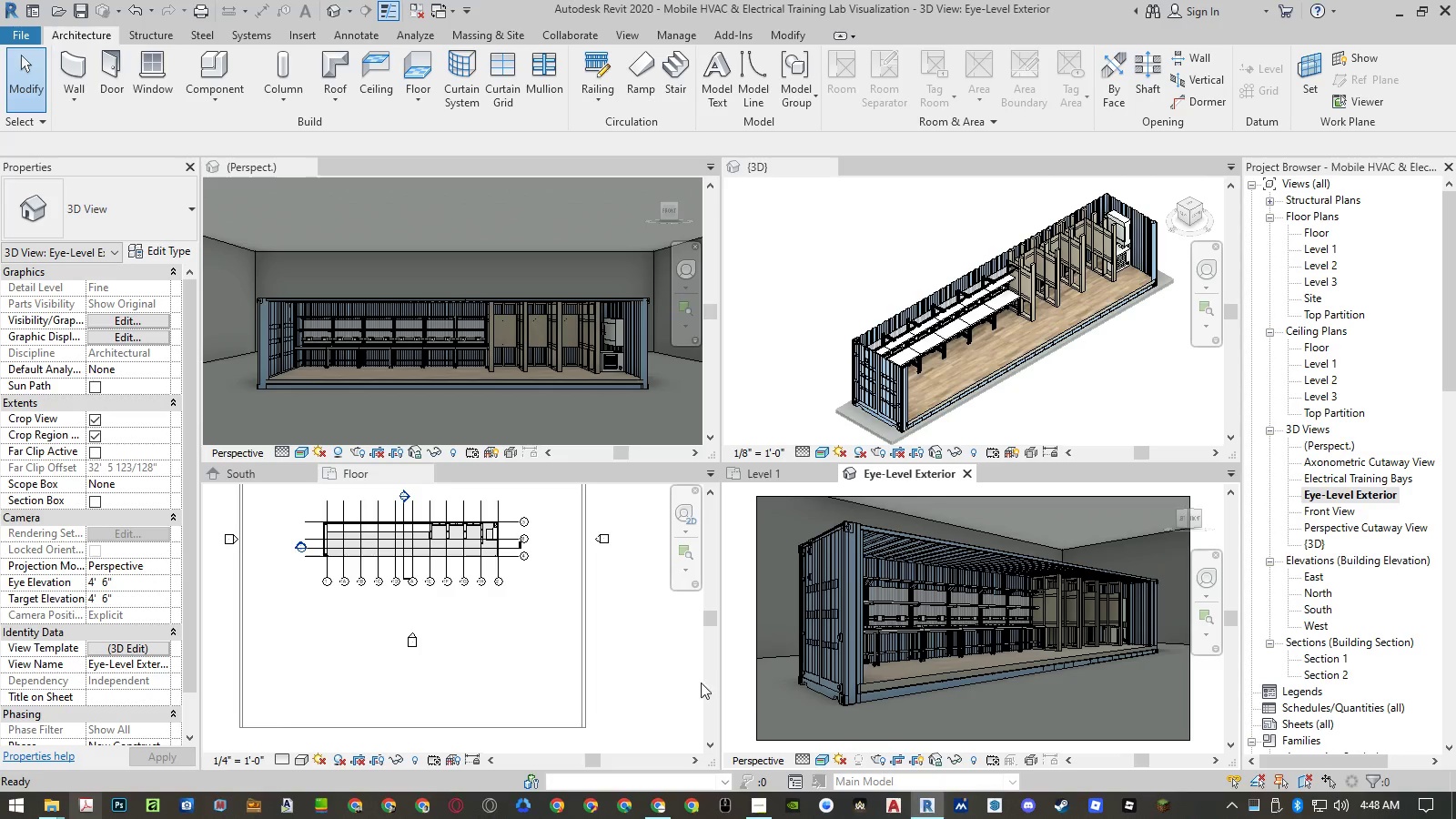 
left_click([792, 713])
 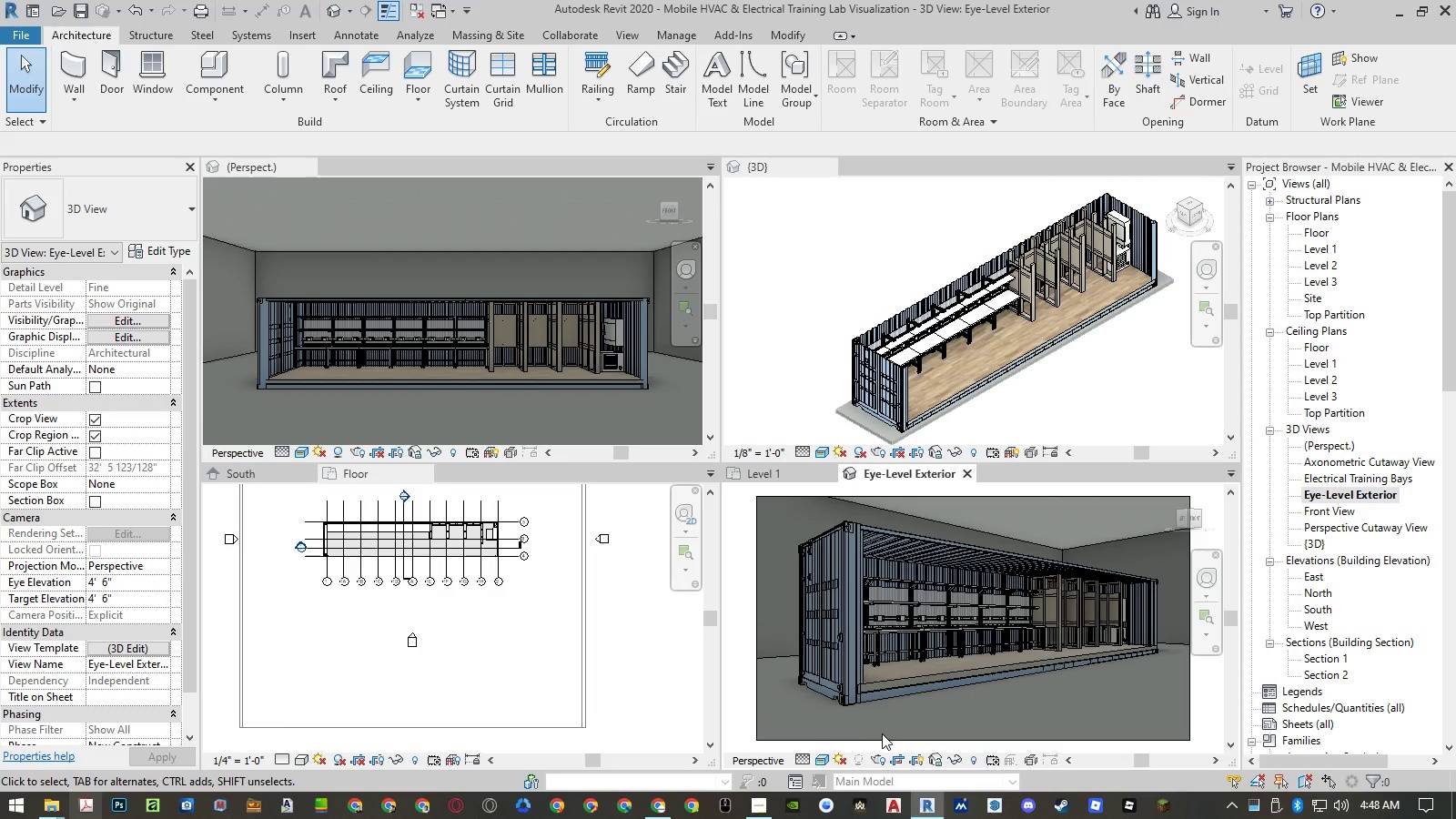 
left_click([849, 723])
 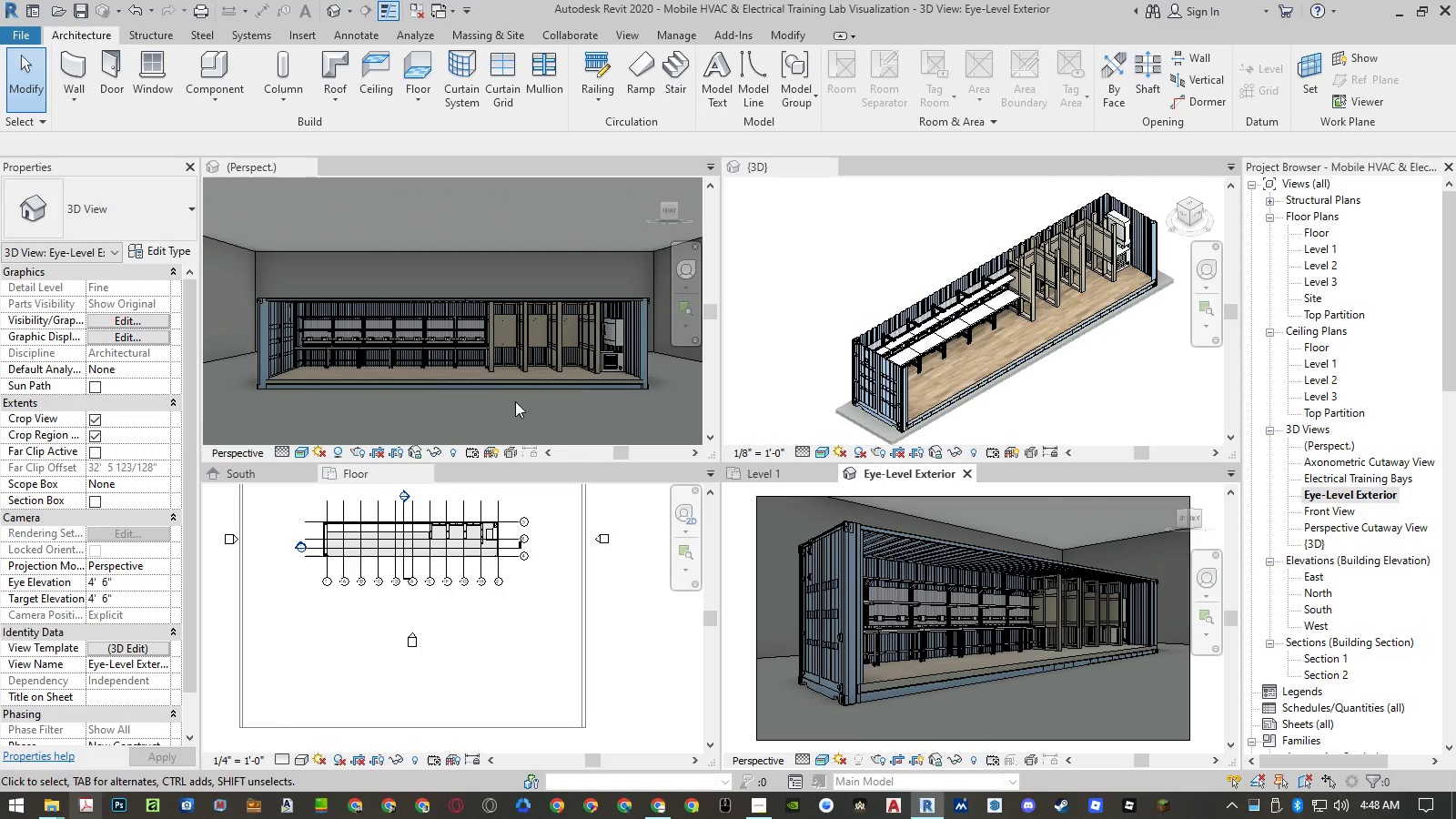 
left_click([590, 413])
 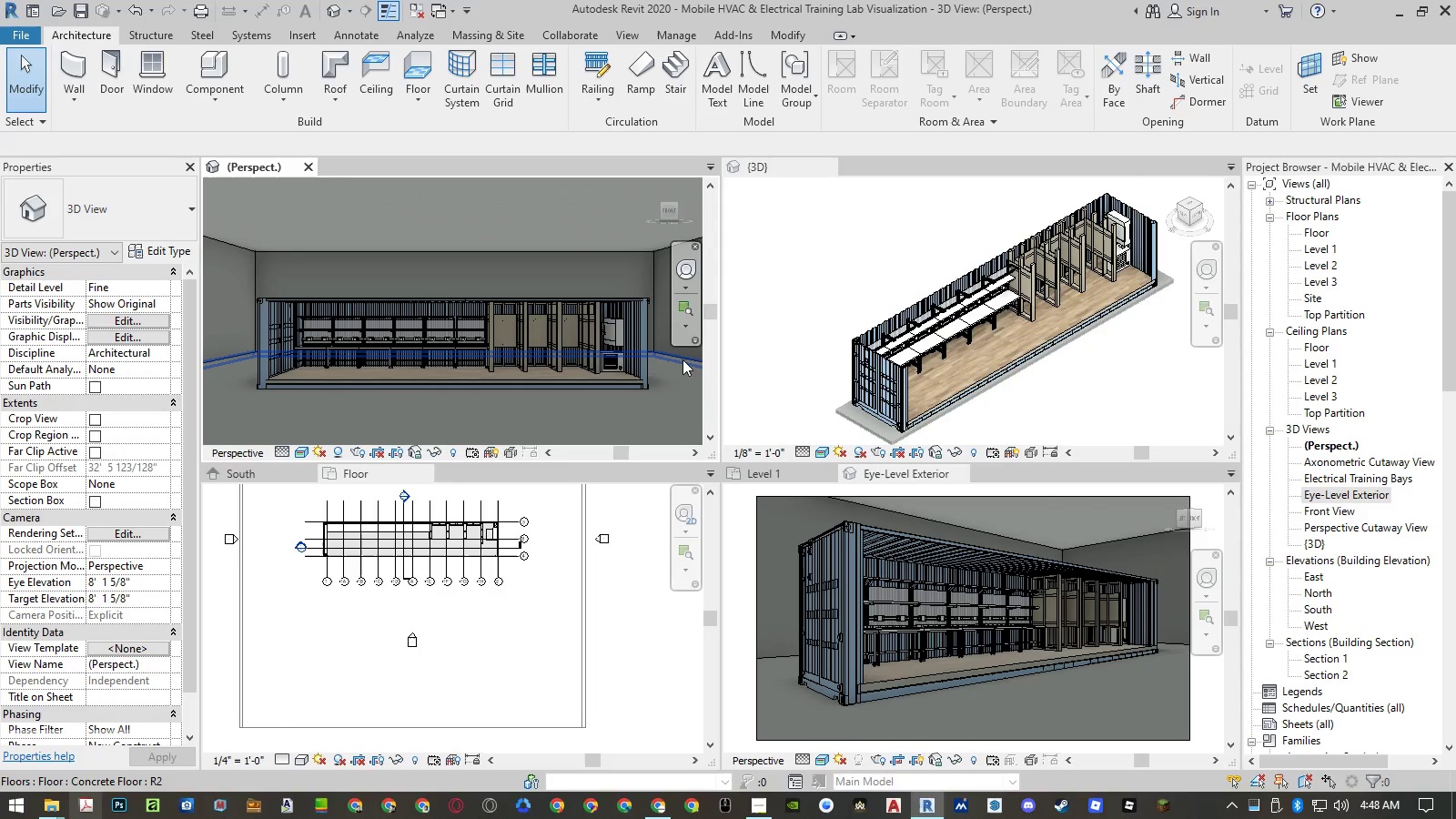 
left_click([680, 358])
 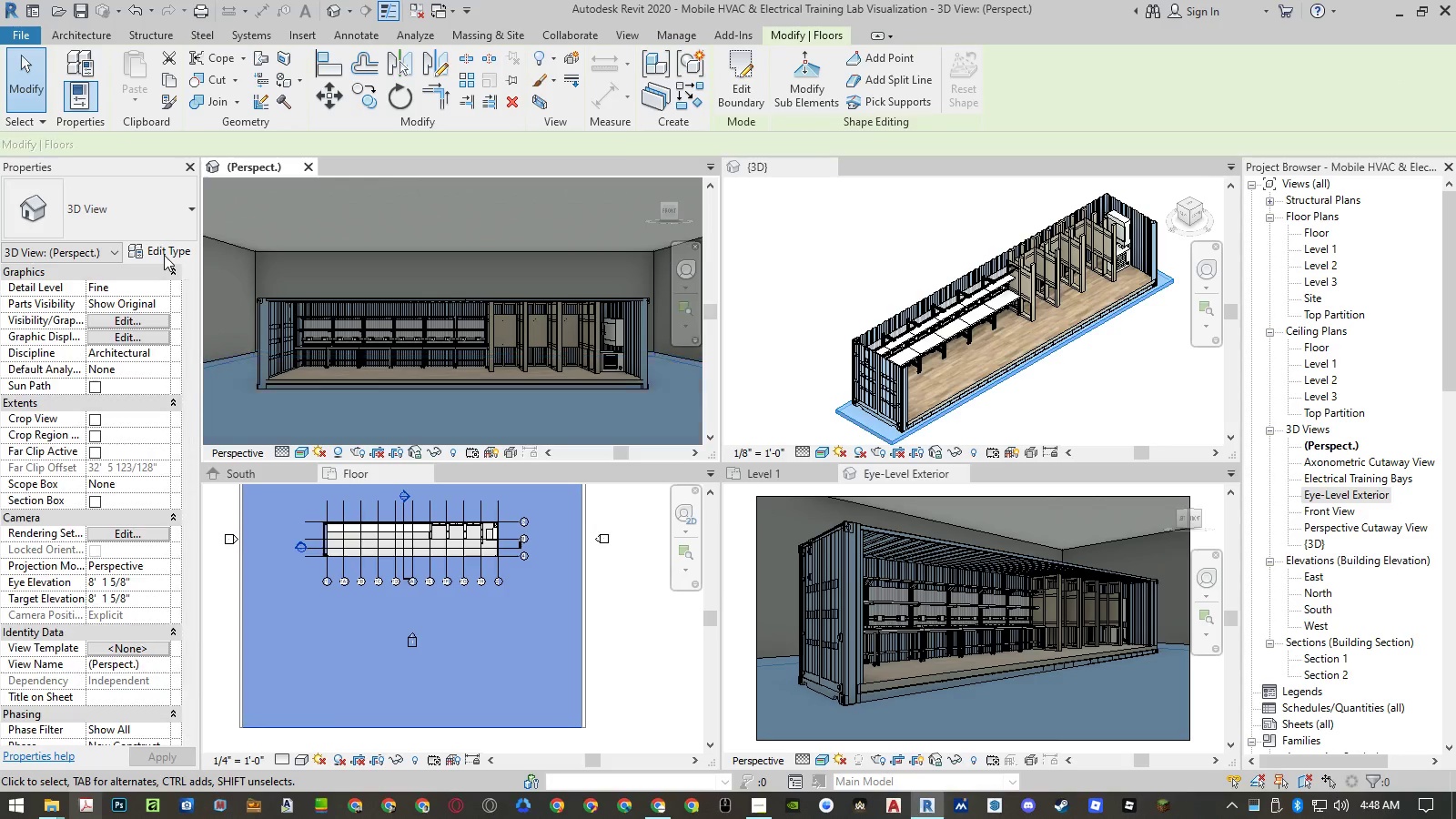 
left_click([164, 255])
 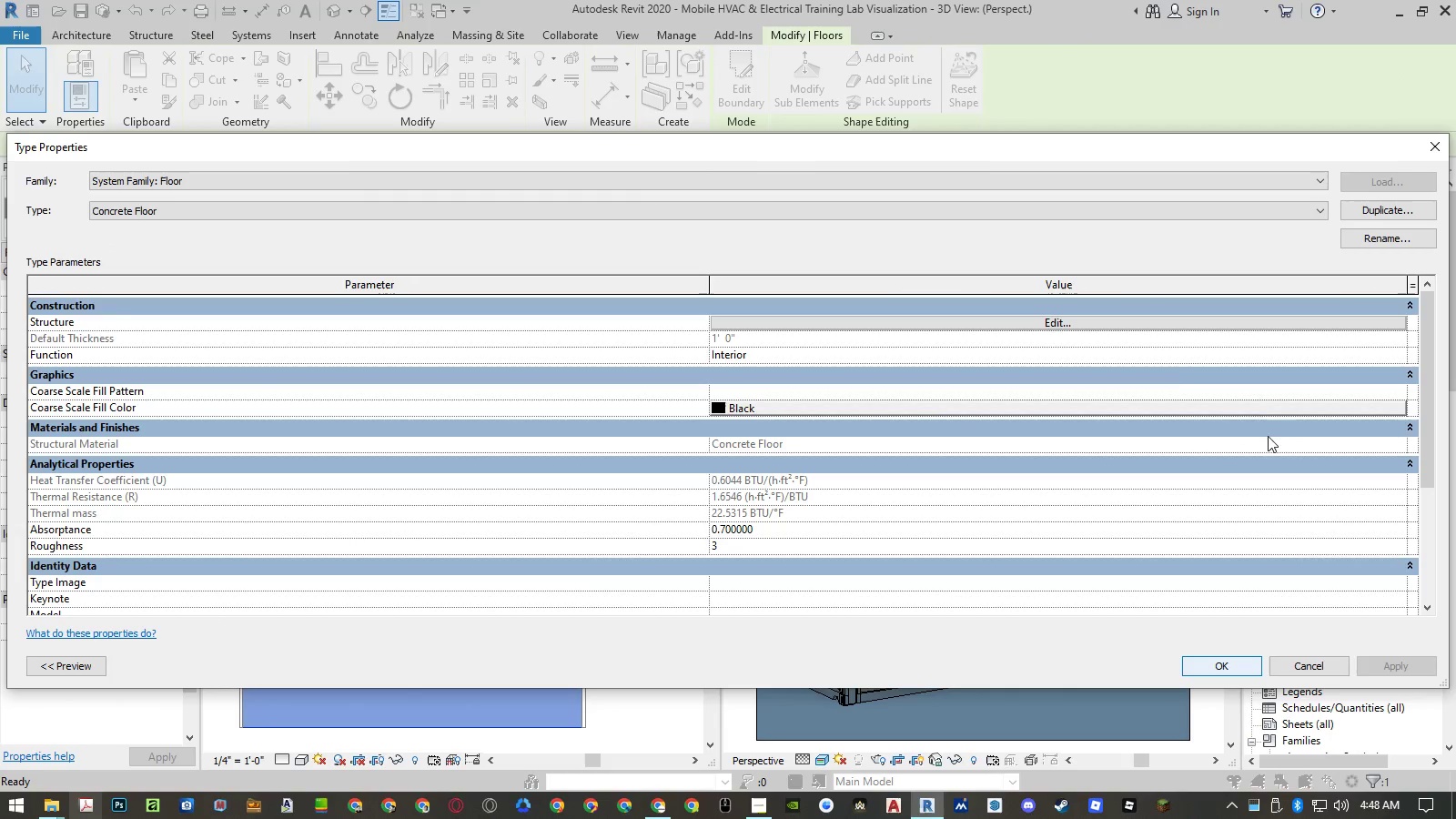 
left_click([1093, 321])
 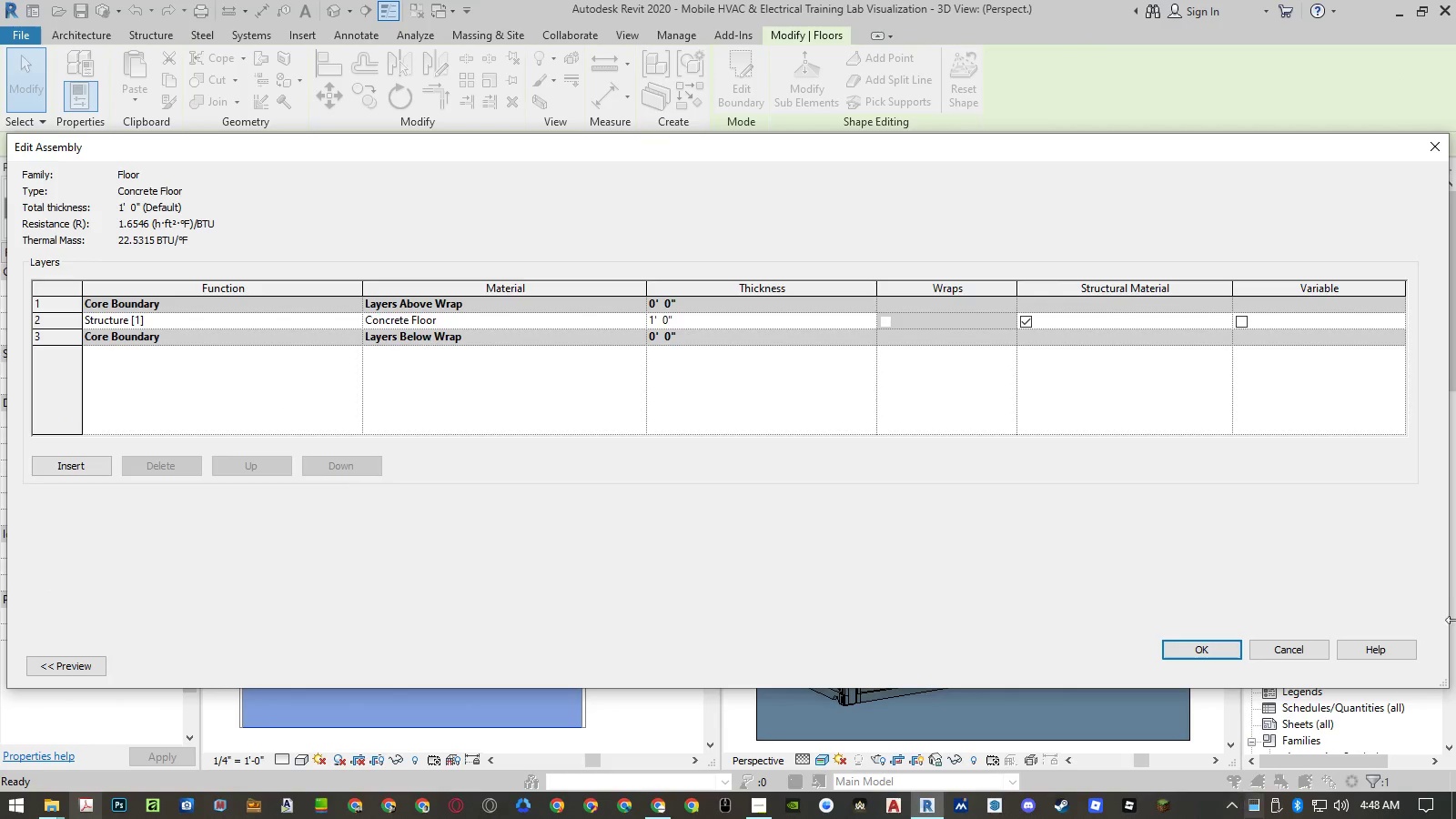 
left_click([1221, 650])
 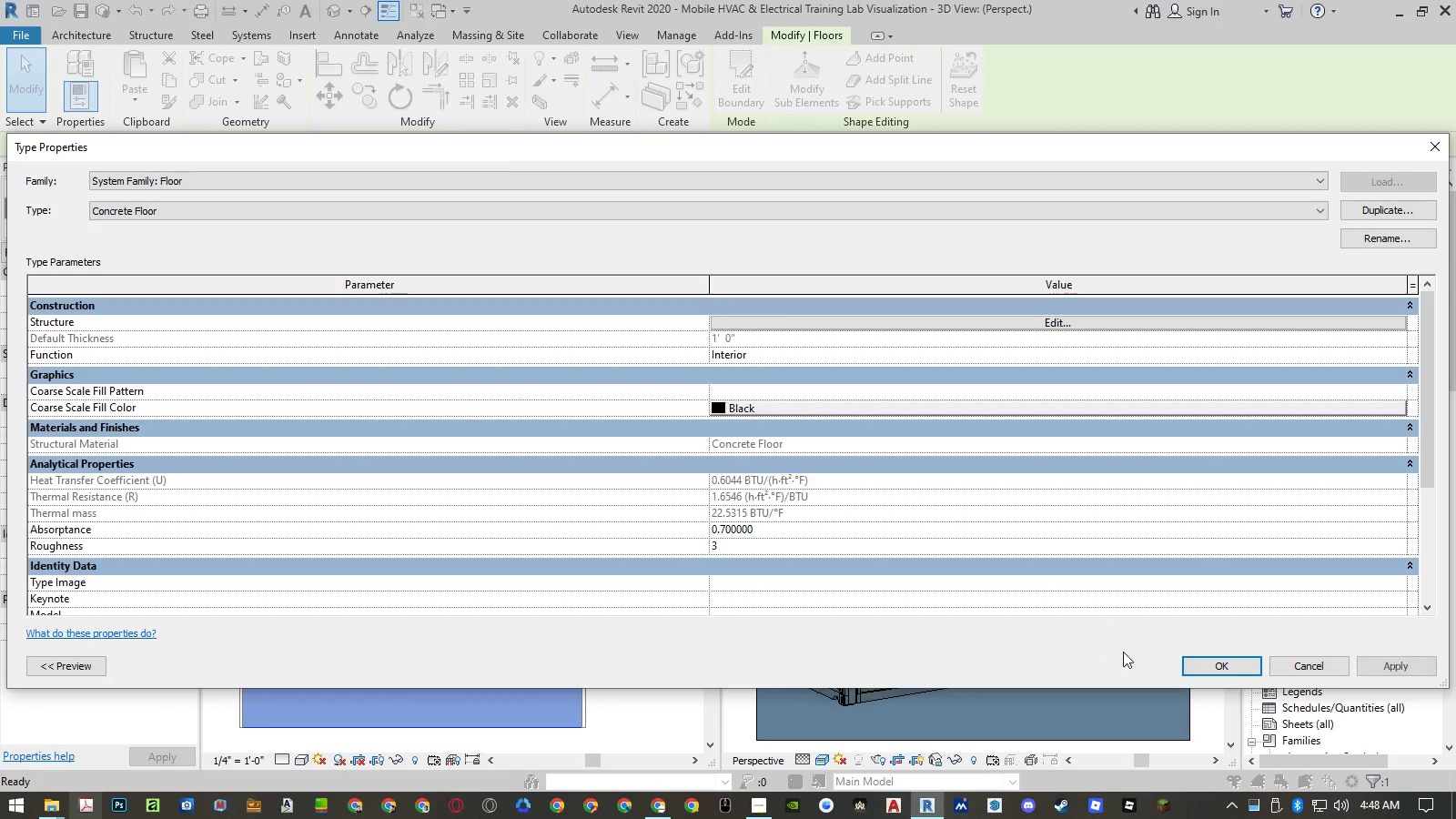 
left_click([1226, 669])
 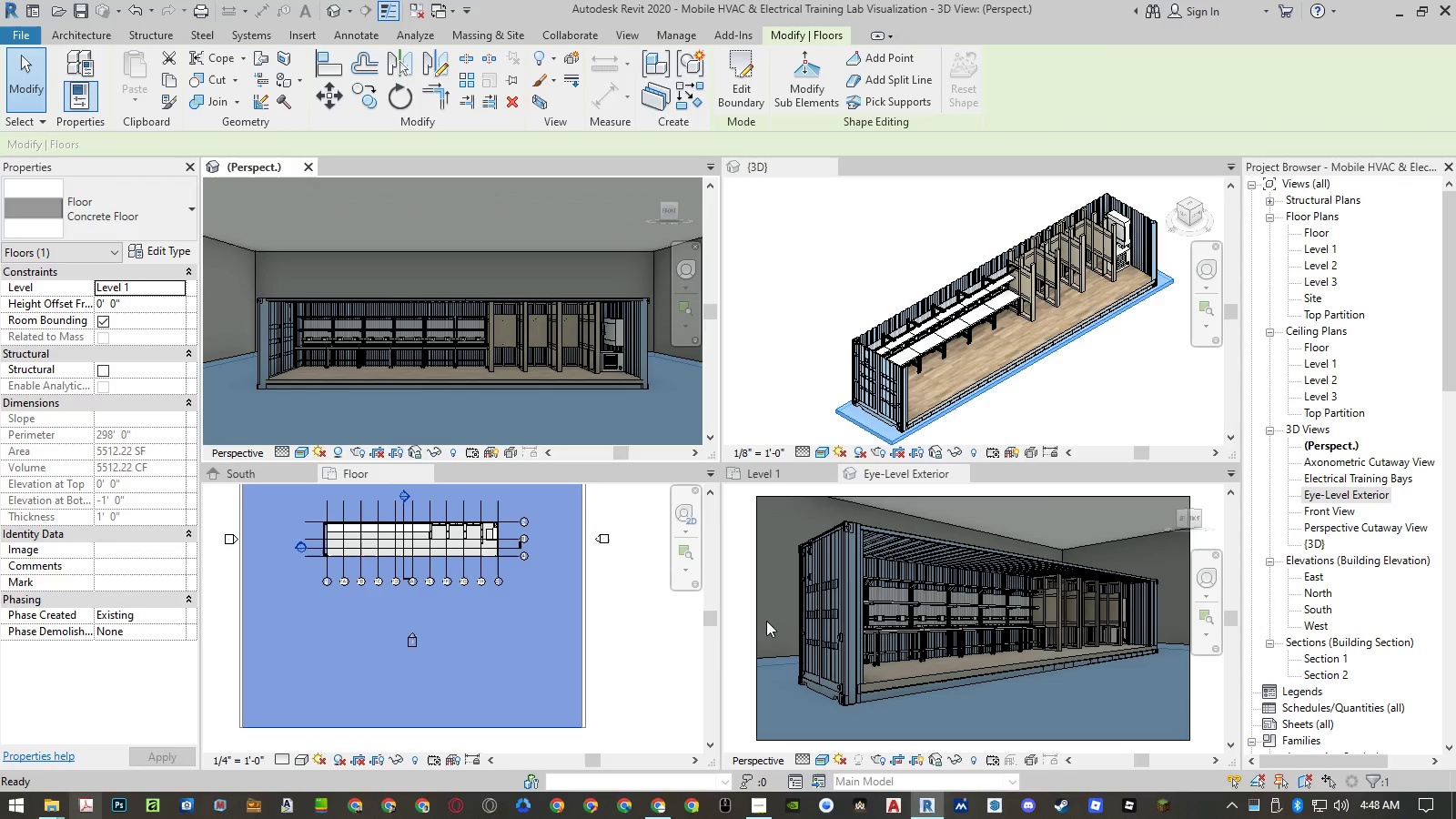 
left_click([742, 621])
 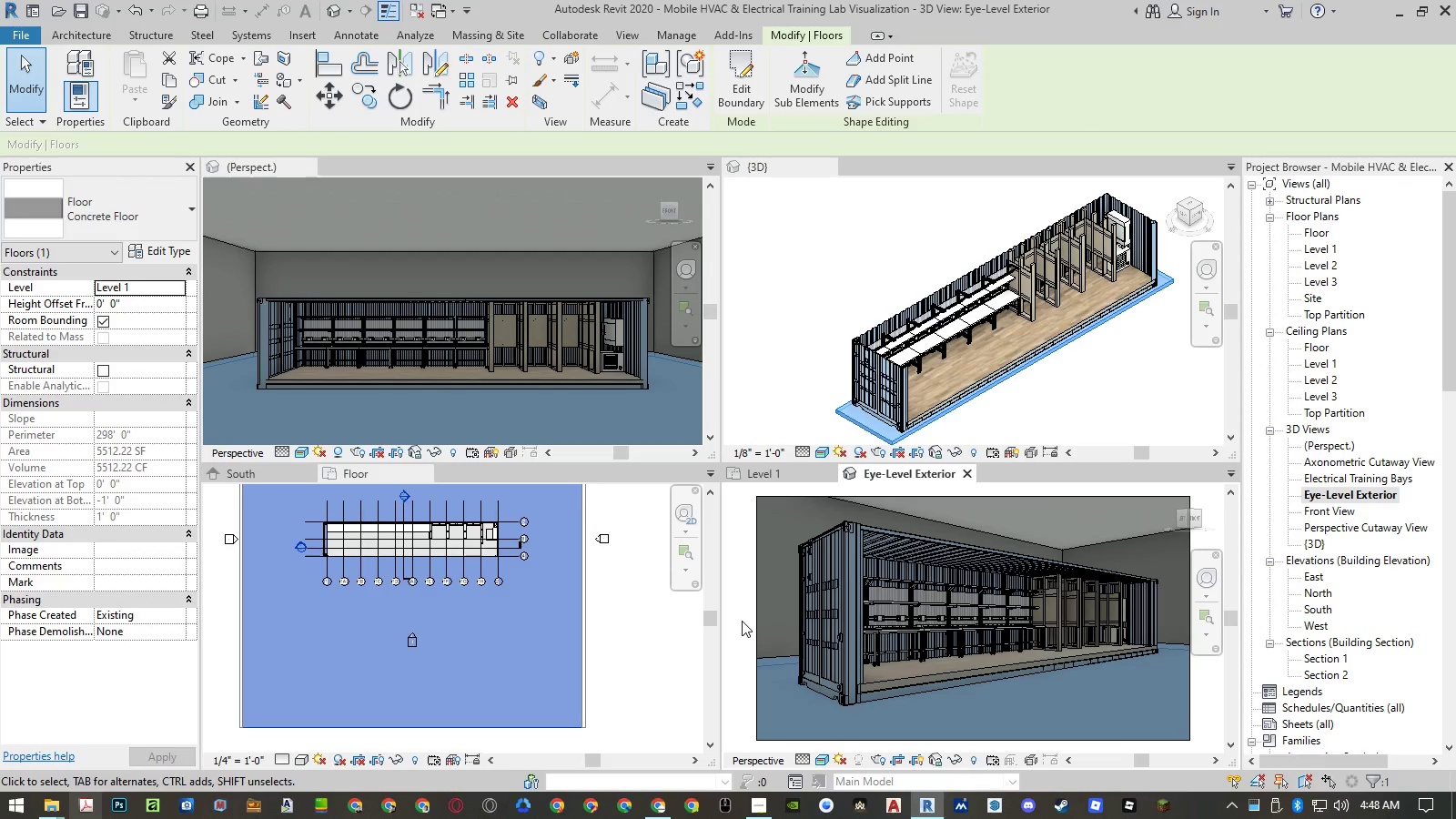 
left_click([741, 622])
 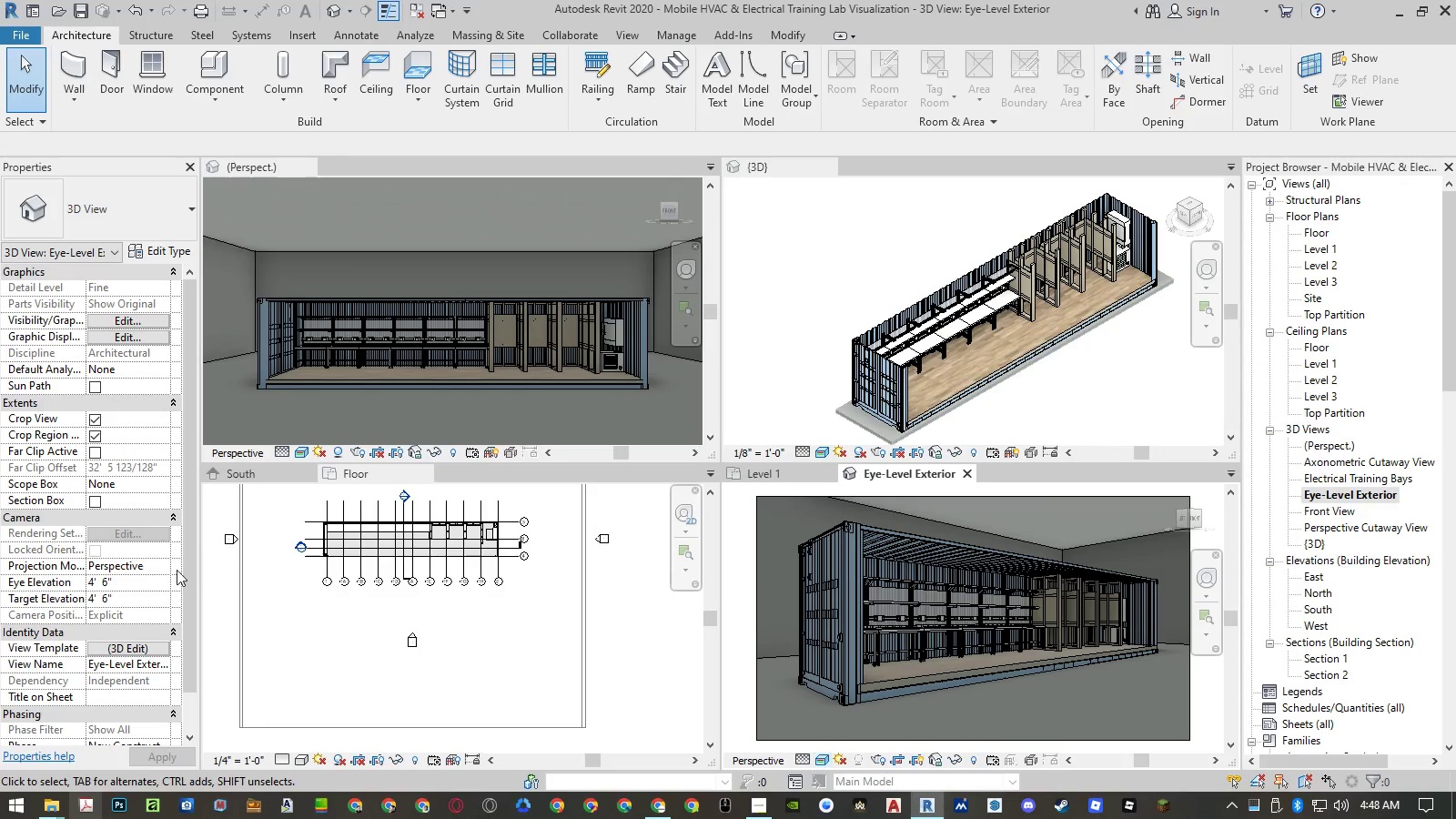 
left_click([145, 648])
 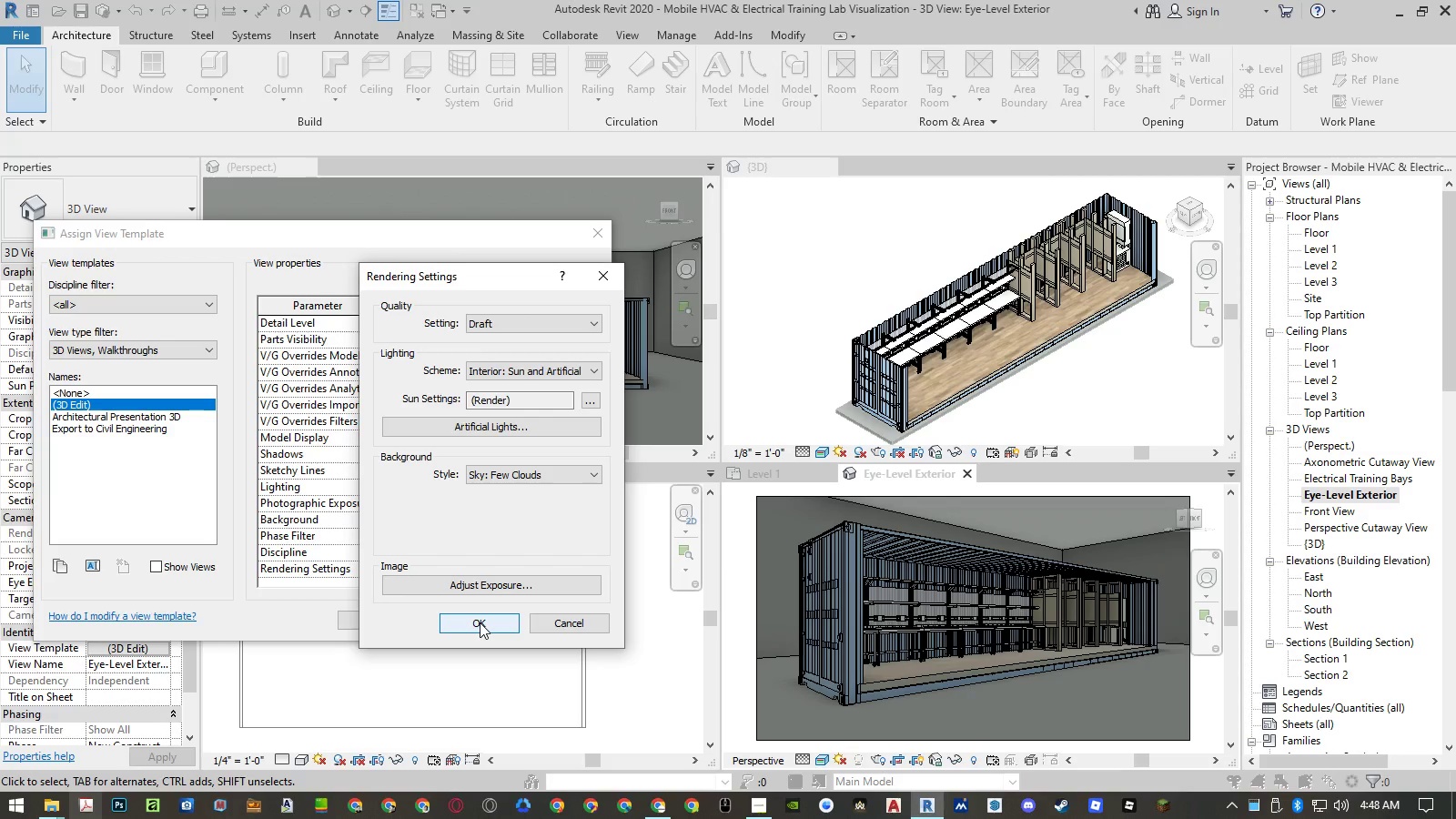 
wait(6.5)
 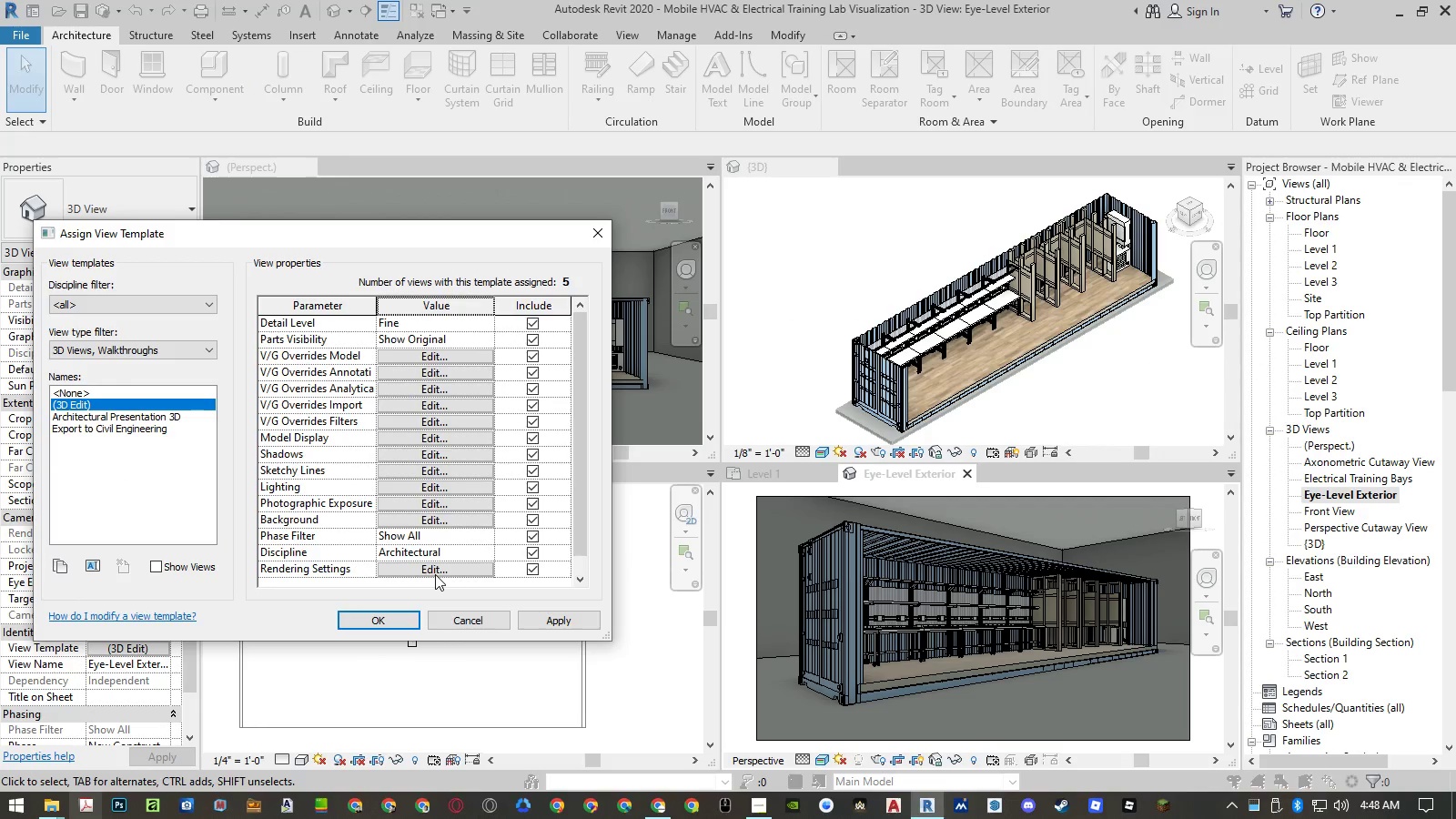 
left_click([480, 622])
 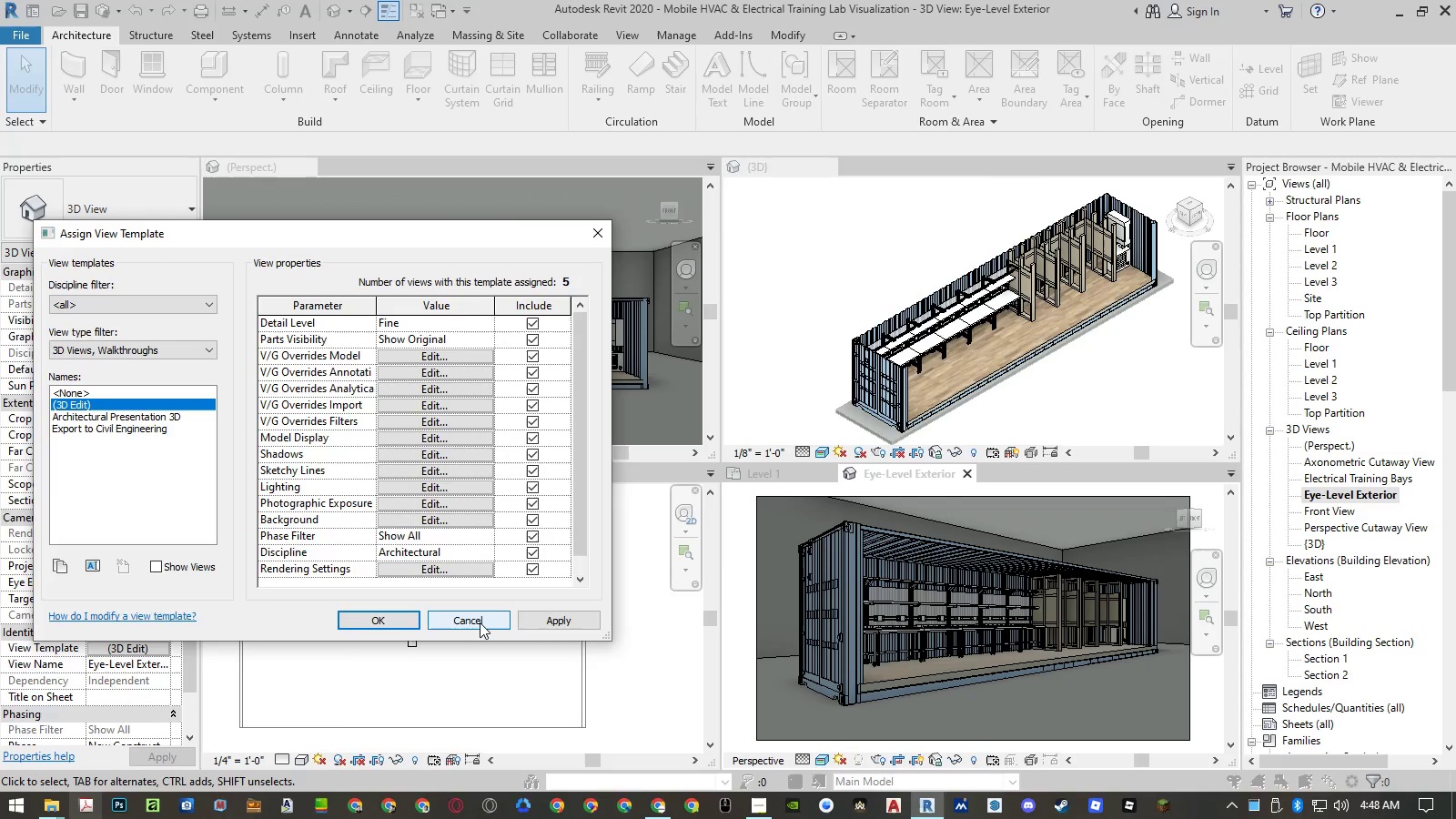 
left_click([480, 622])
 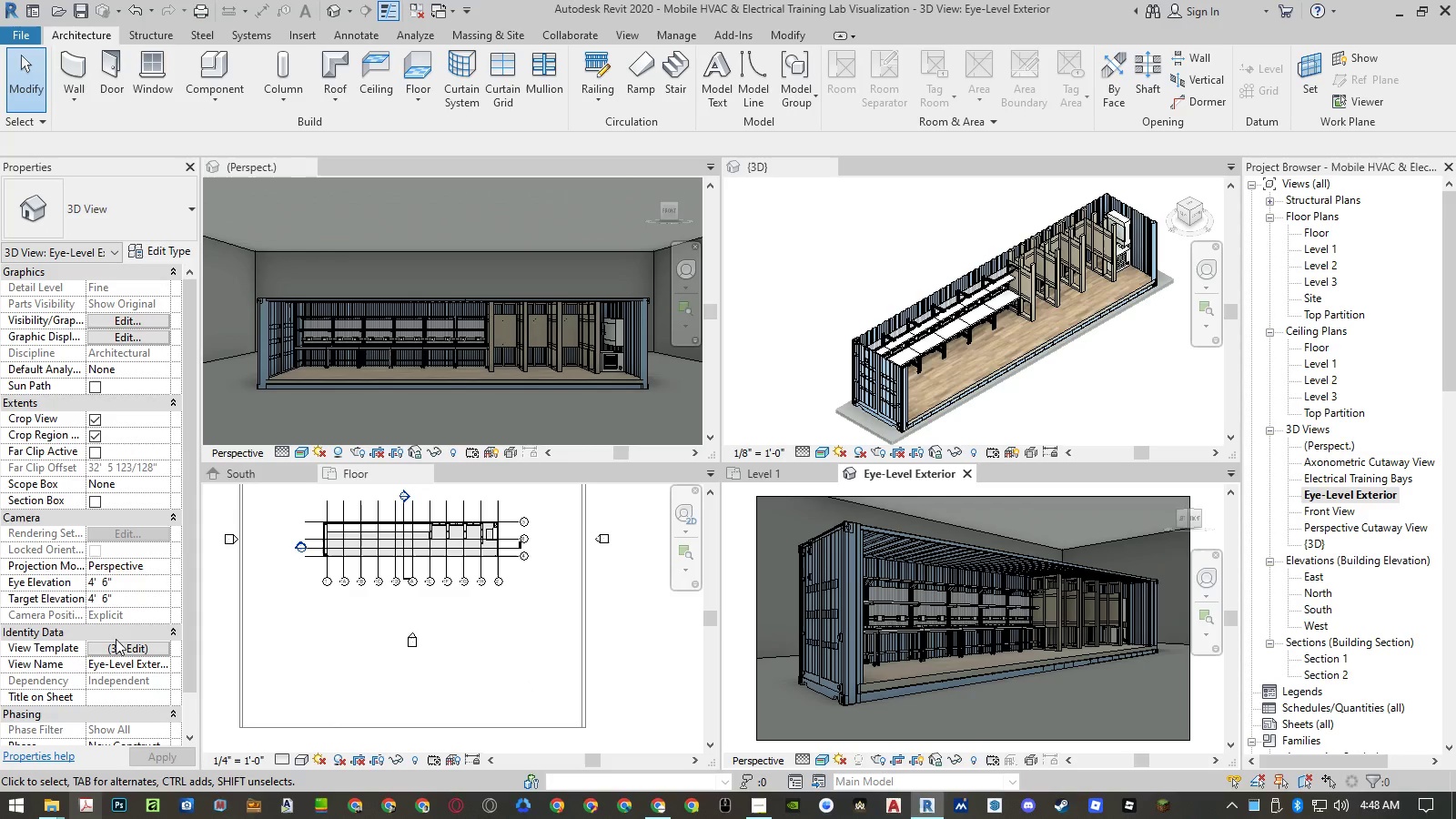 
left_click([118, 646])
 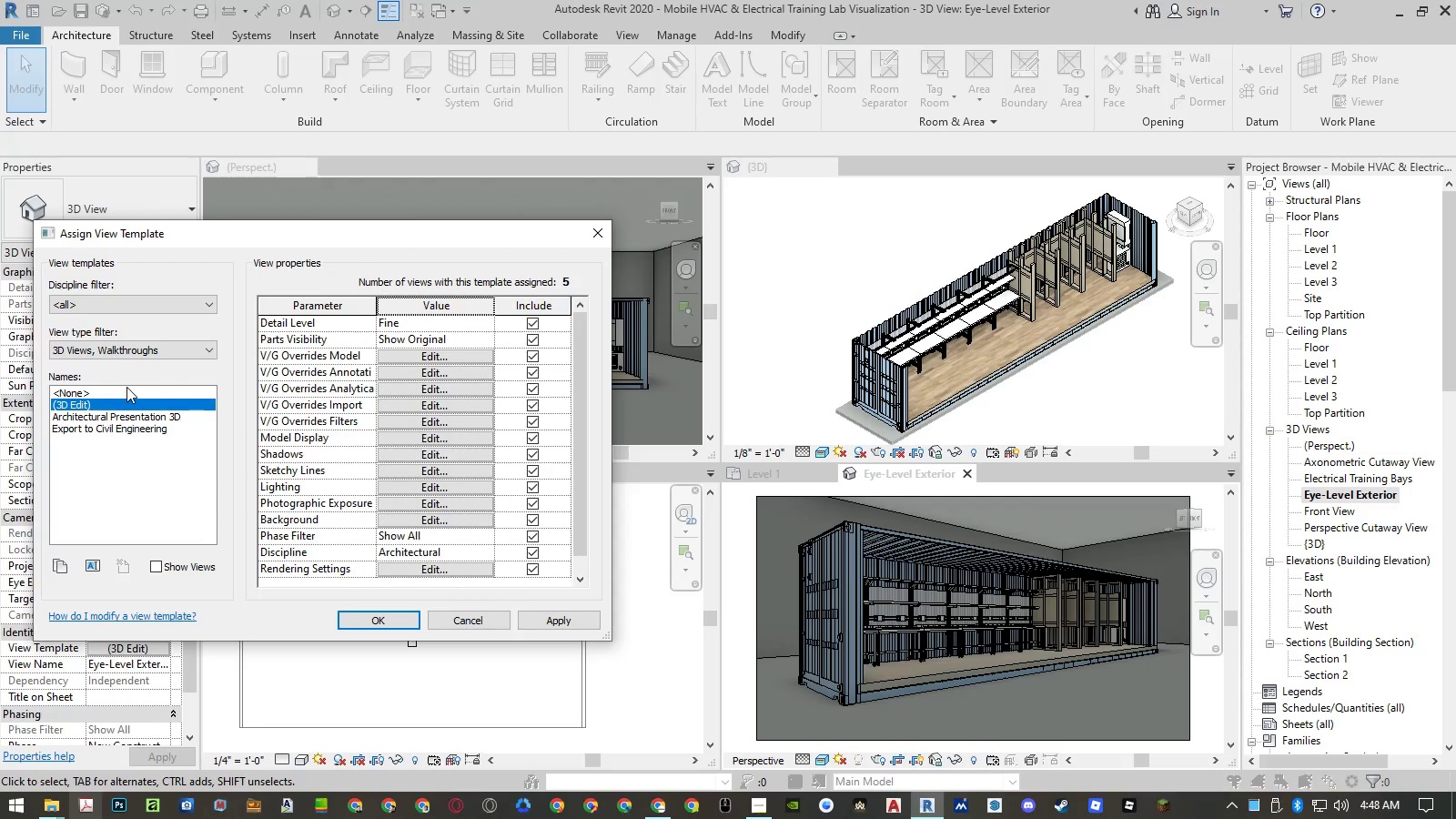 
double_click([126, 389])
 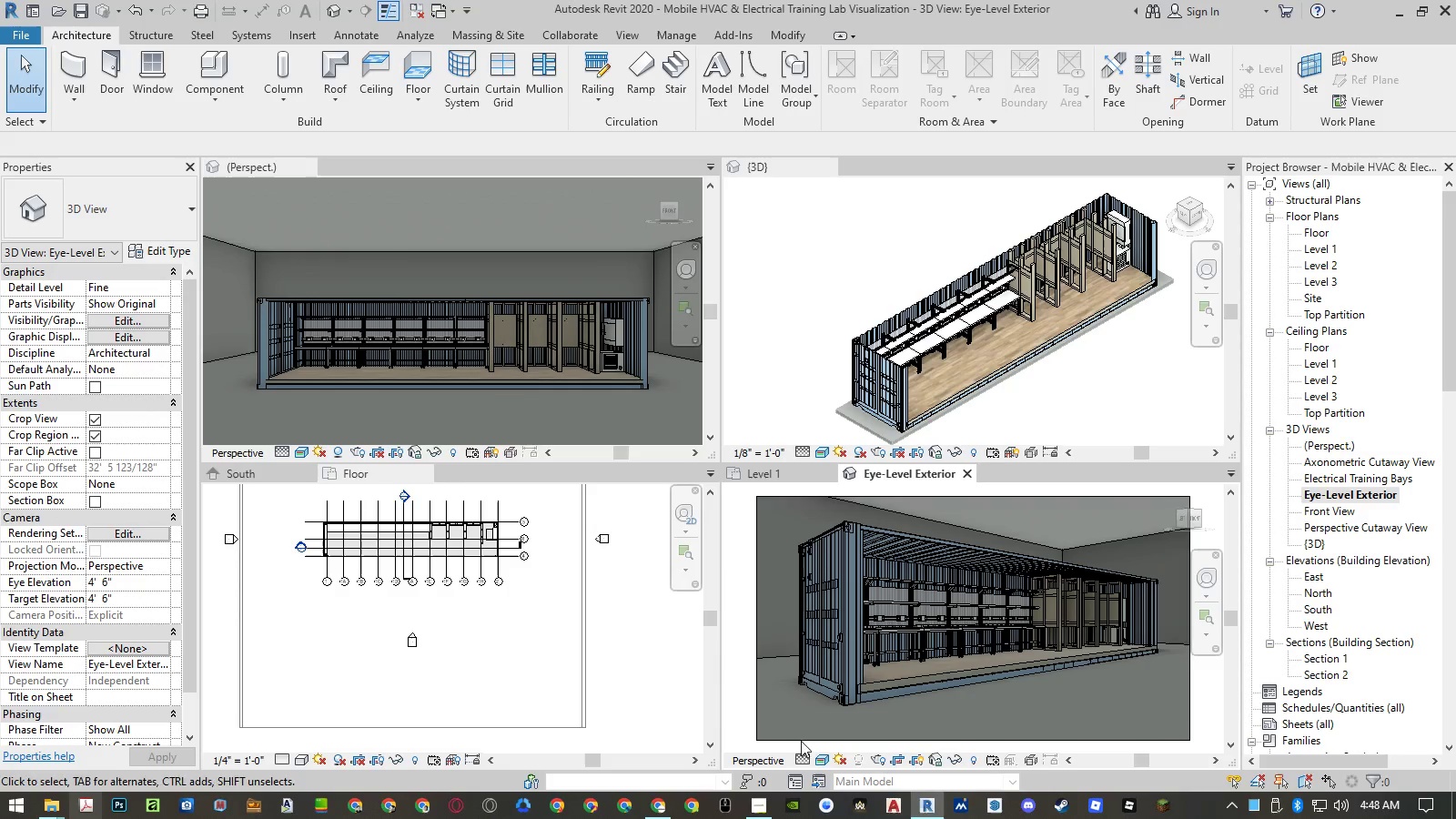 
left_click([823, 758])
 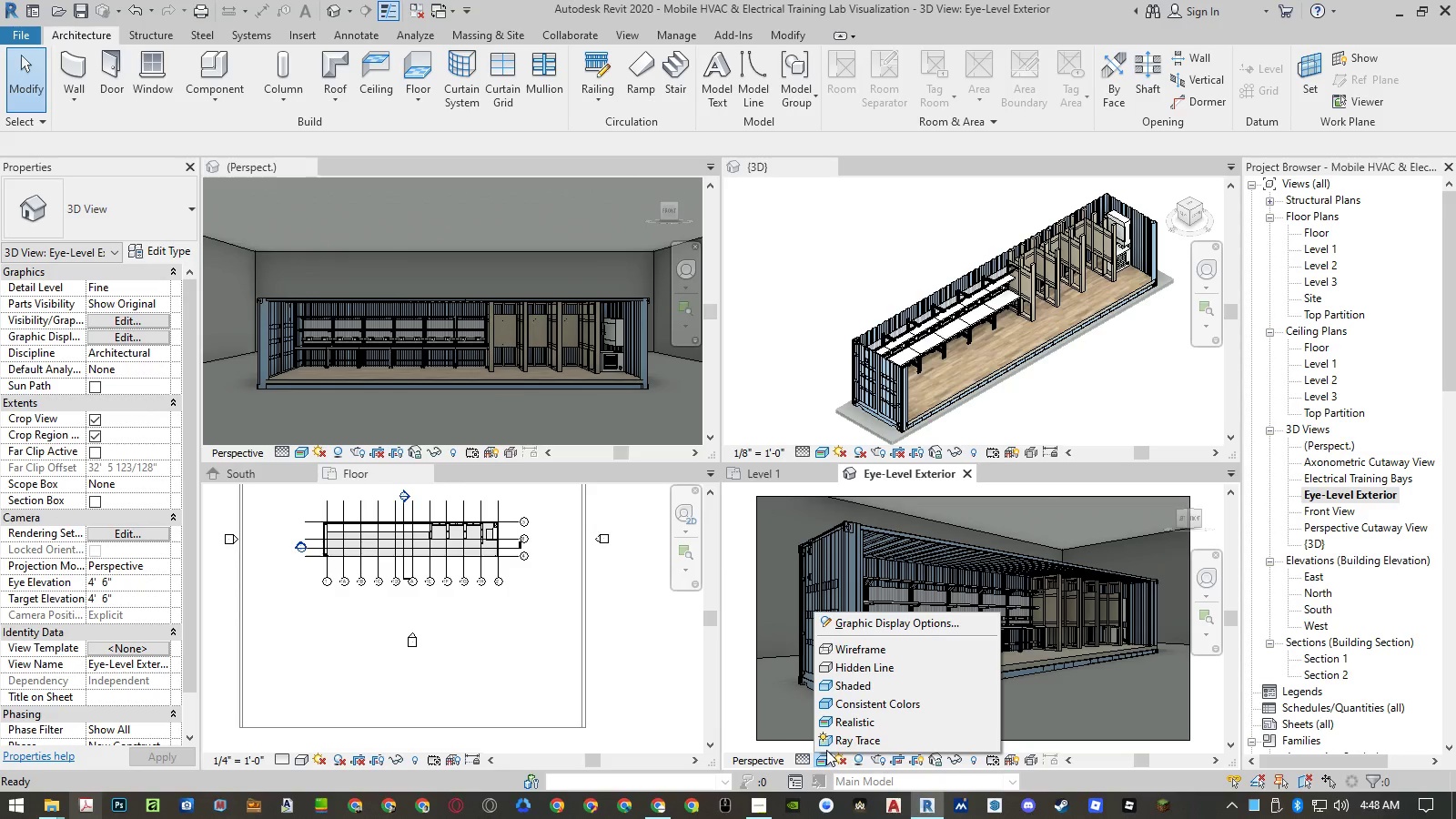 
double_click([827, 749])
 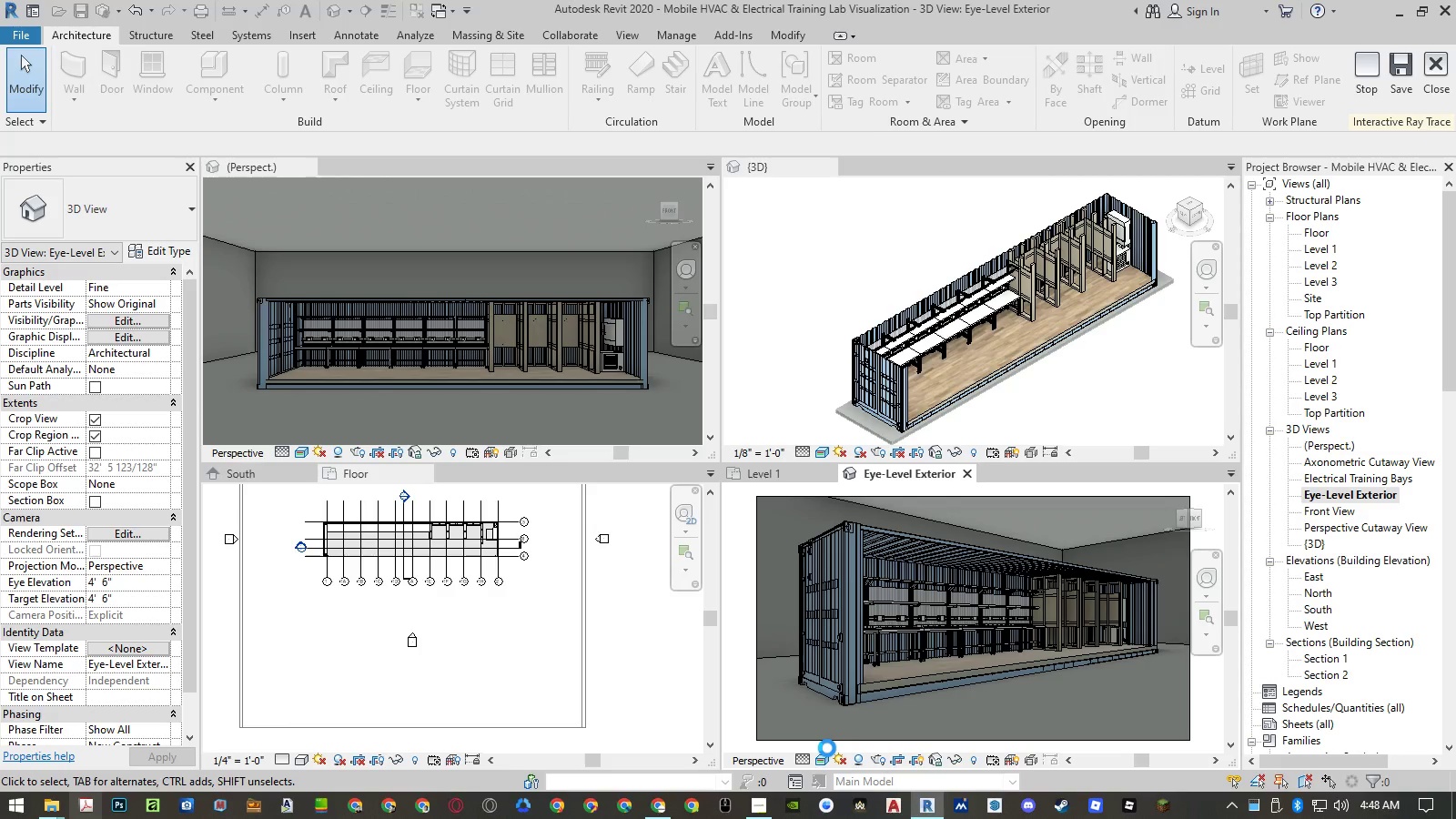 
mouse_move([732, 664])
 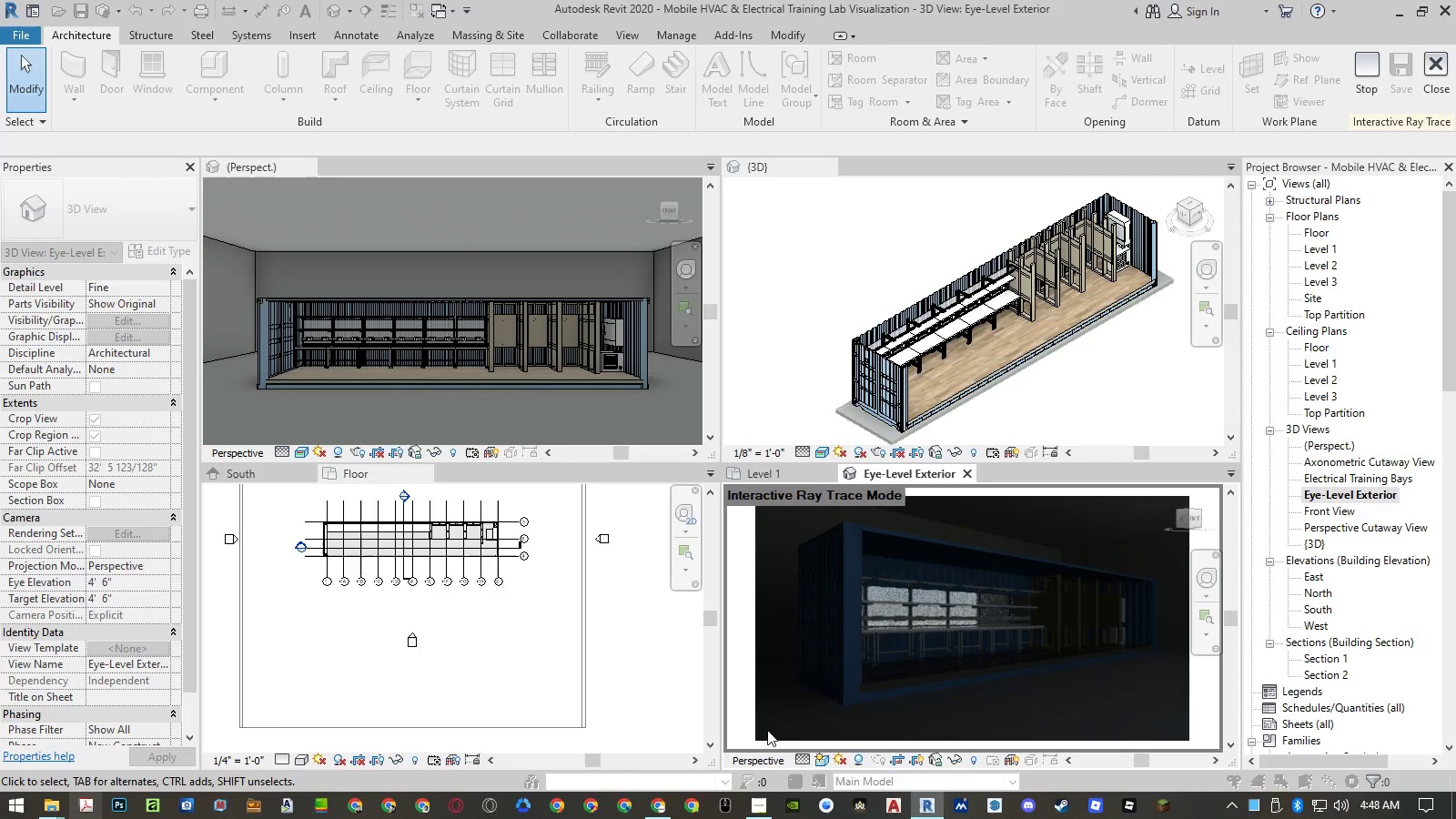 
left_click([819, 761])
 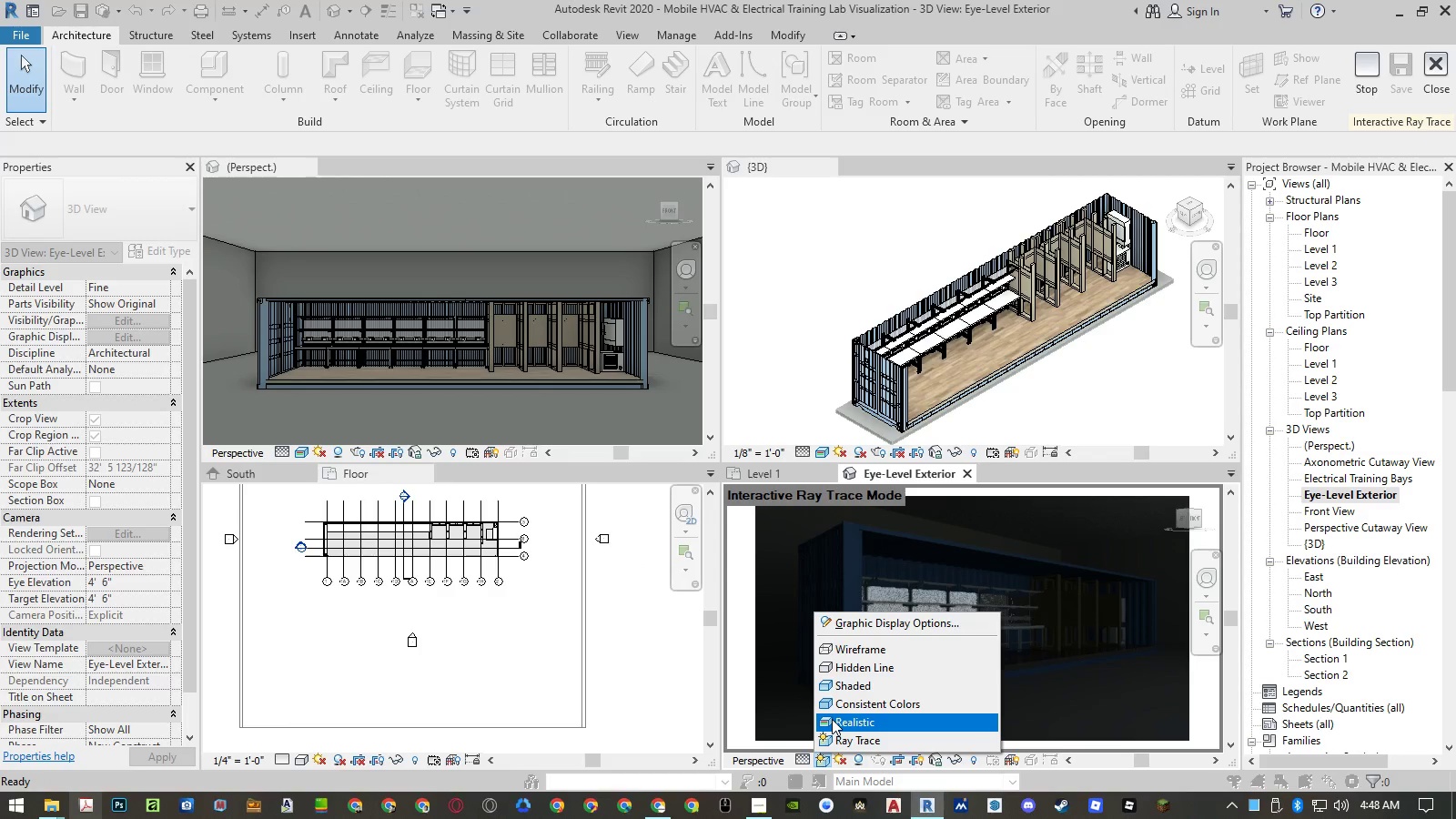 
left_click([830, 723])
 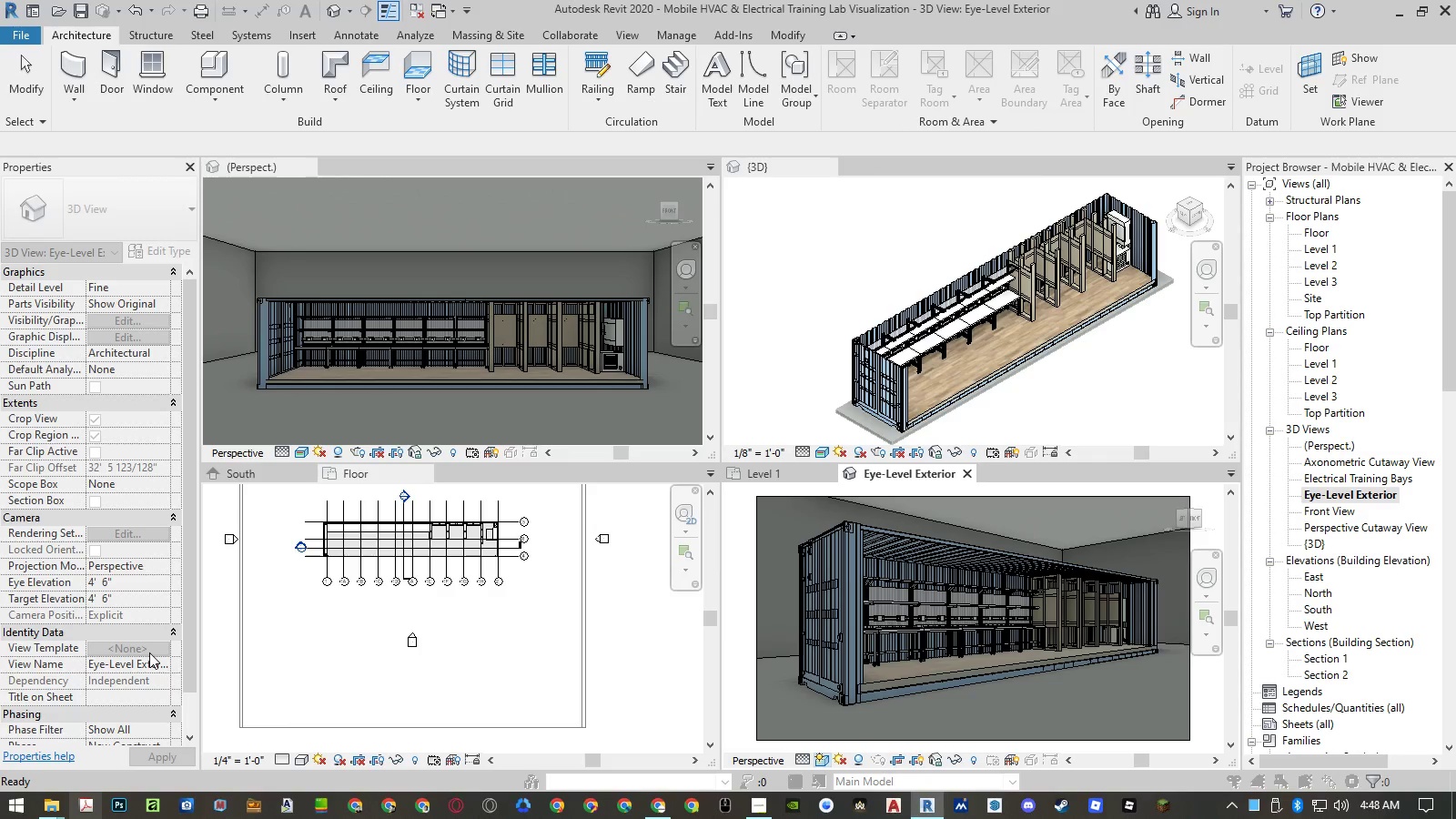 
left_click([149, 652])
 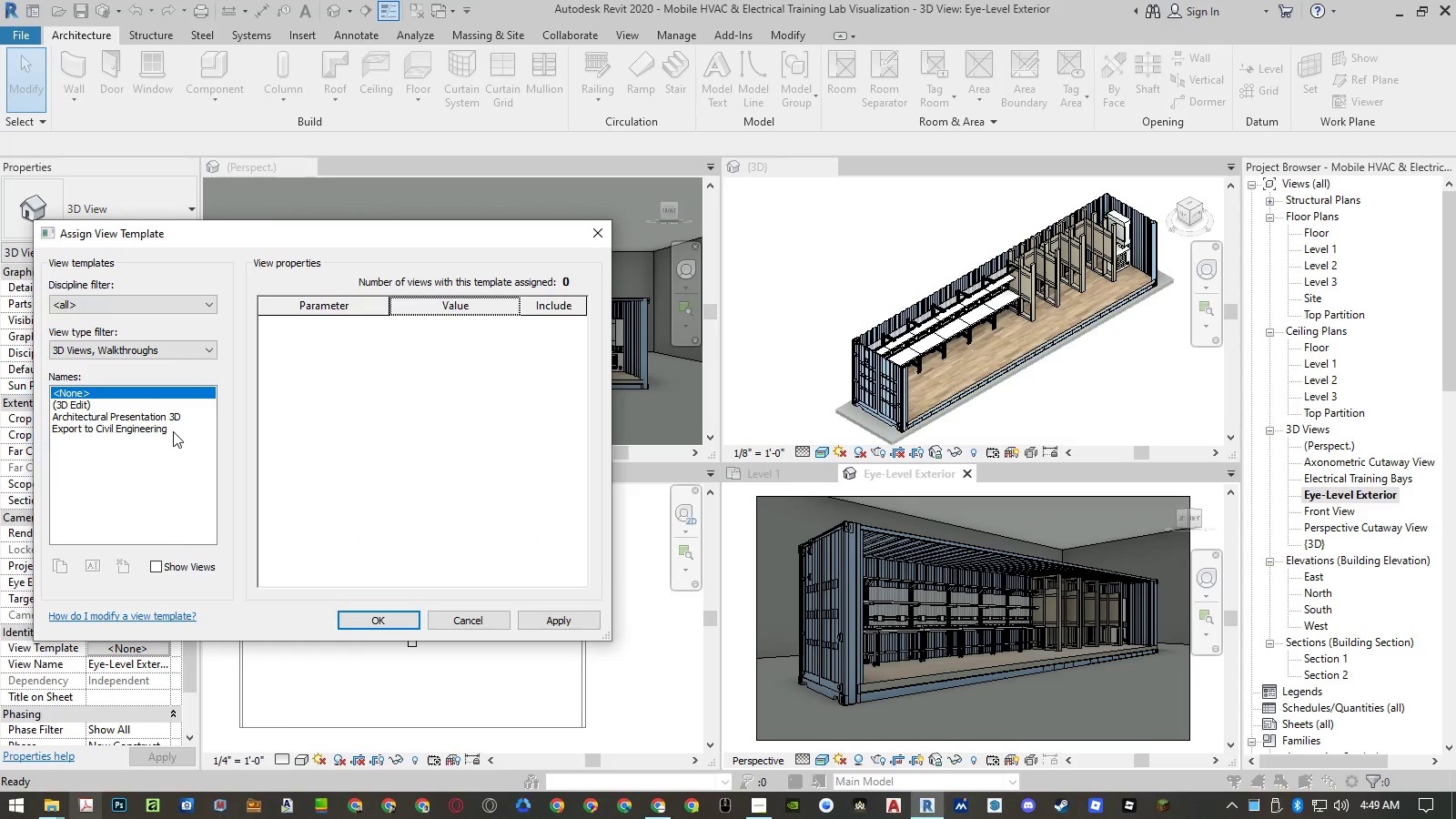 
double_click([163, 402])
 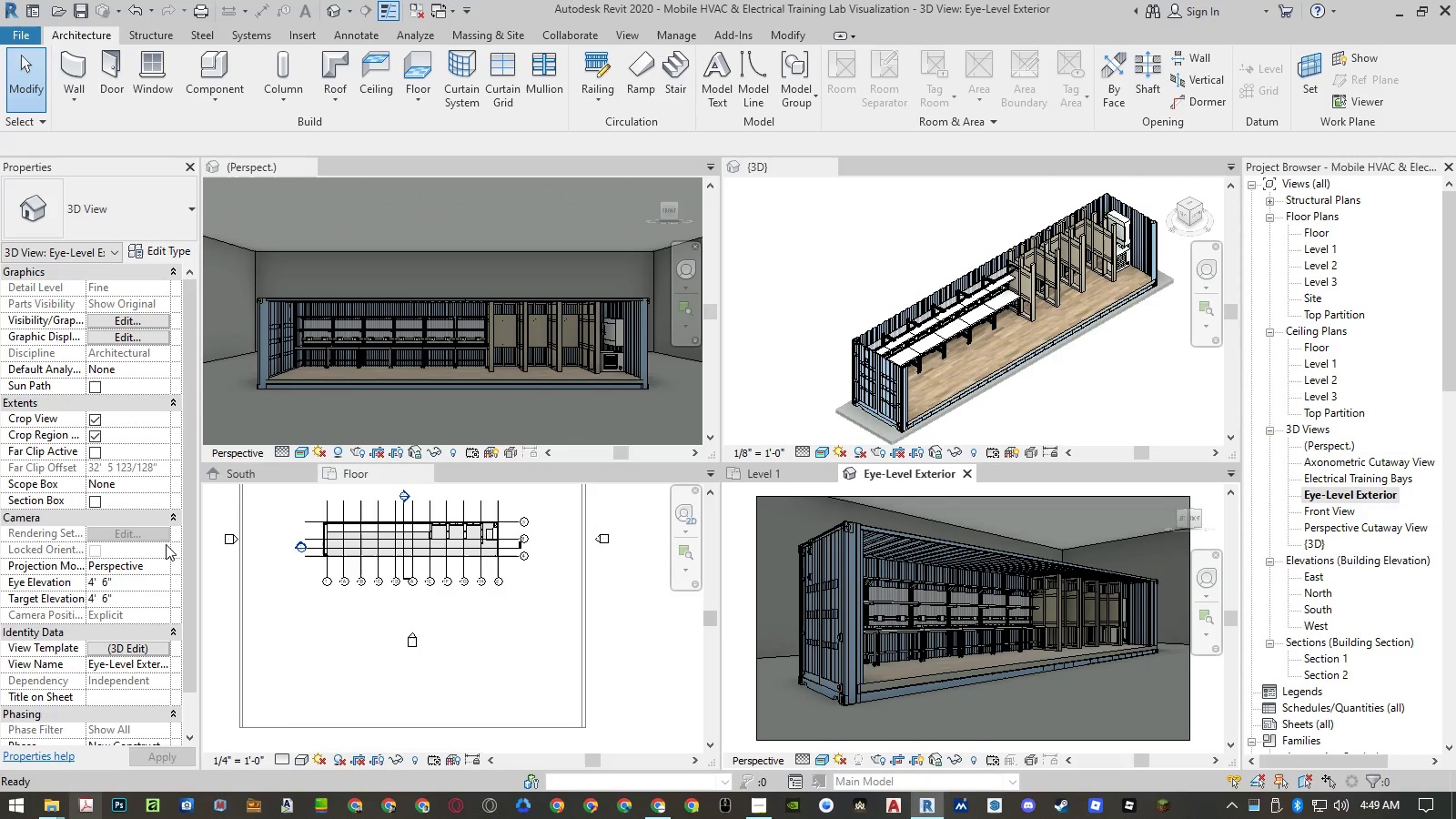 
left_click([128, 646])
 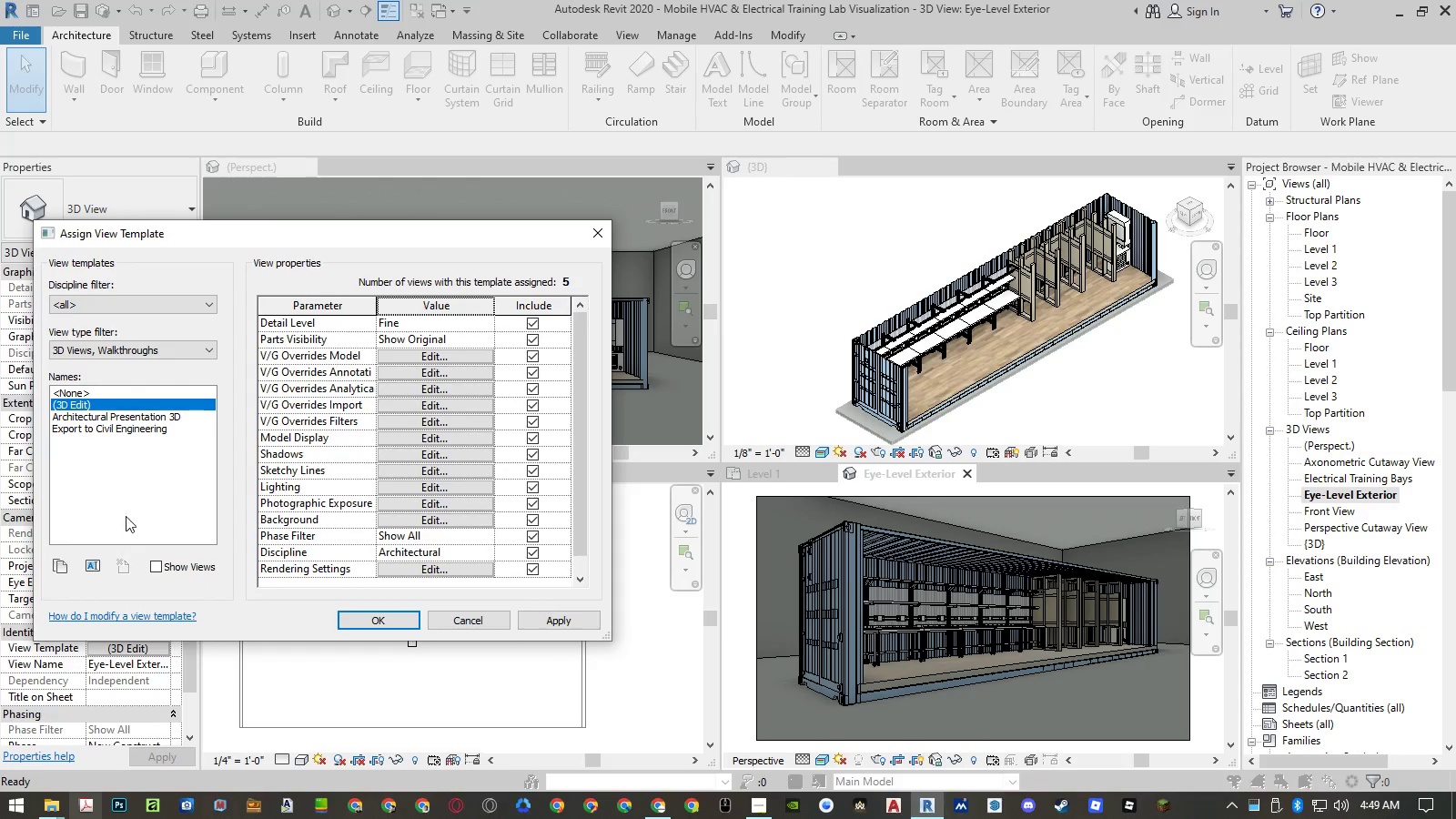 
left_click_drag(start_coordinate=[307, 235], to_coordinate=[705, 238])
 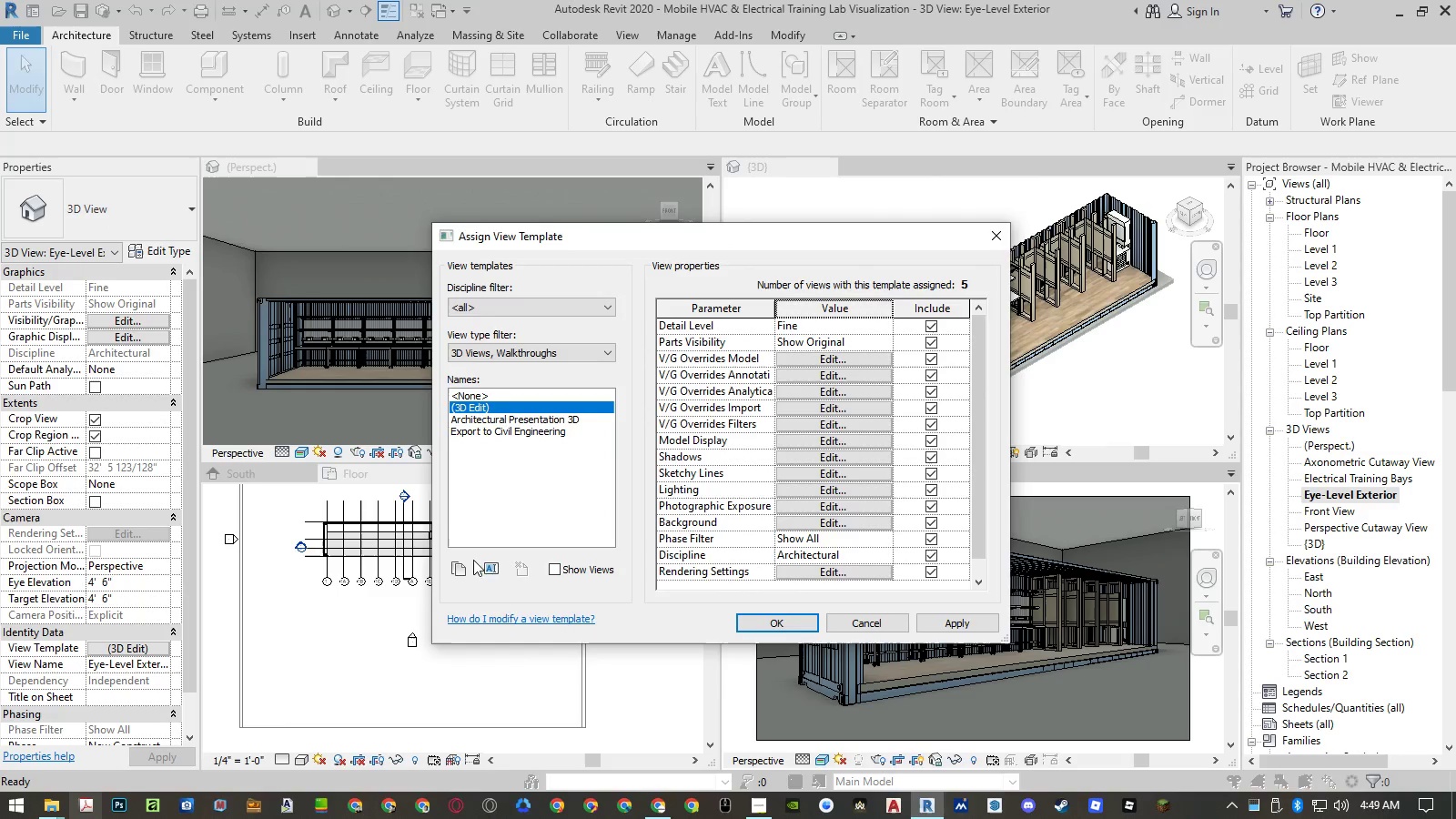 
left_click([490, 569])
 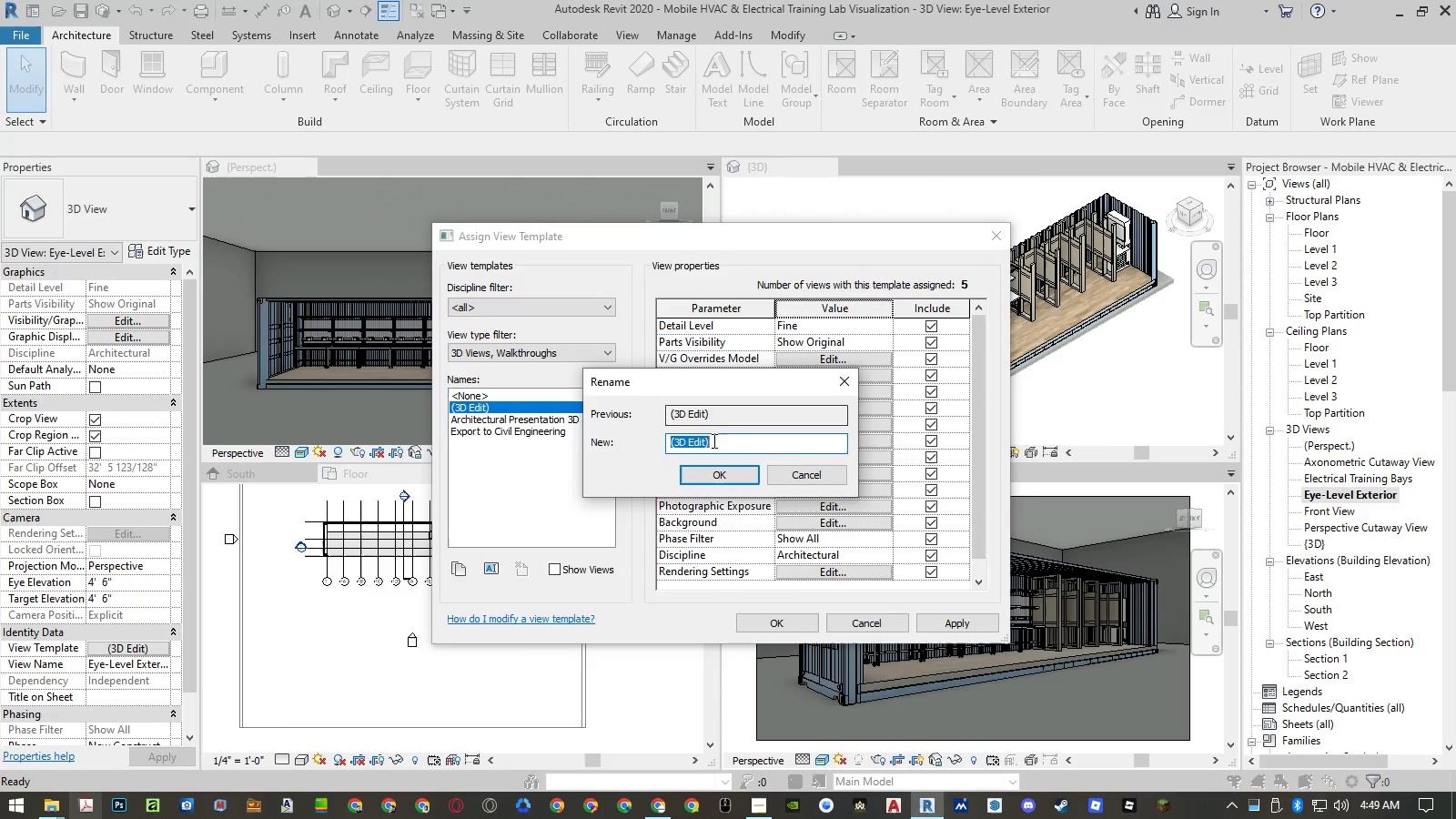 
left_click([708, 440])
 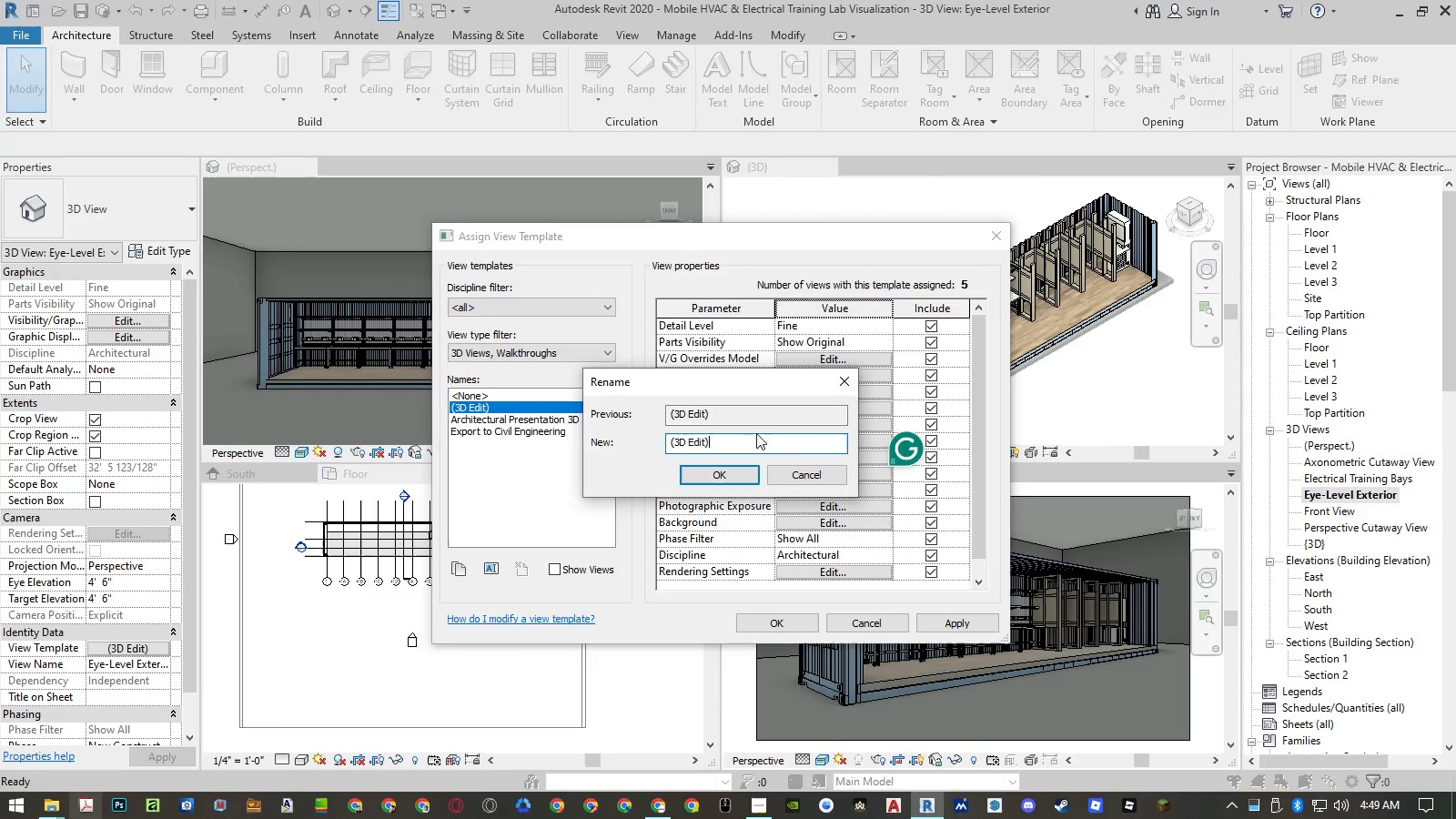 
key(ArrowLeft)
 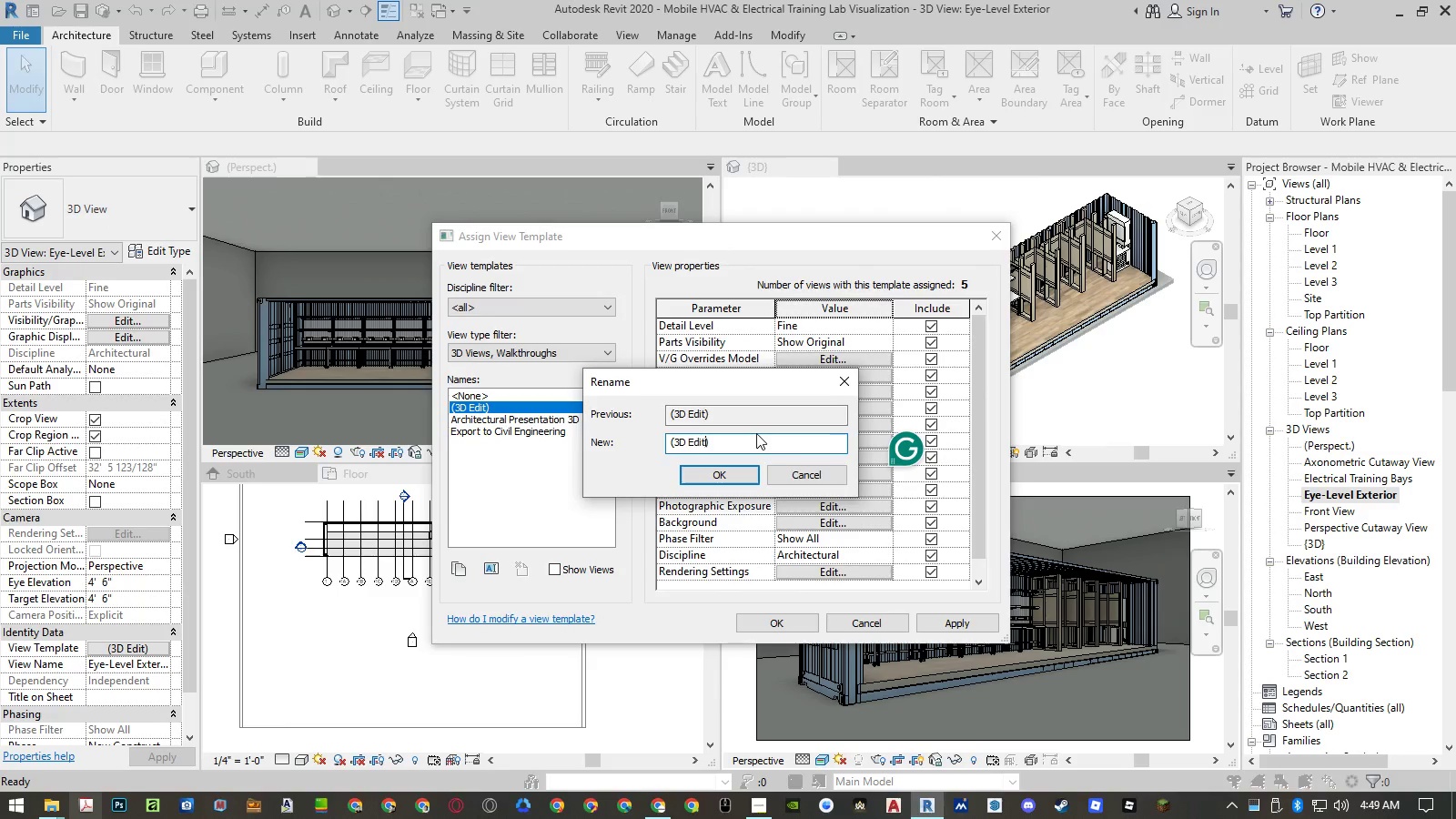 
key(Backspace)
 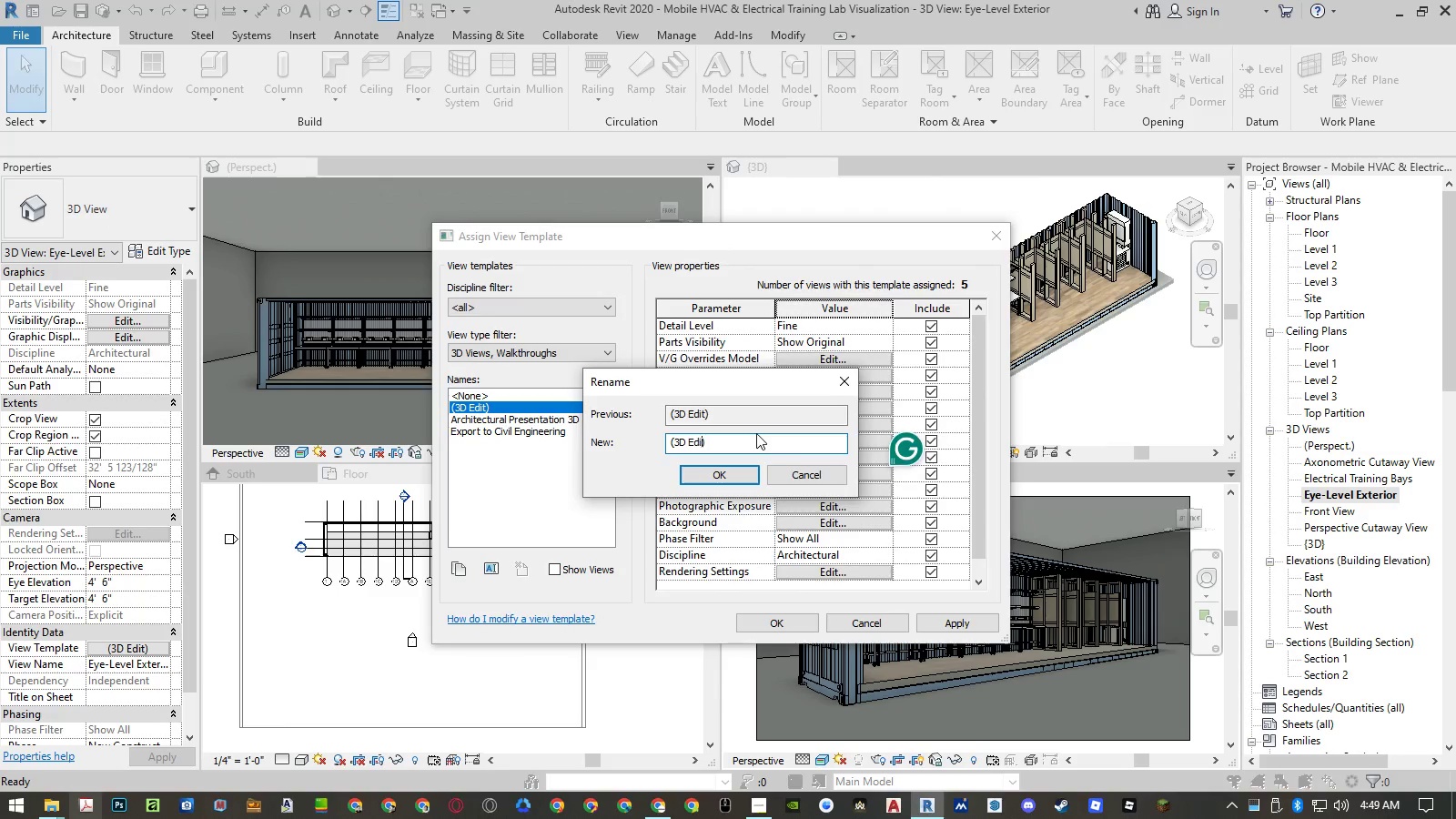 
key(Backspace)
 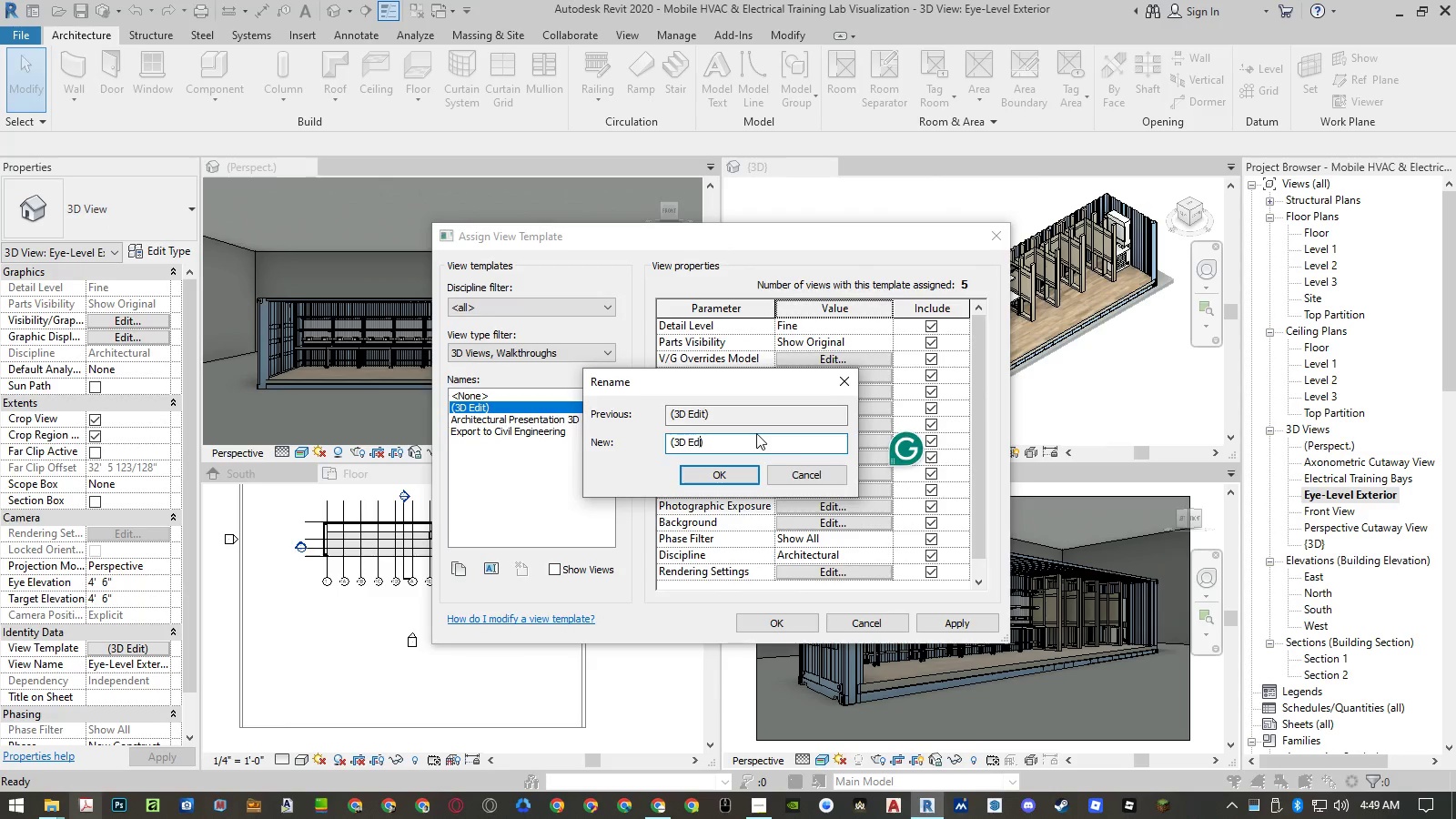 
key(Backspace)
 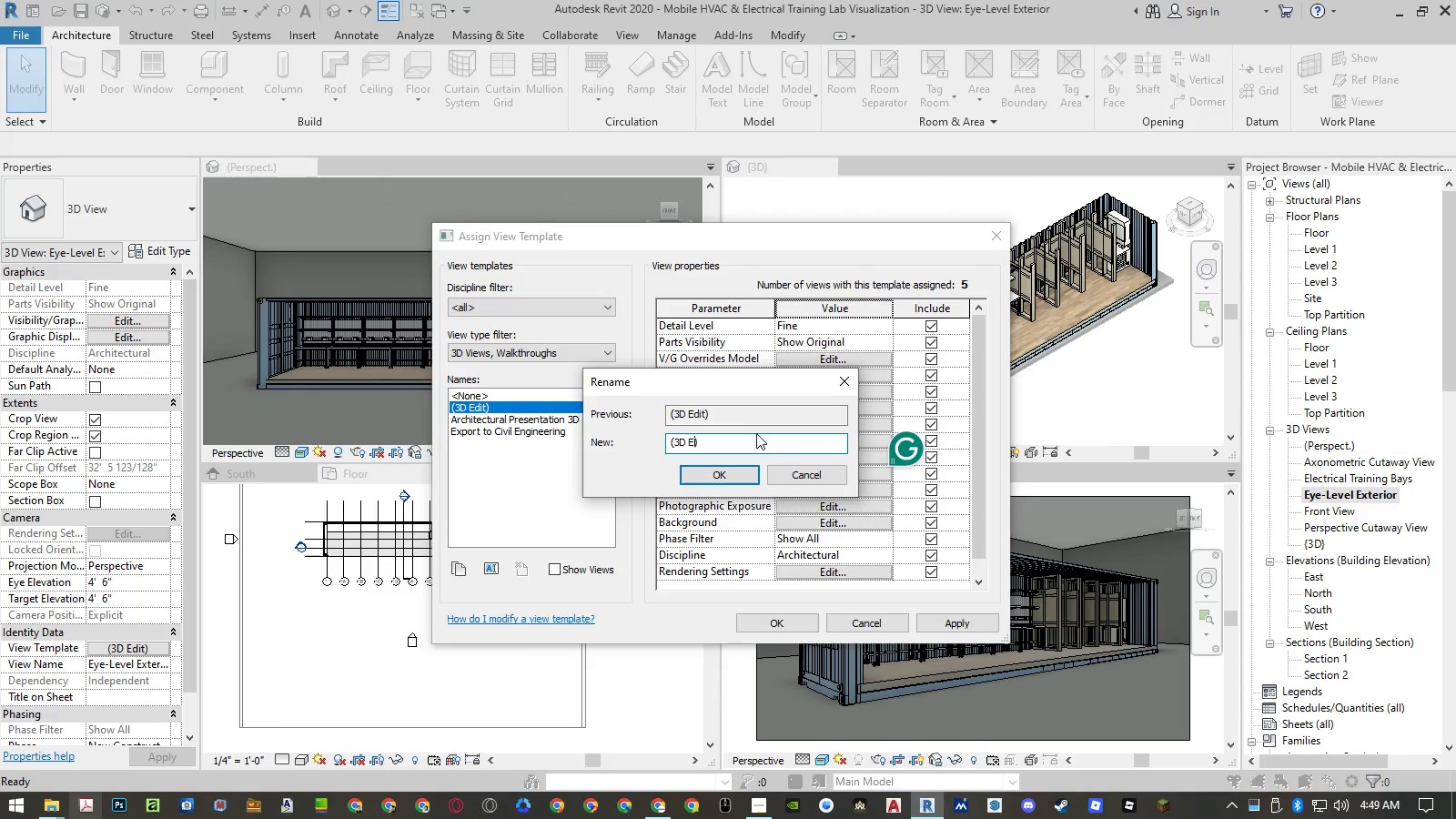 
key(Backspace)
 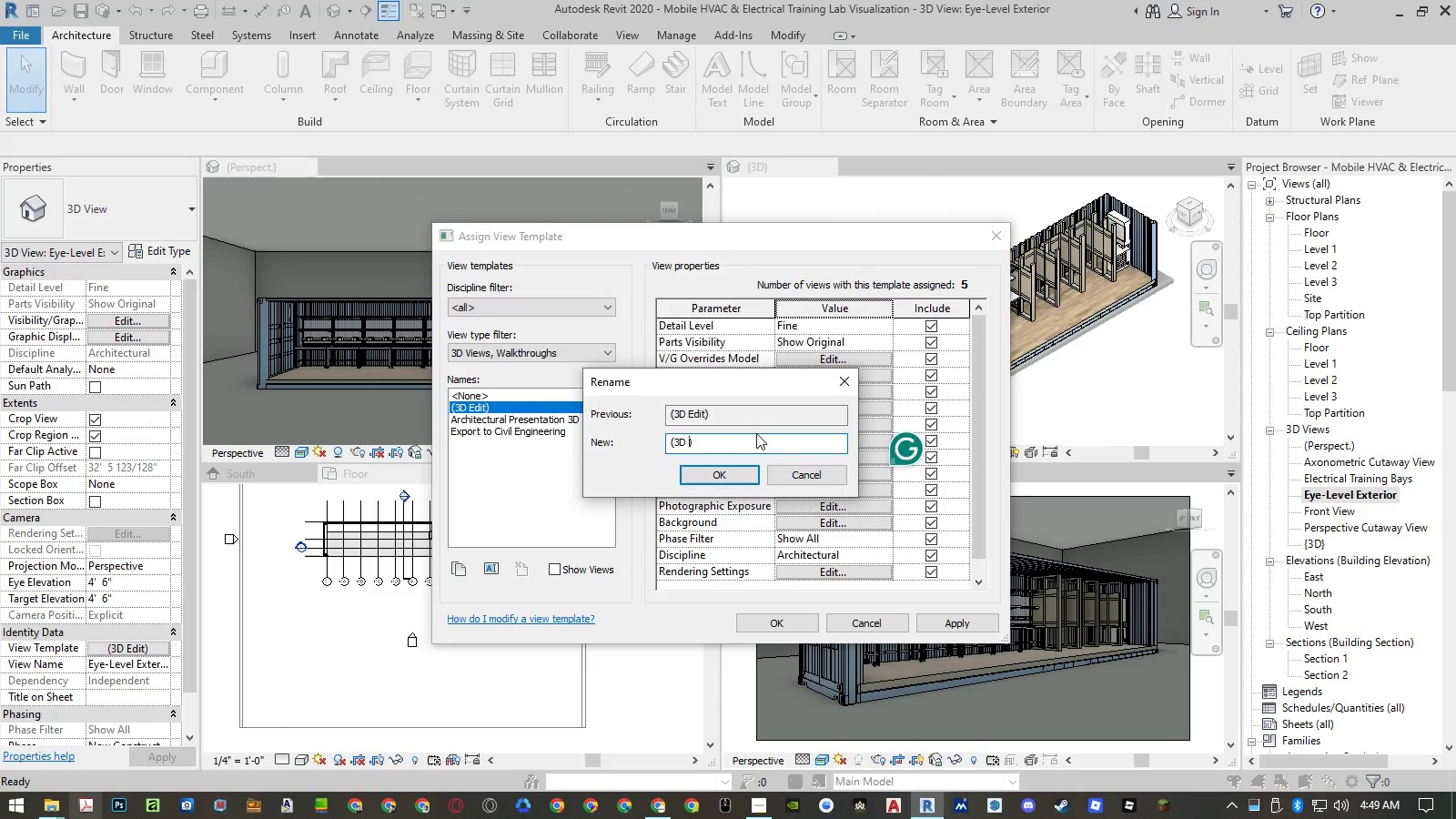 
key(Backspace)
 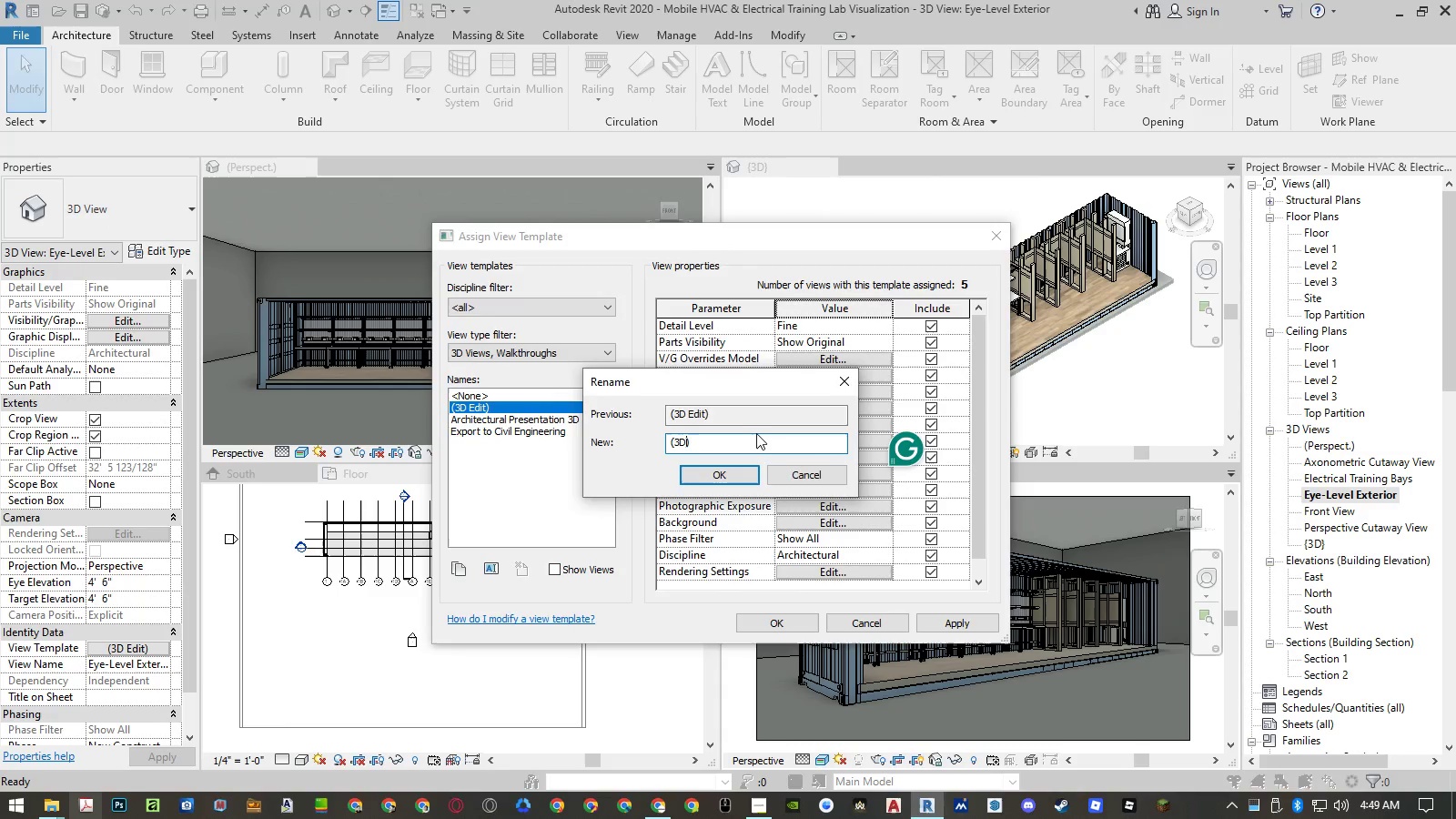 
key(Enter)
 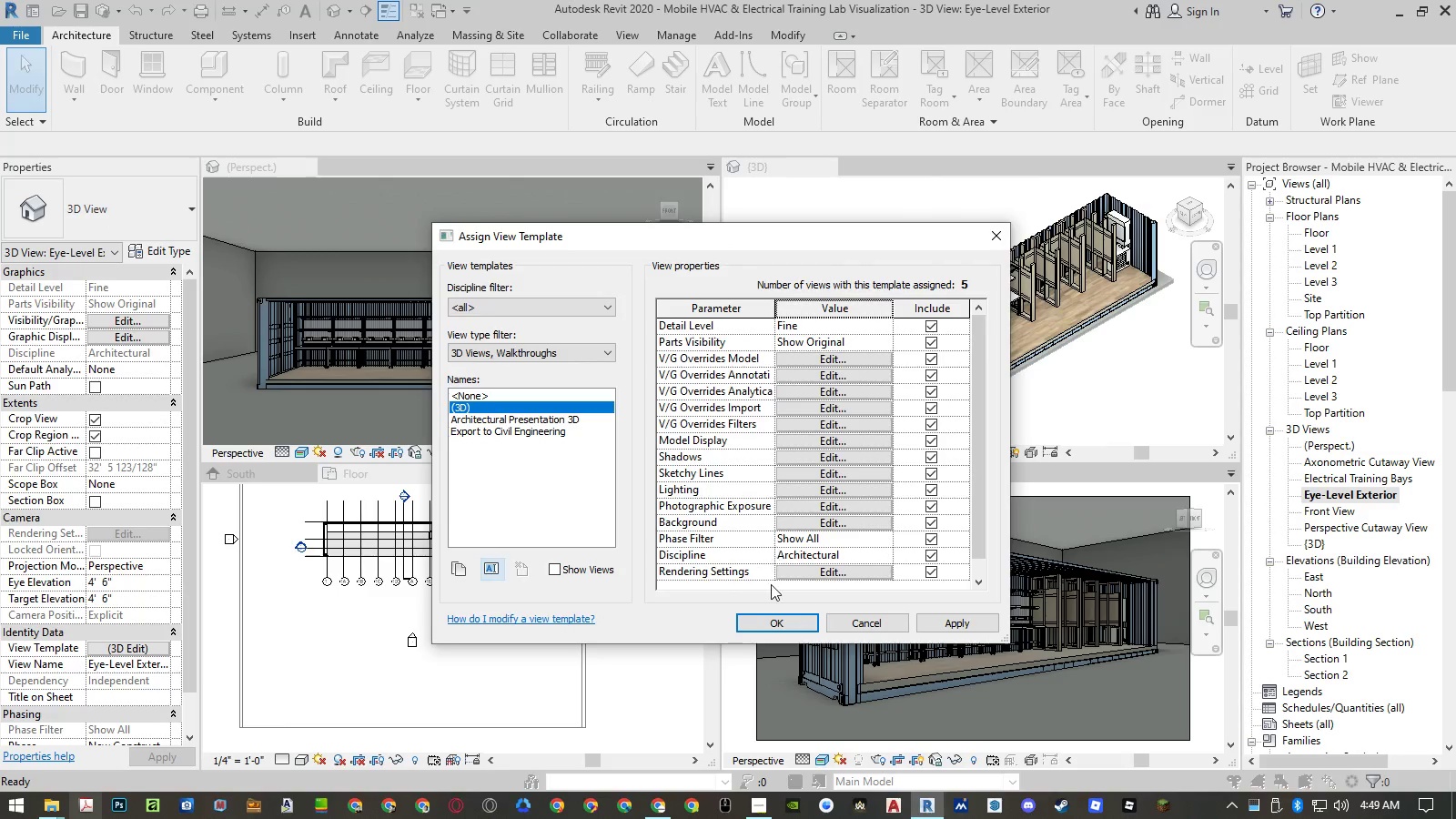 
left_click([766, 626])
 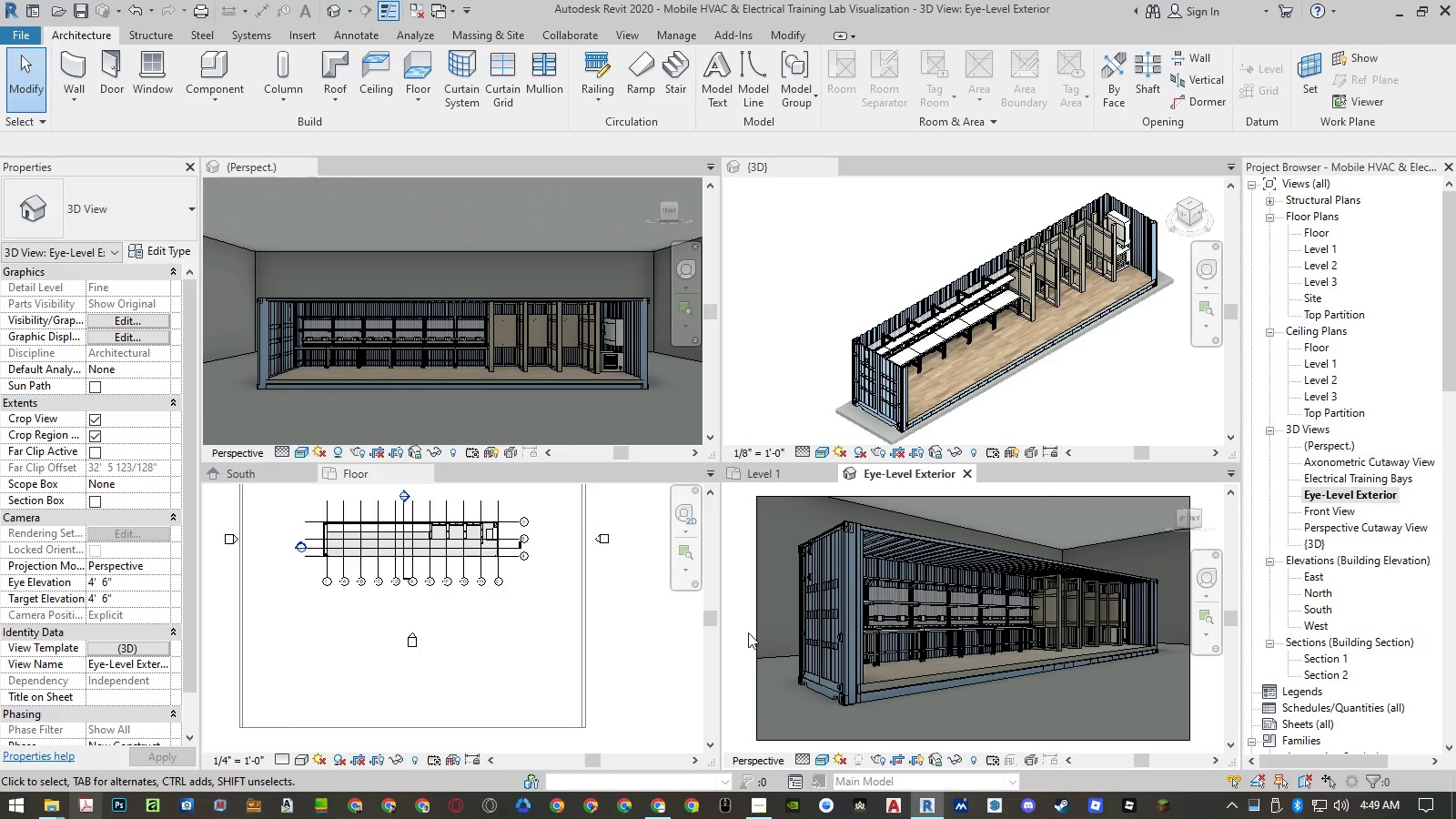 
wait(5.02)
 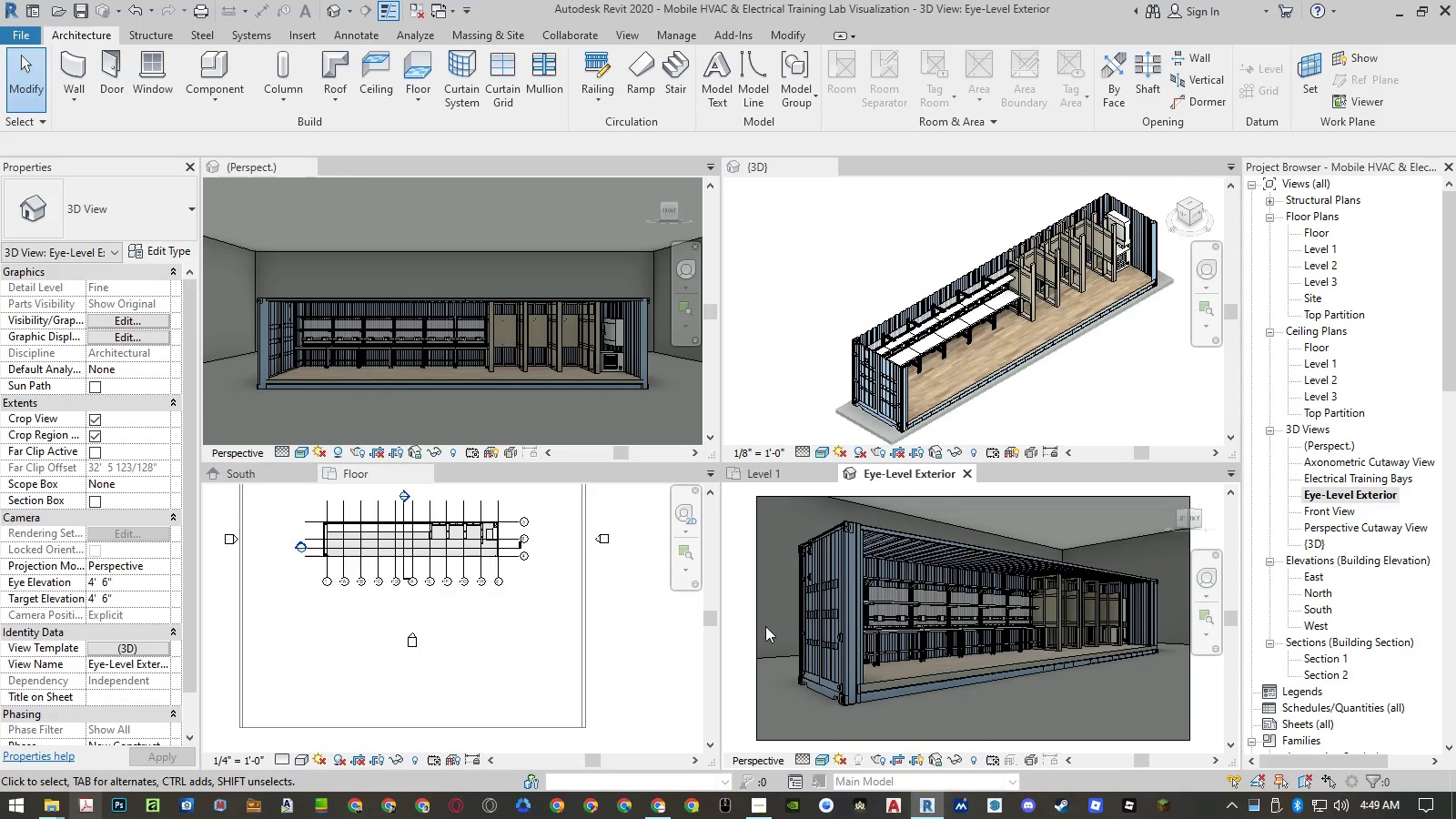 
left_click([788, 387])
 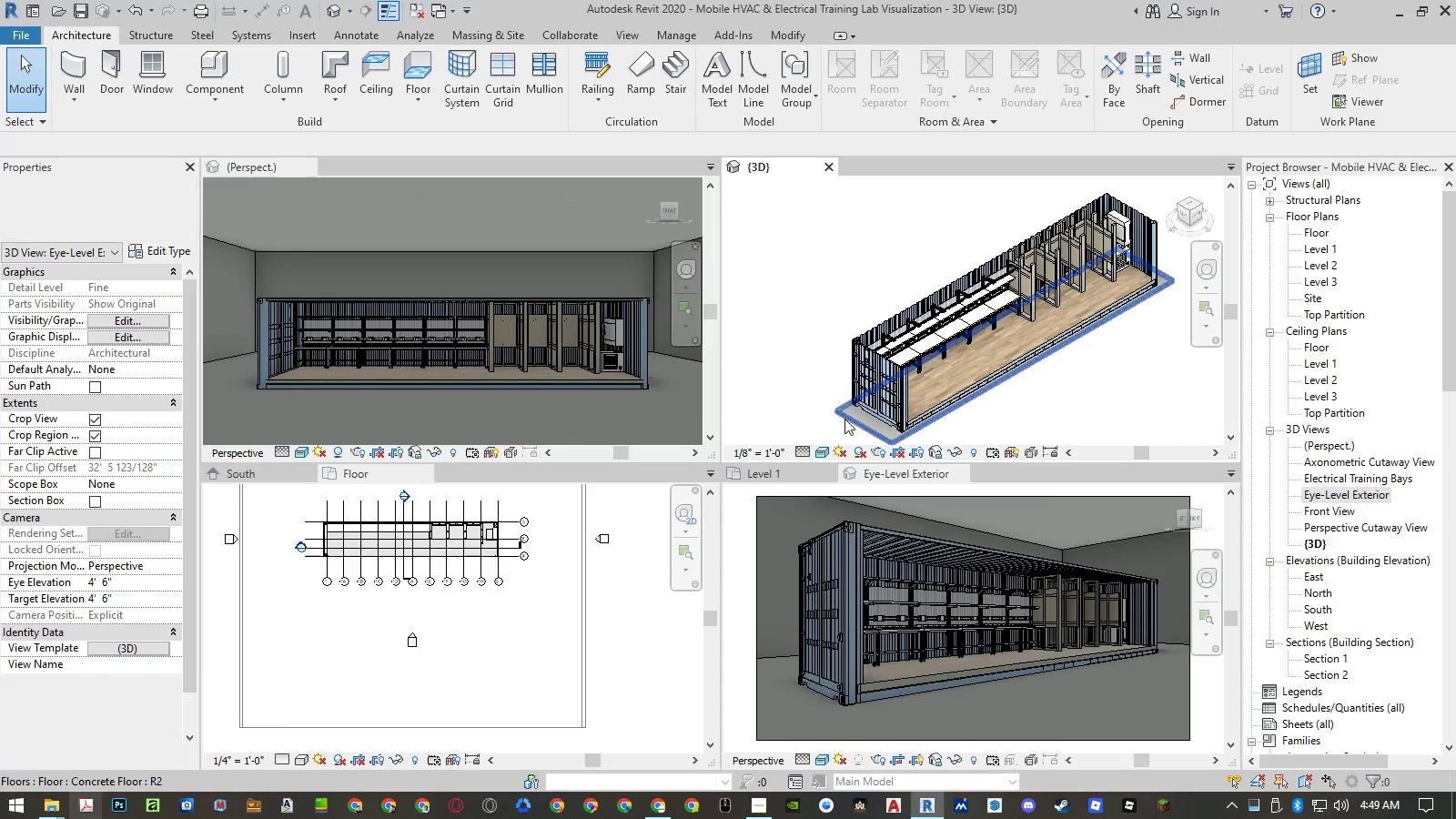 
left_click([845, 420])
 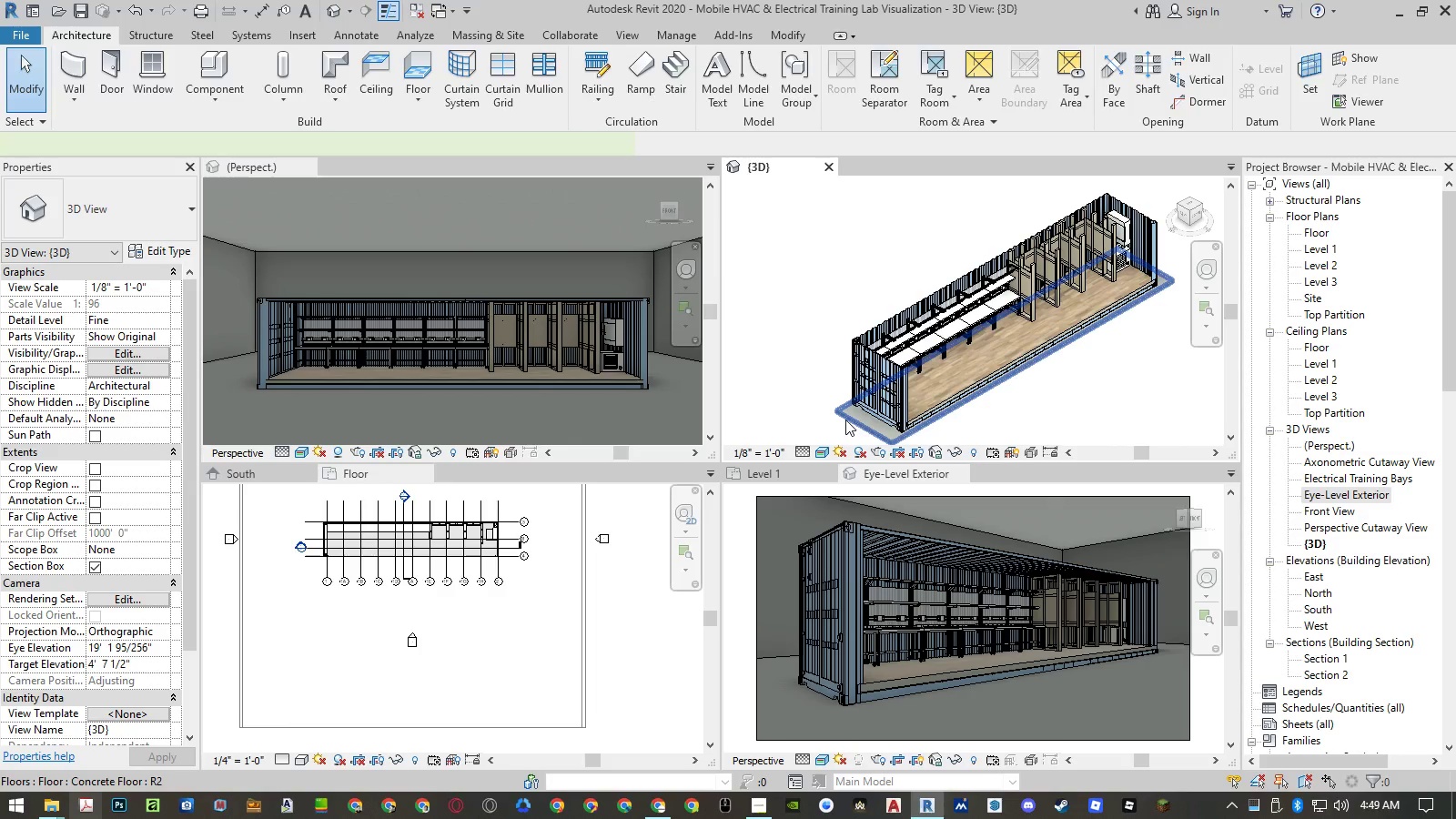 
right_click([845, 420])
 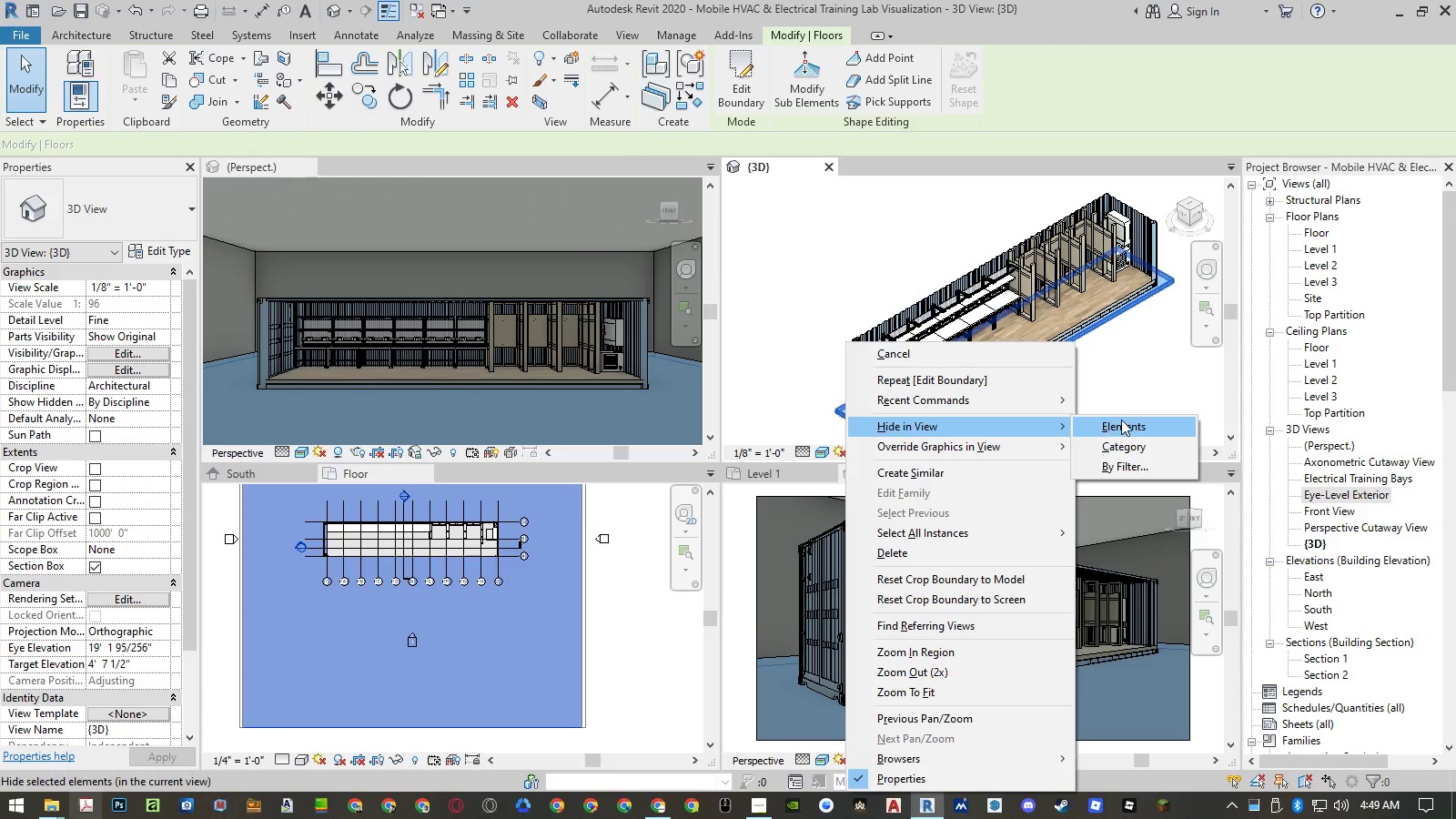 
left_click([1121, 420])
 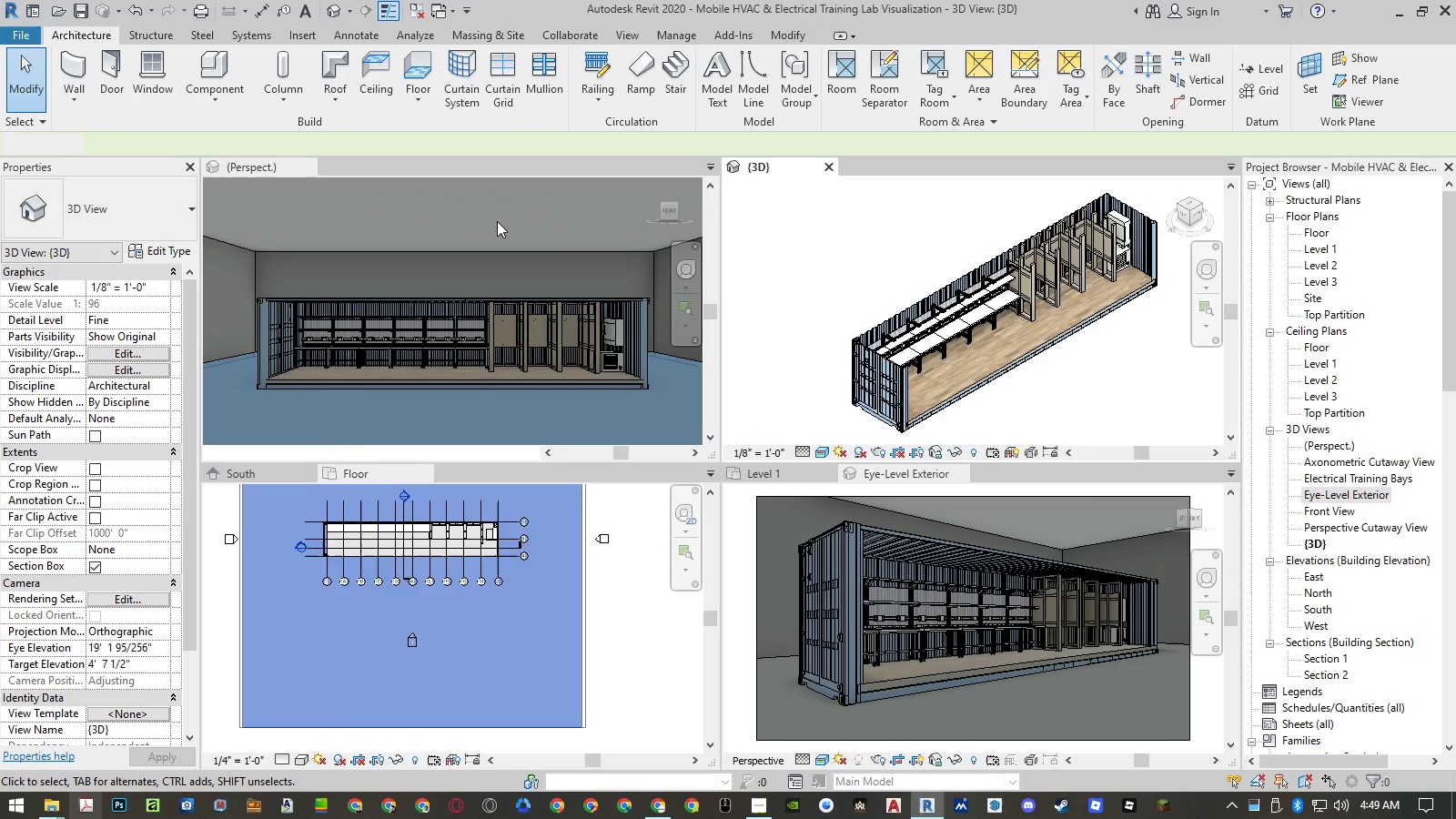 
left_click([497, 221])
 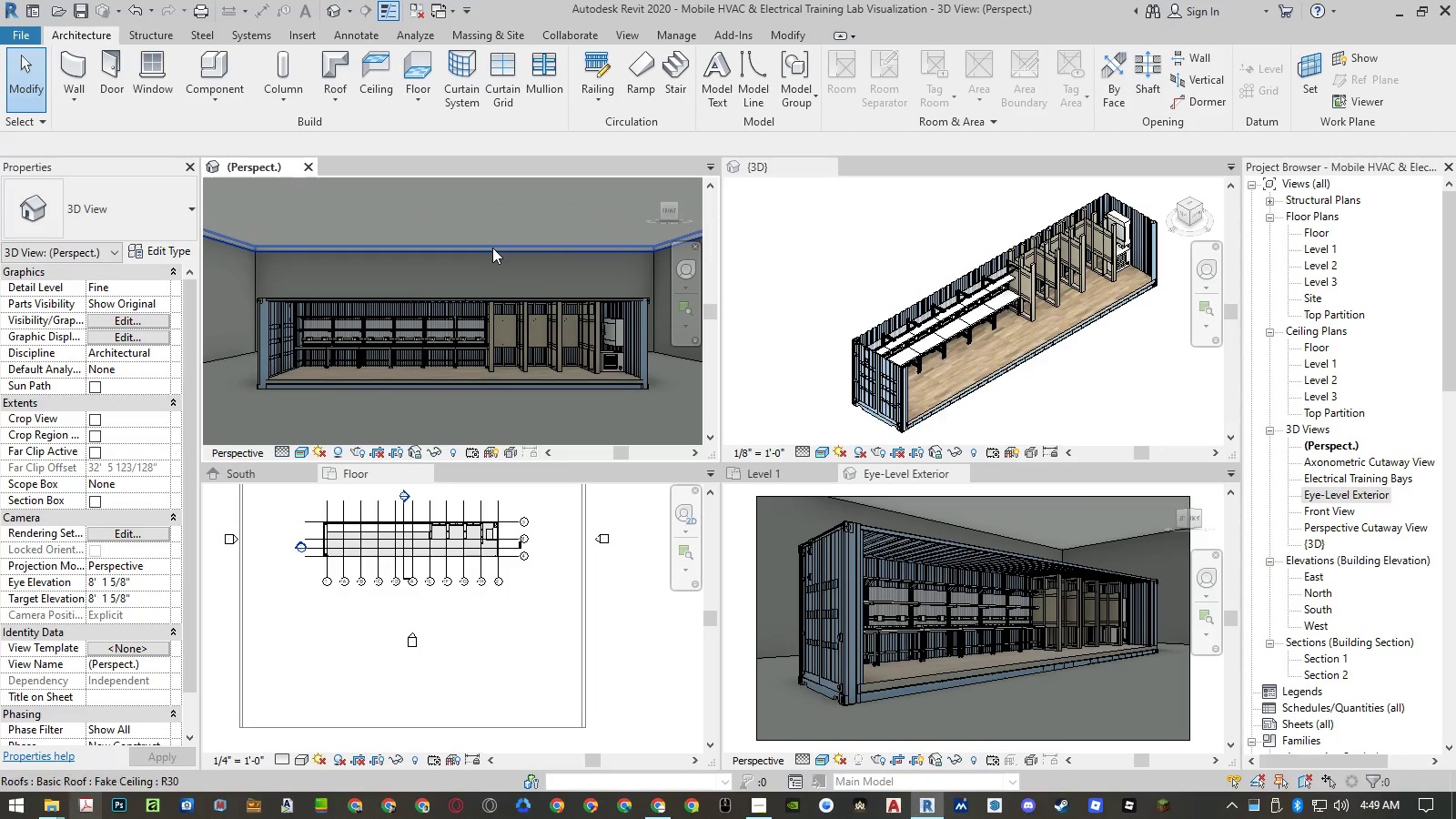 
left_click_drag(start_coordinate=[492, 248], to_coordinate=[661, 357])
 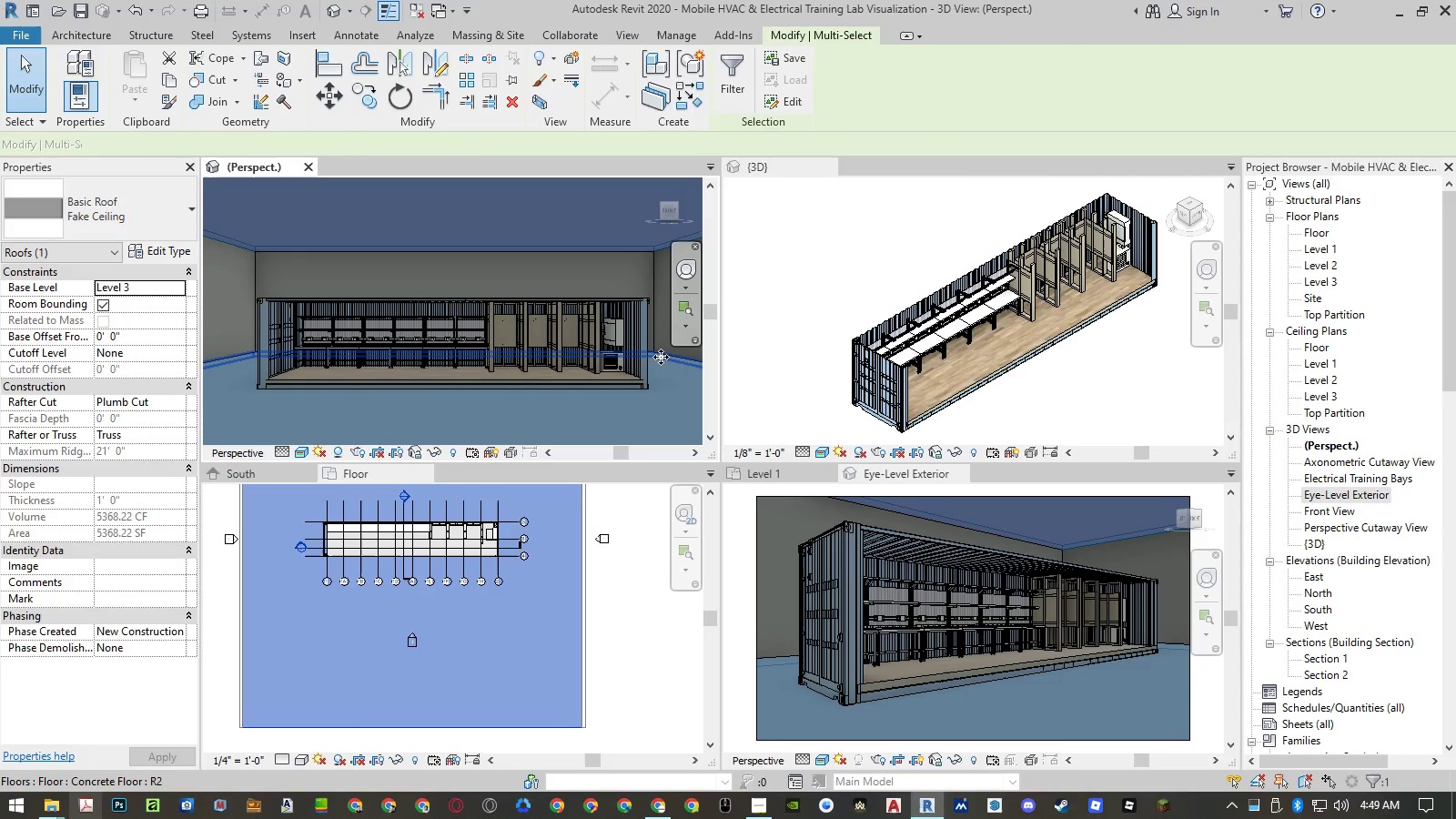 
hold_key(key=ControlLeft, duration=0.72)
left_click([661, 357])
 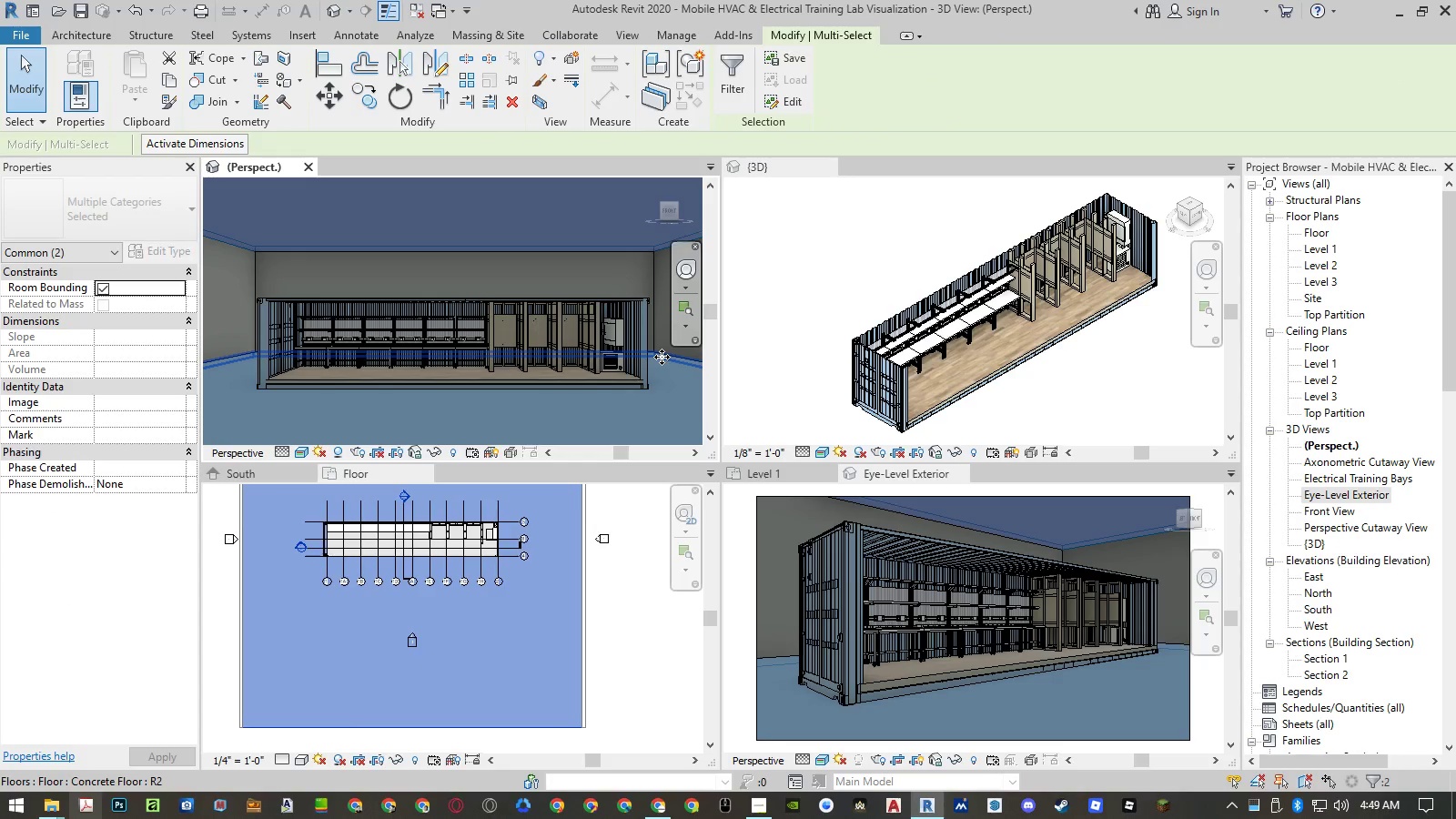 
right_click([662, 357])
 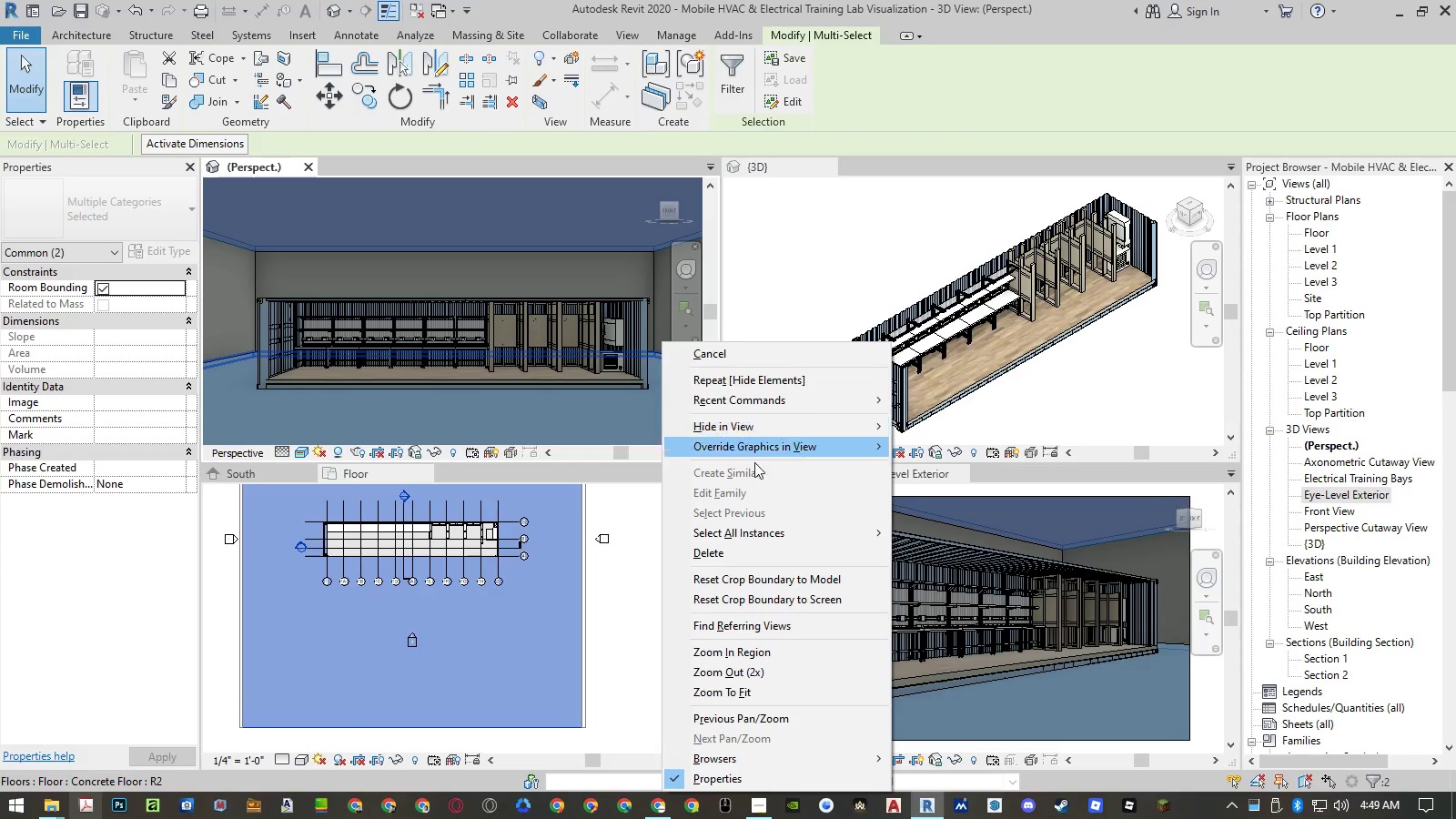 
mouse_move([792, 494])
 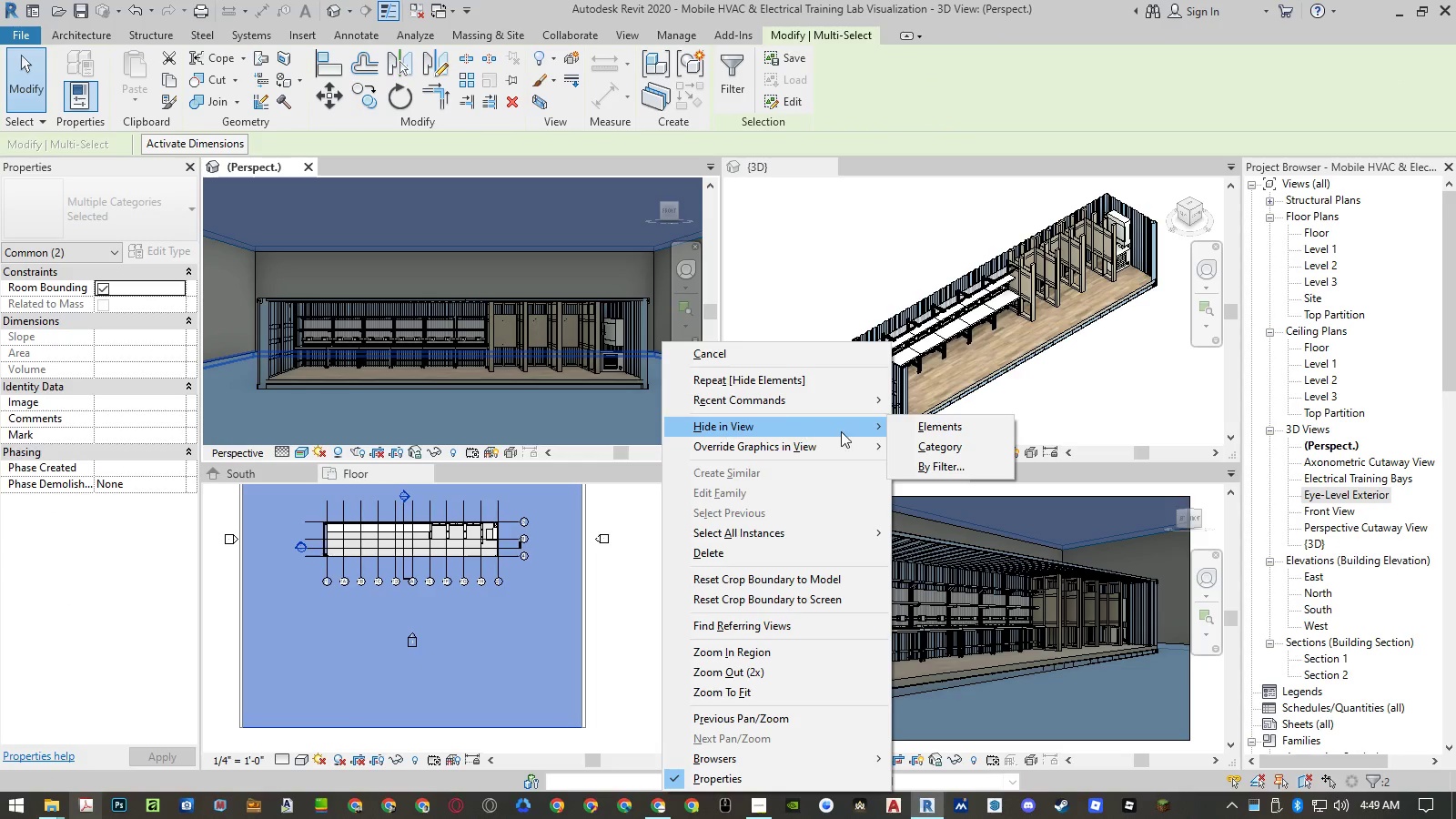 
left_click([913, 430])
 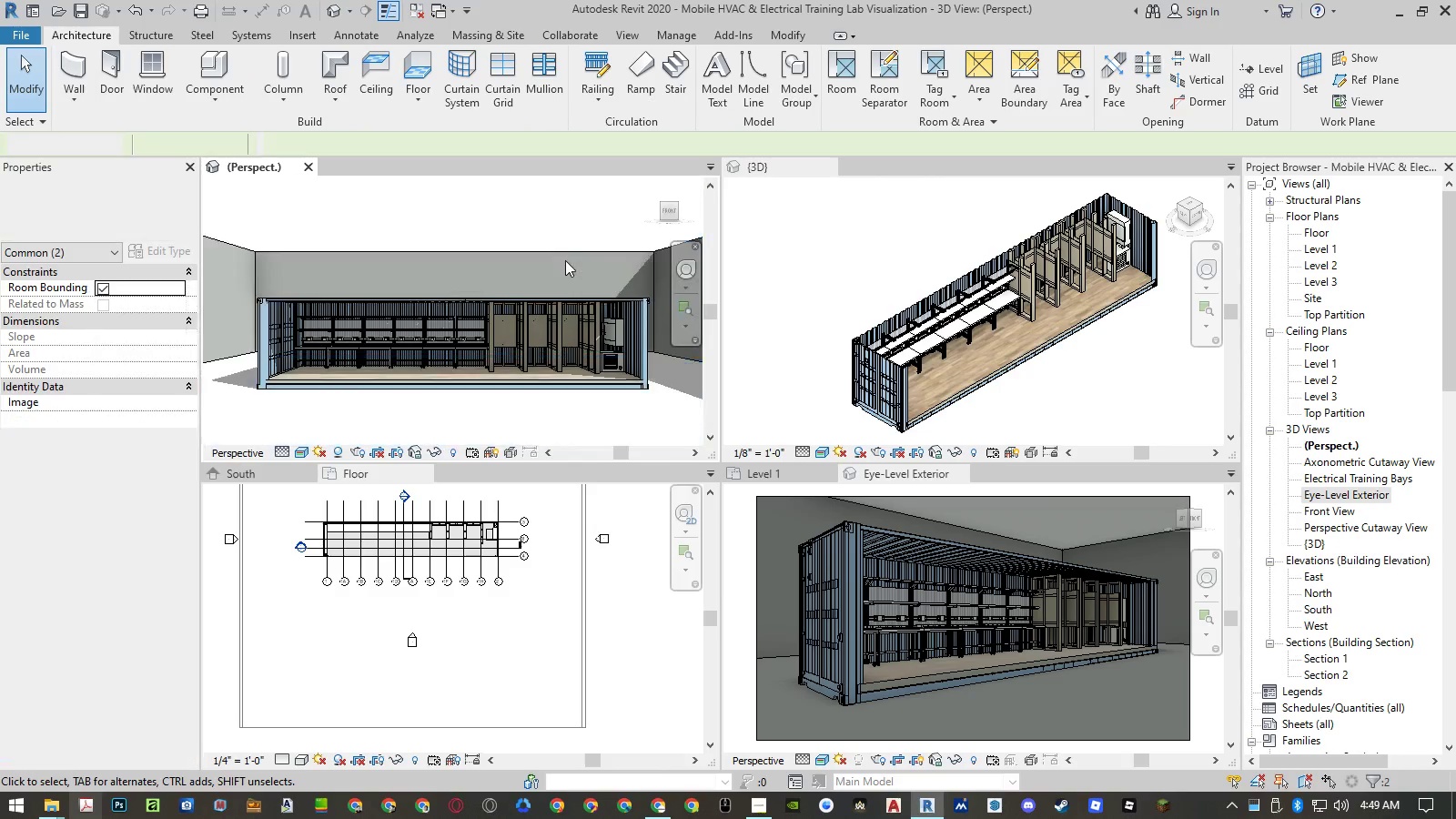 
left_click([565, 252])
 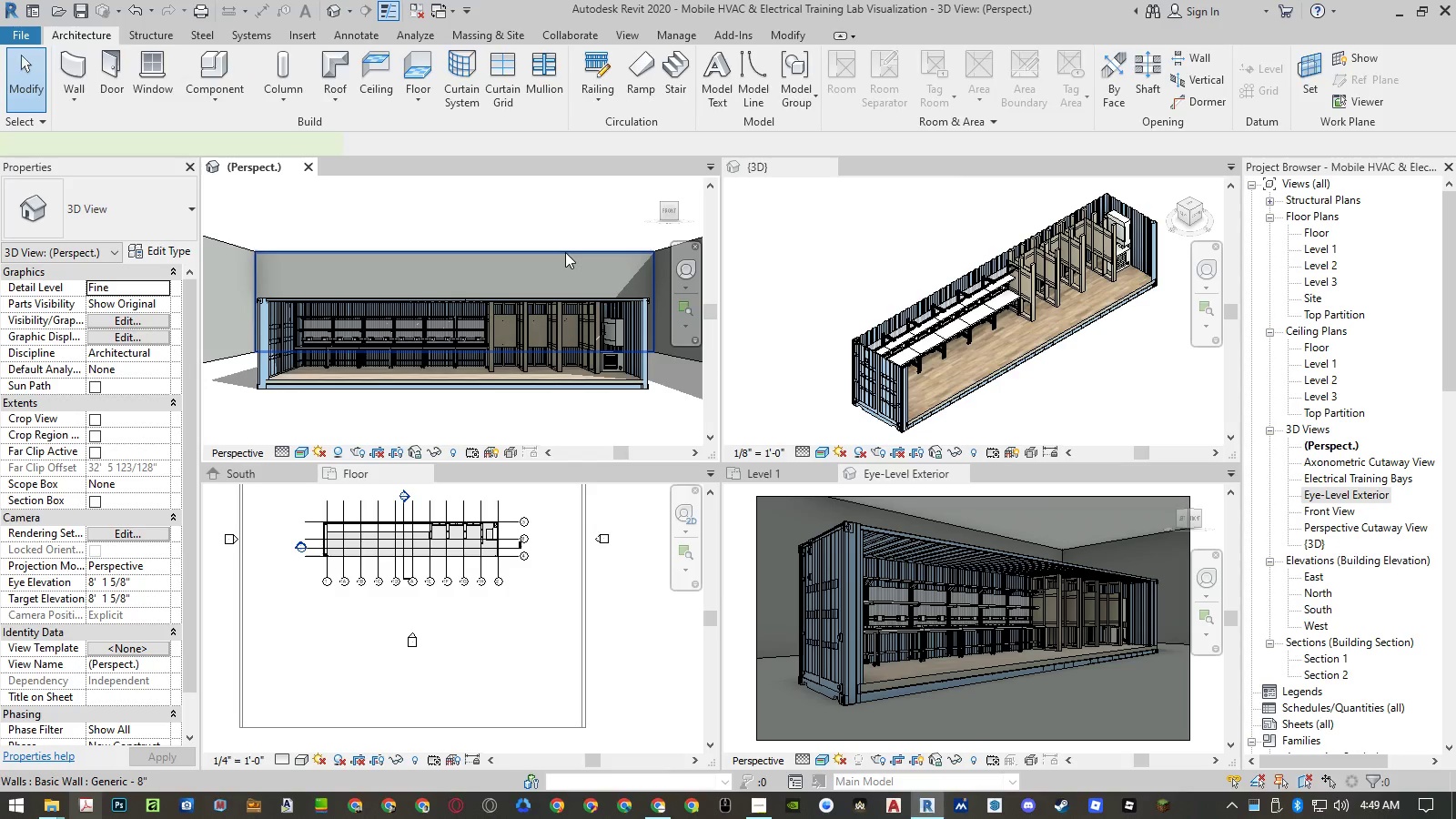 
right_click([565, 252])
 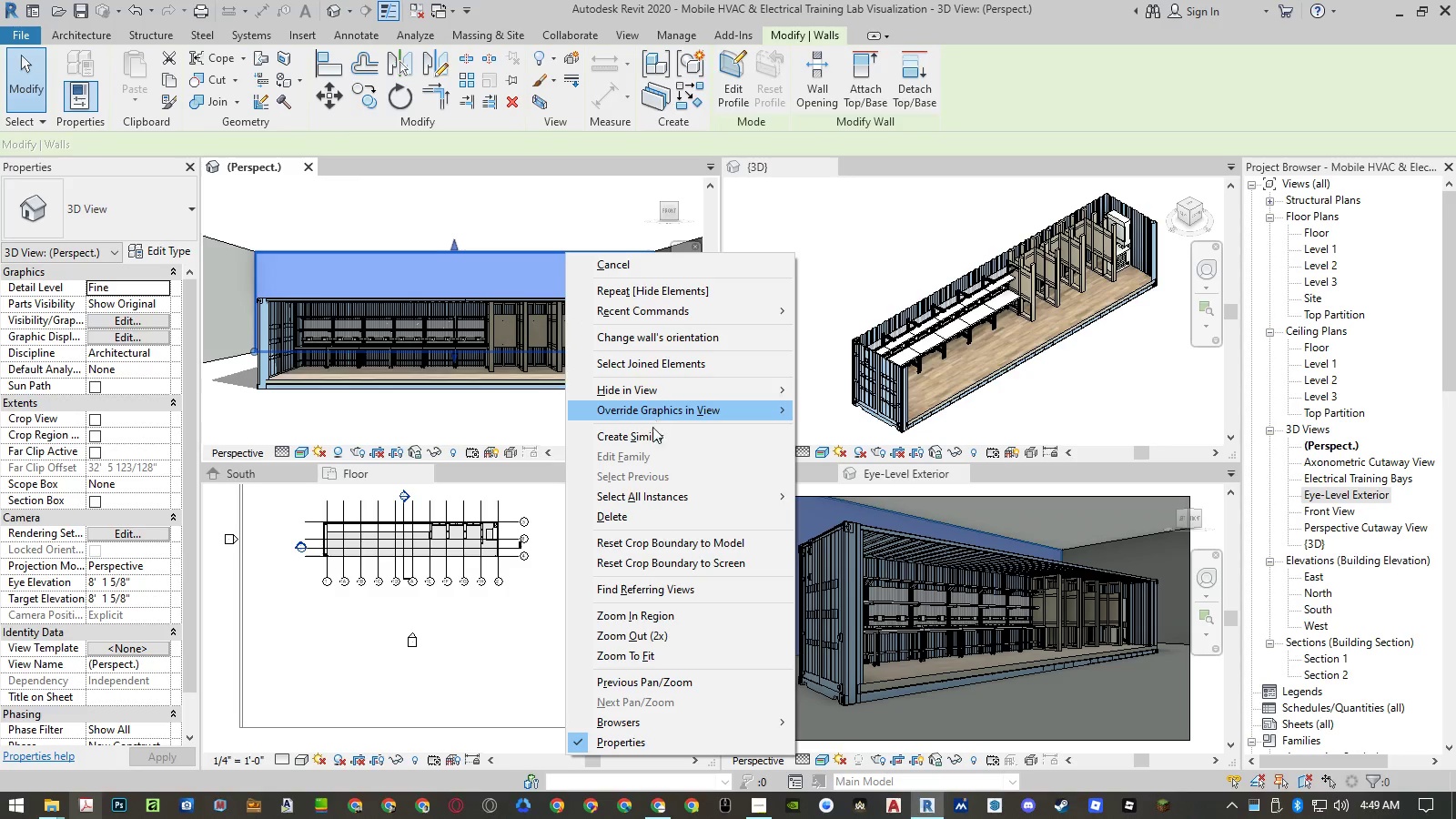 
left_click([663, 498])
 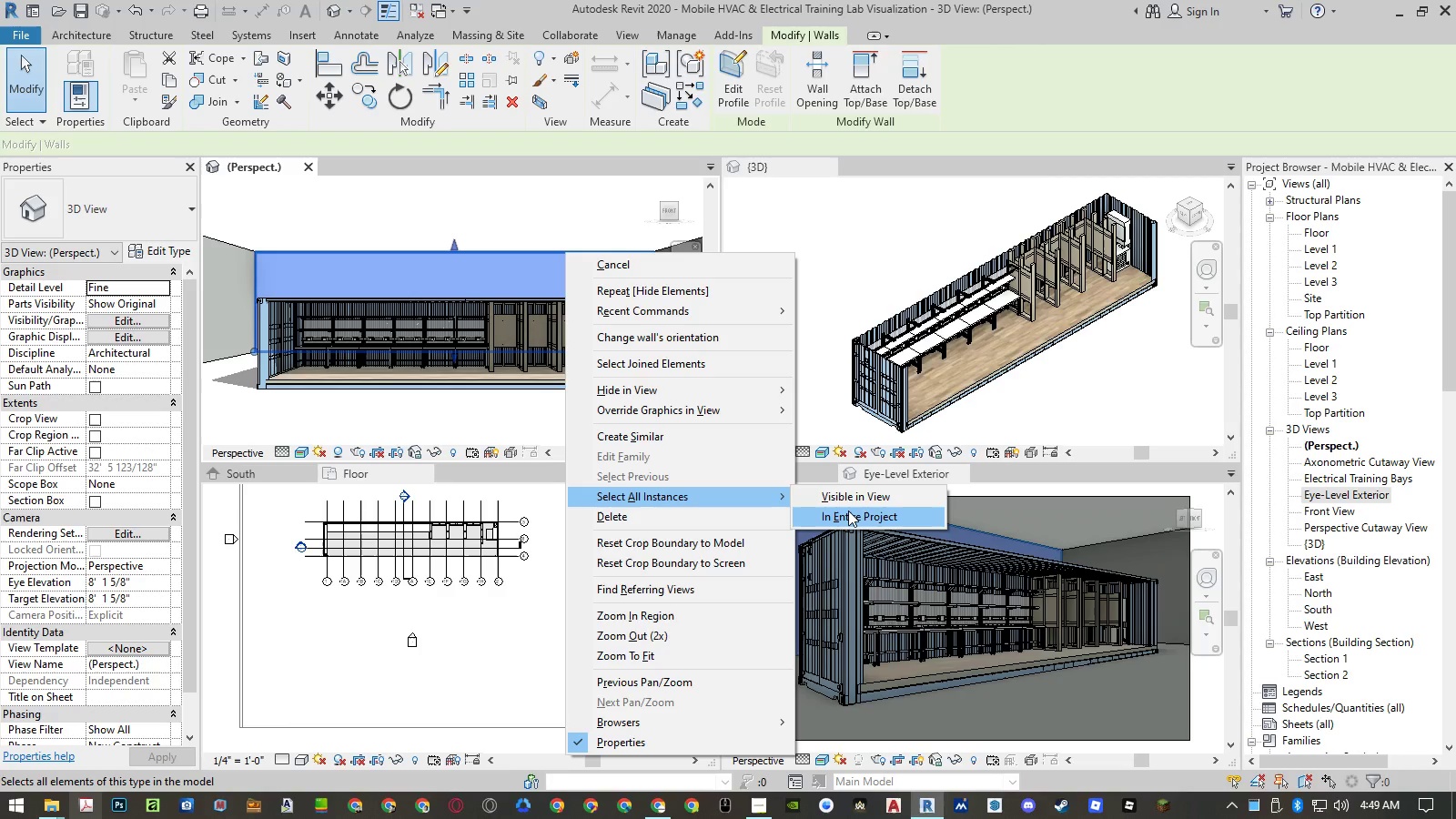 
left_click([848, 511])
 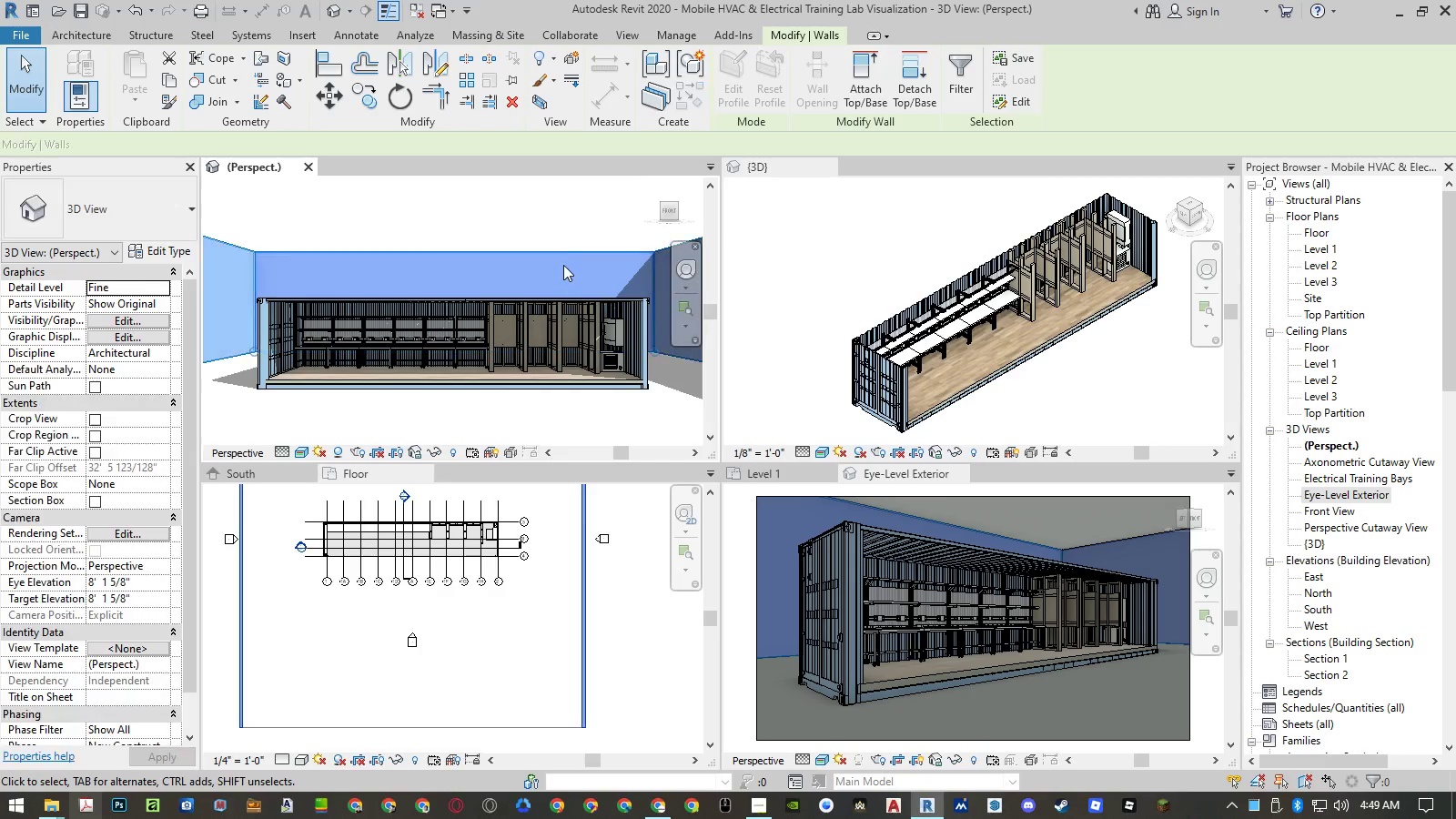 
right_click([558, 251])
 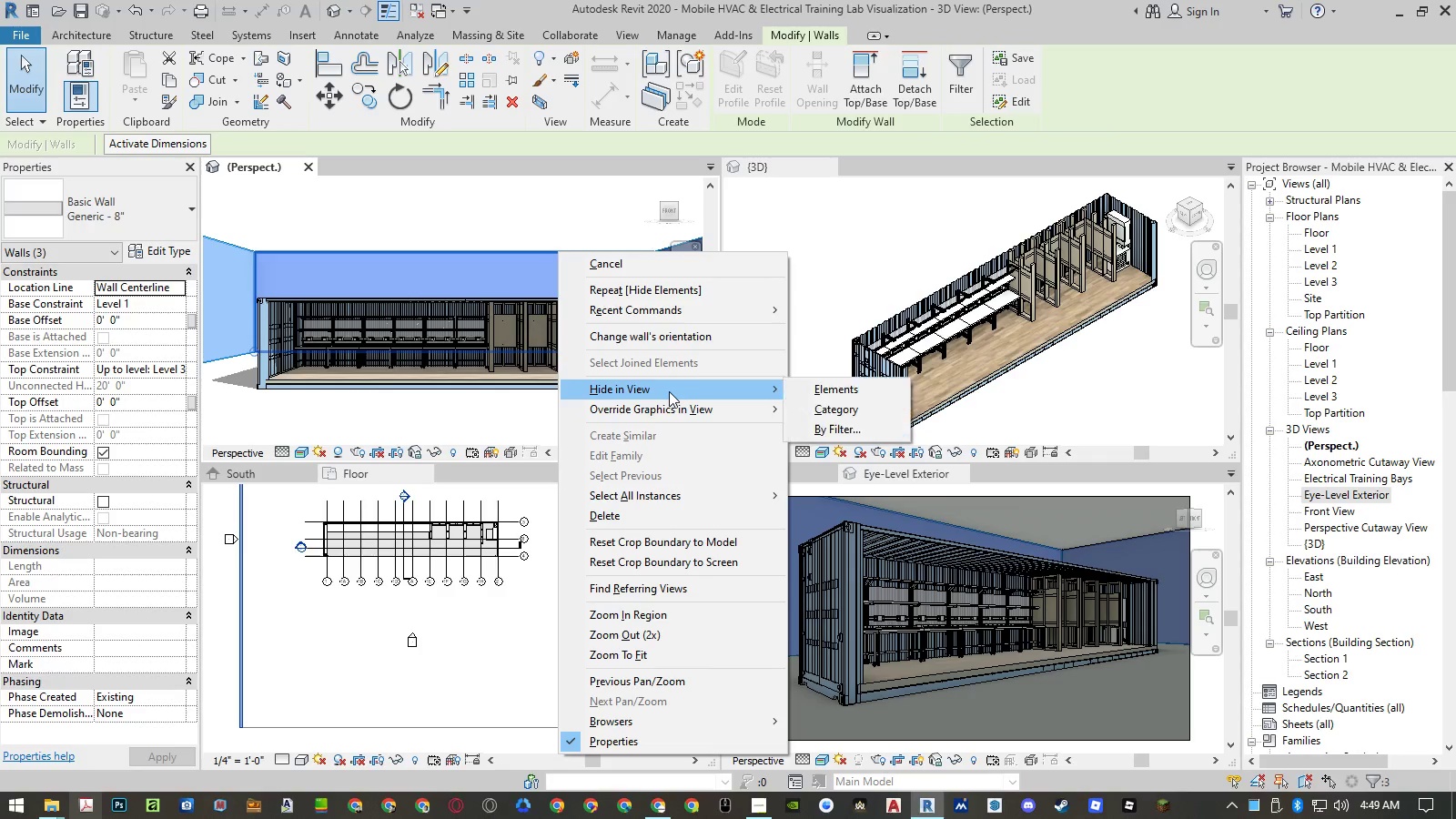 
double_click([824, 390])
 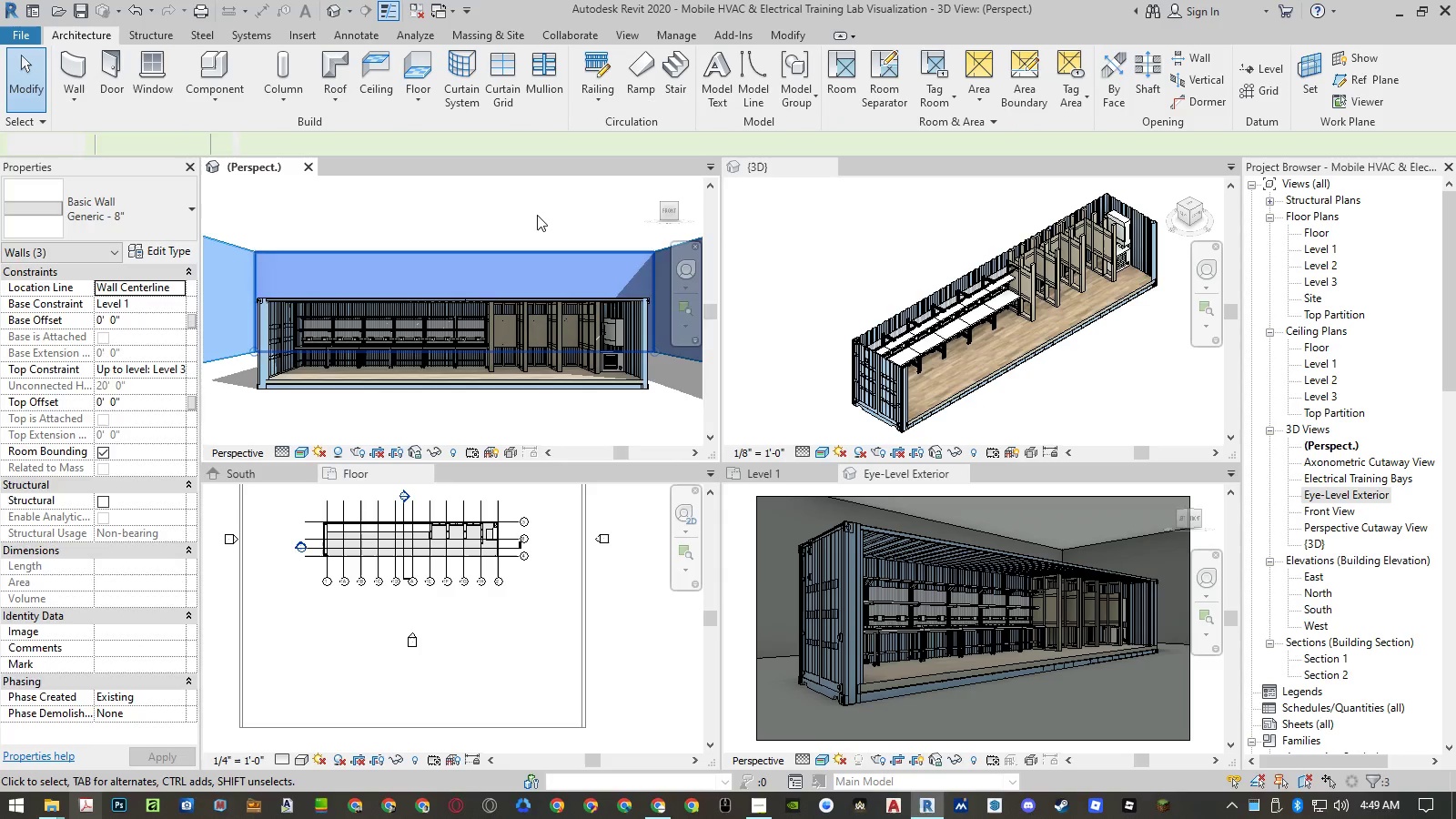 
left_click([537, 215])
 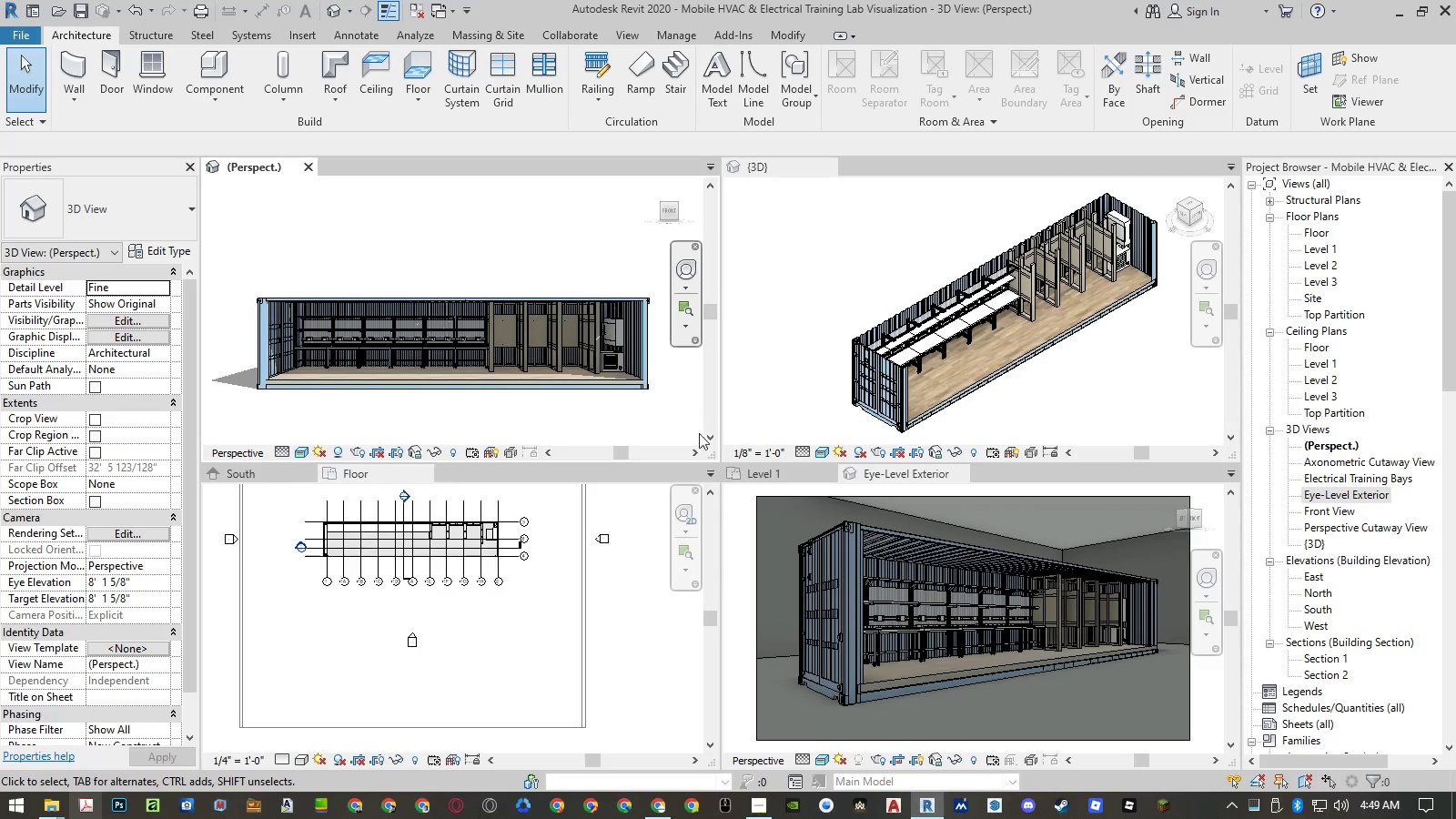 
wait(5.67)
 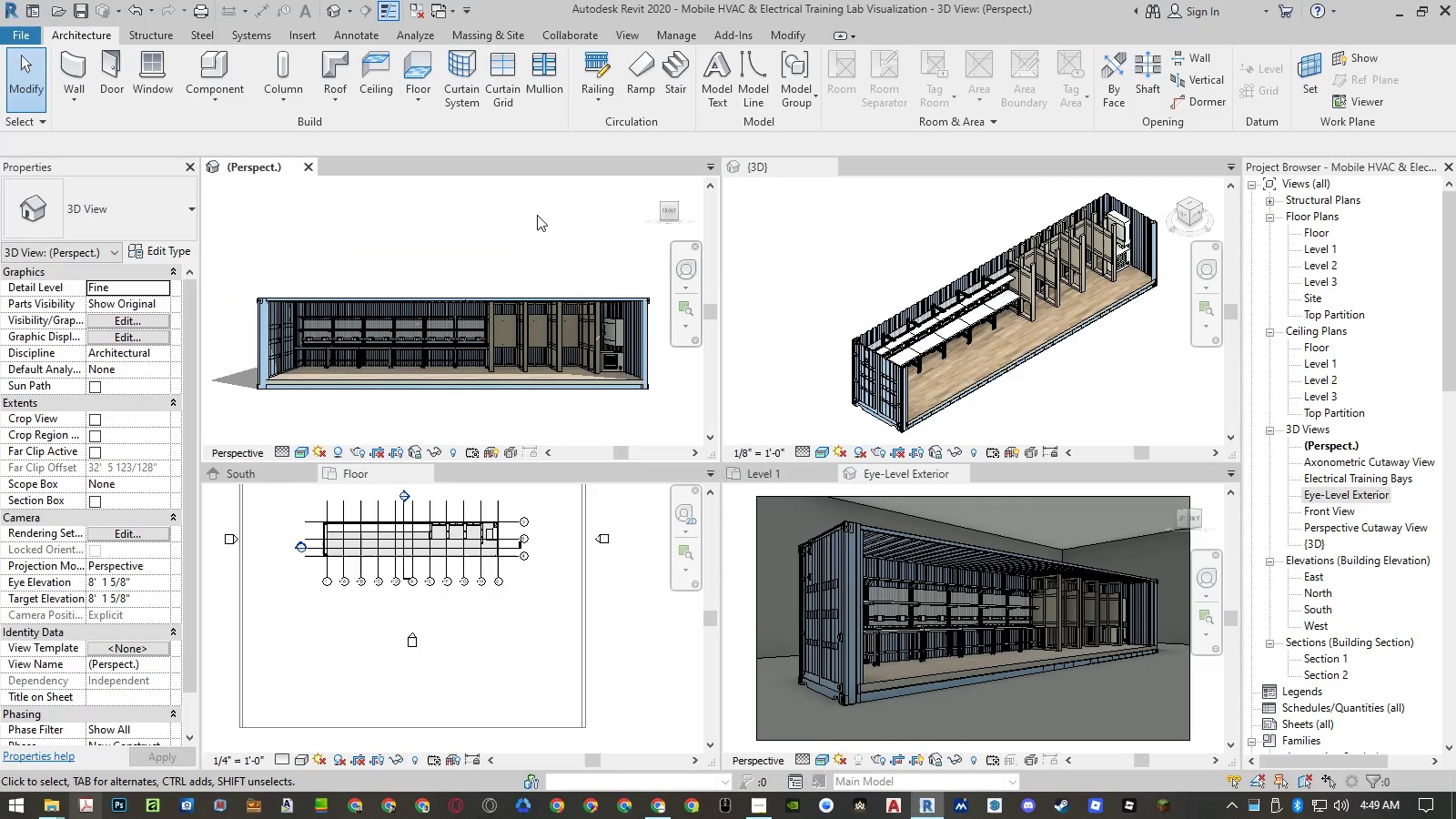 
left_click([1040, 397])
 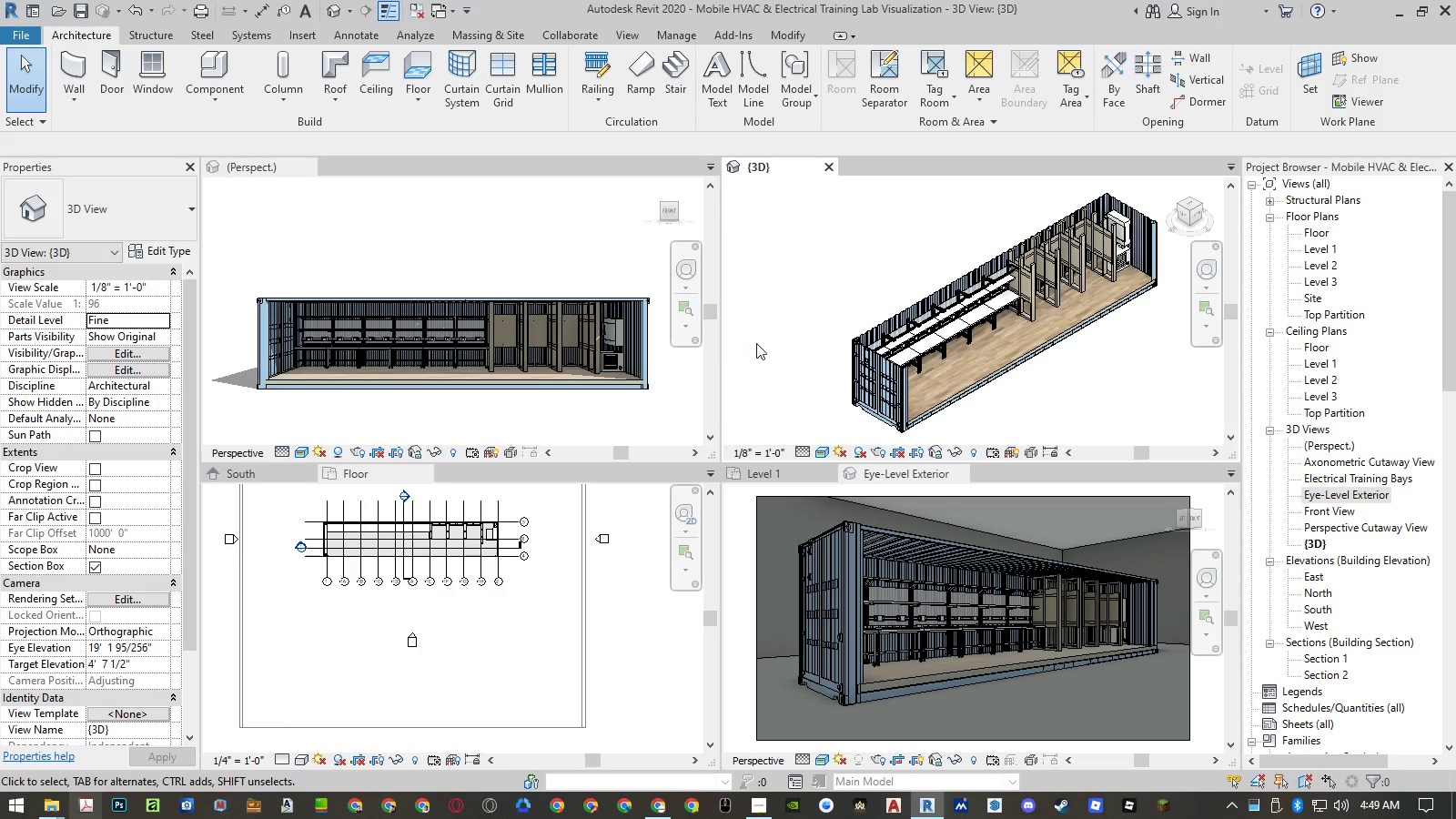 
wait(5.69)
 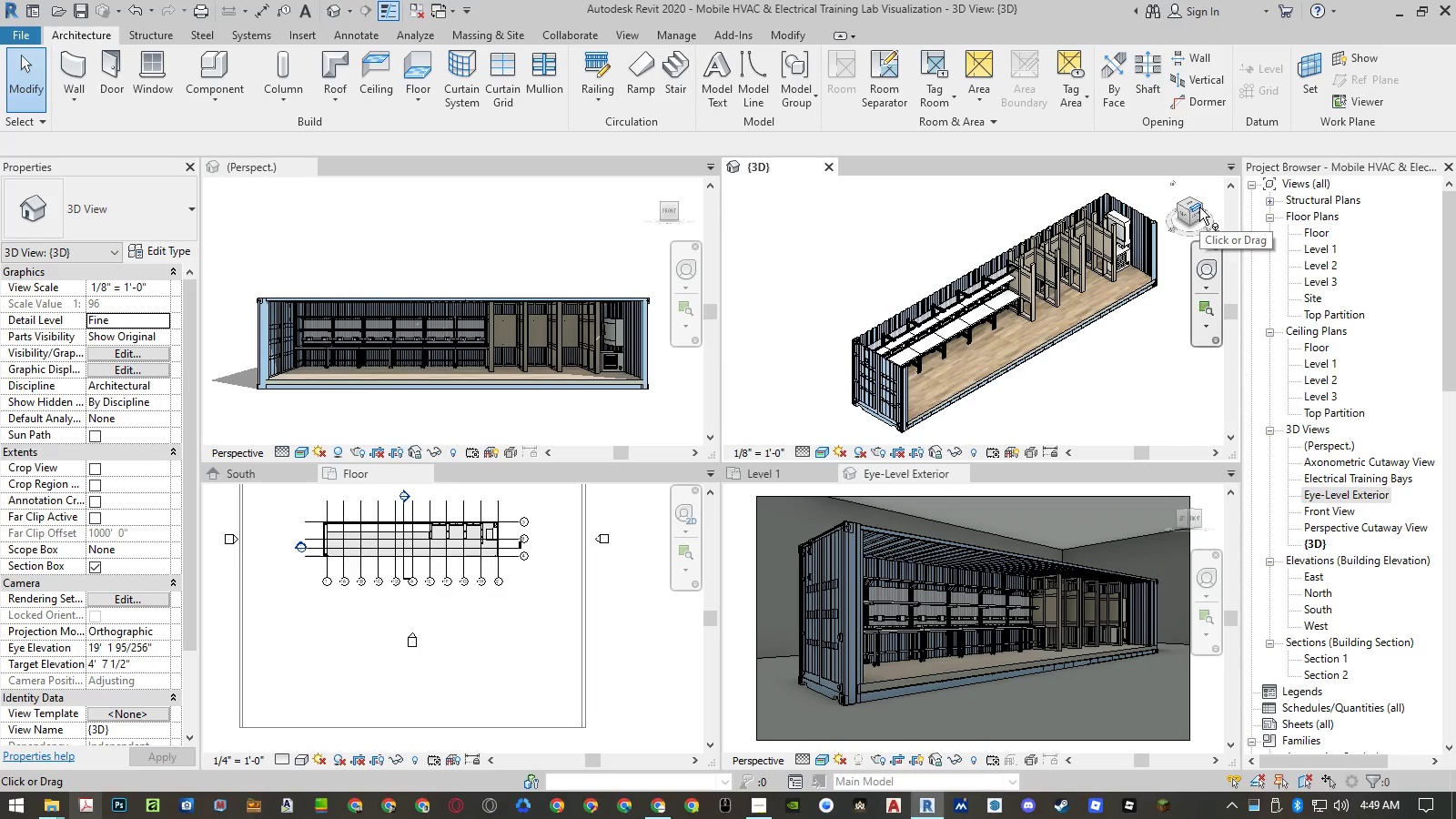 
left_click([739, 520])
 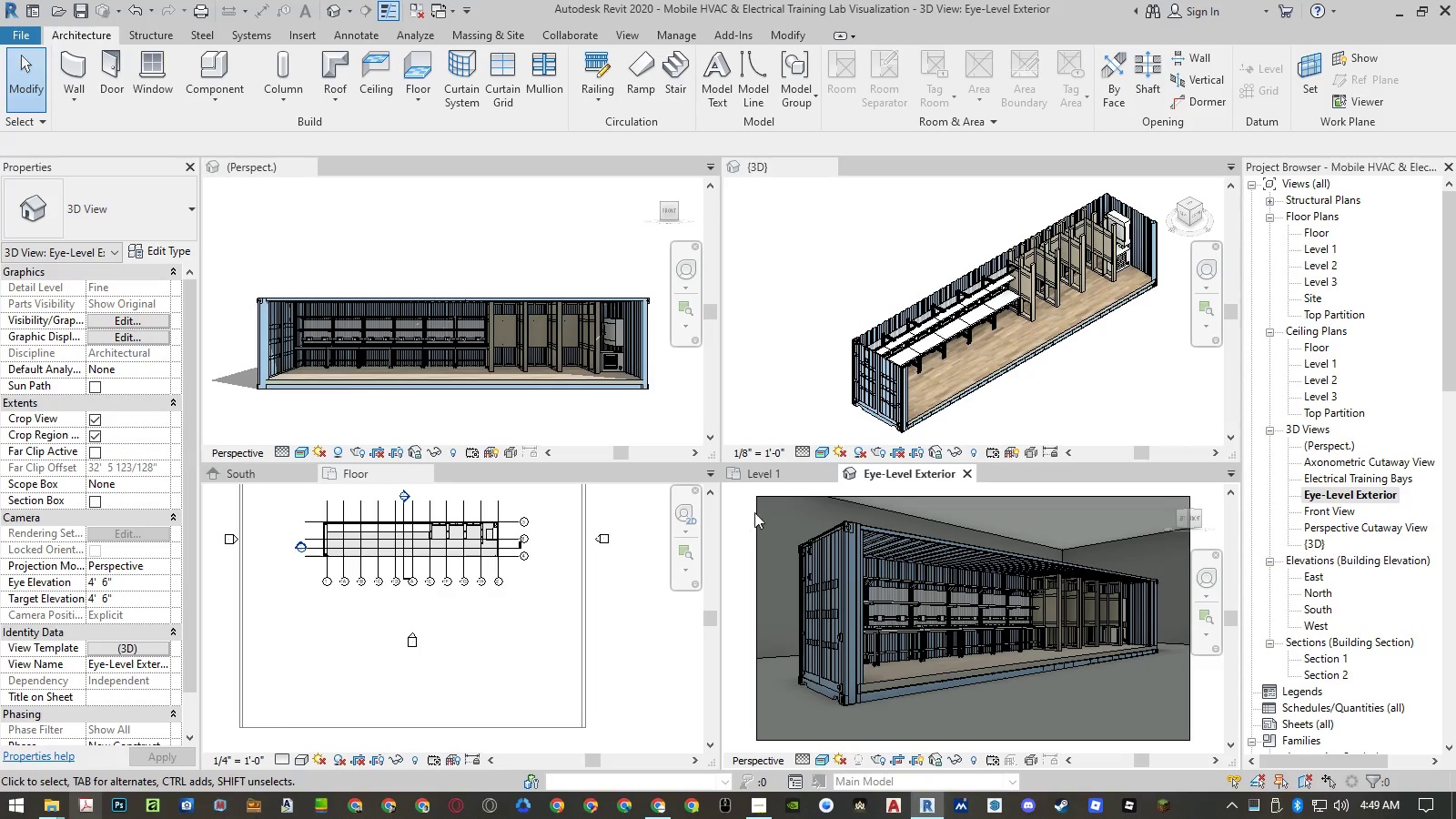 
left_click([965, 475])
 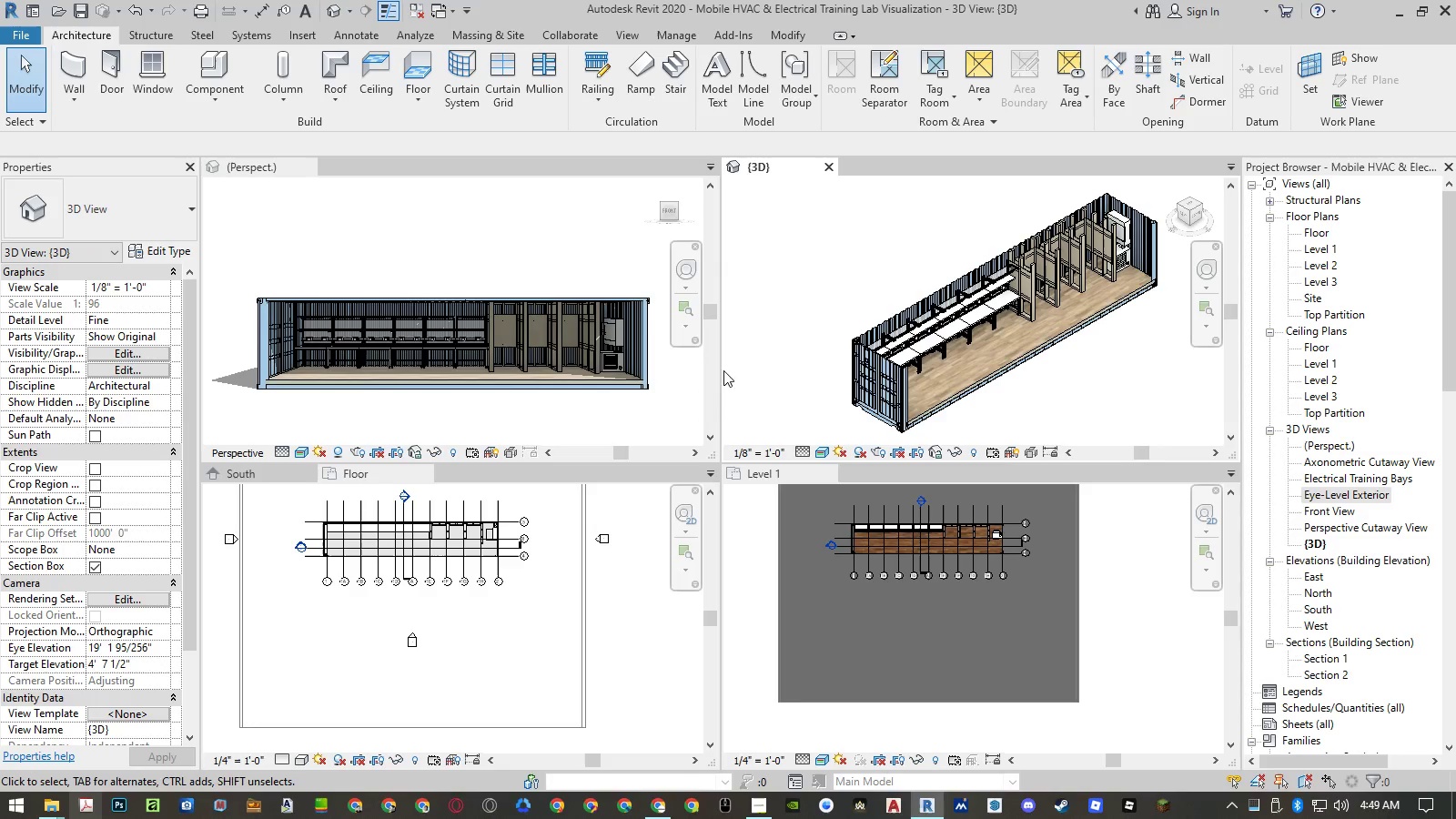 
left_click([601, 251])
 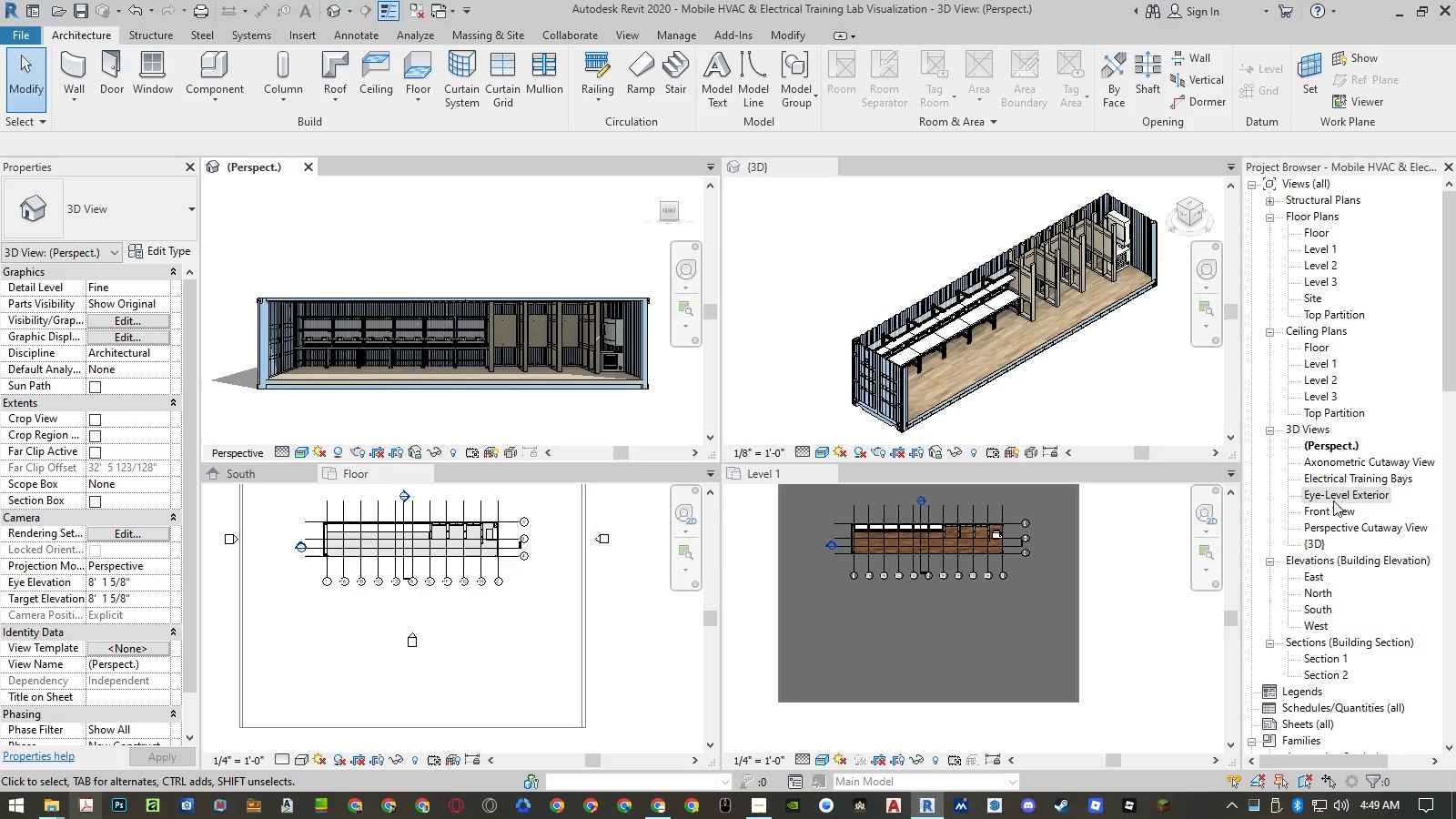 
double_click([1334, 501])
 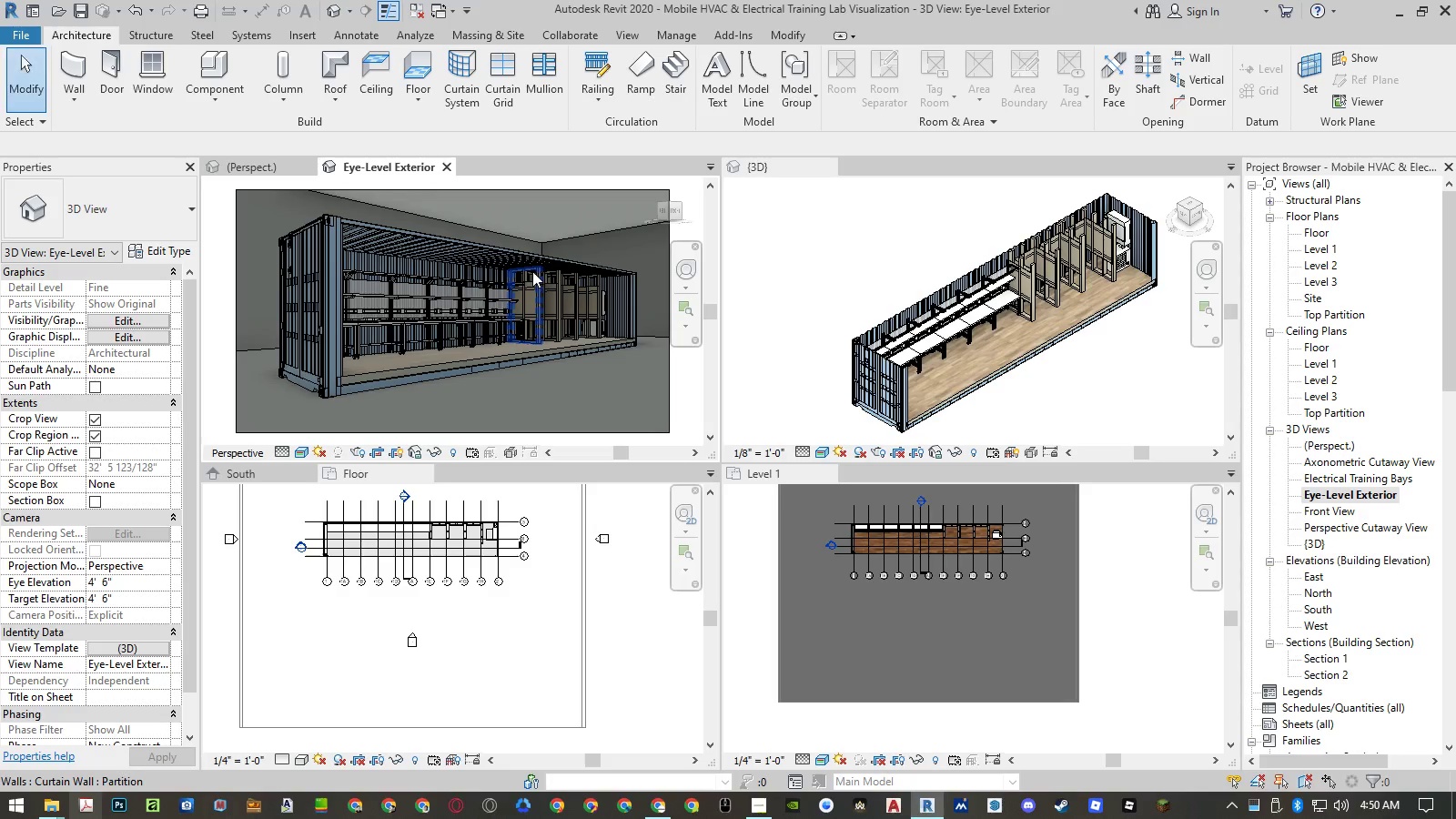 
left_click([1133, 582])
 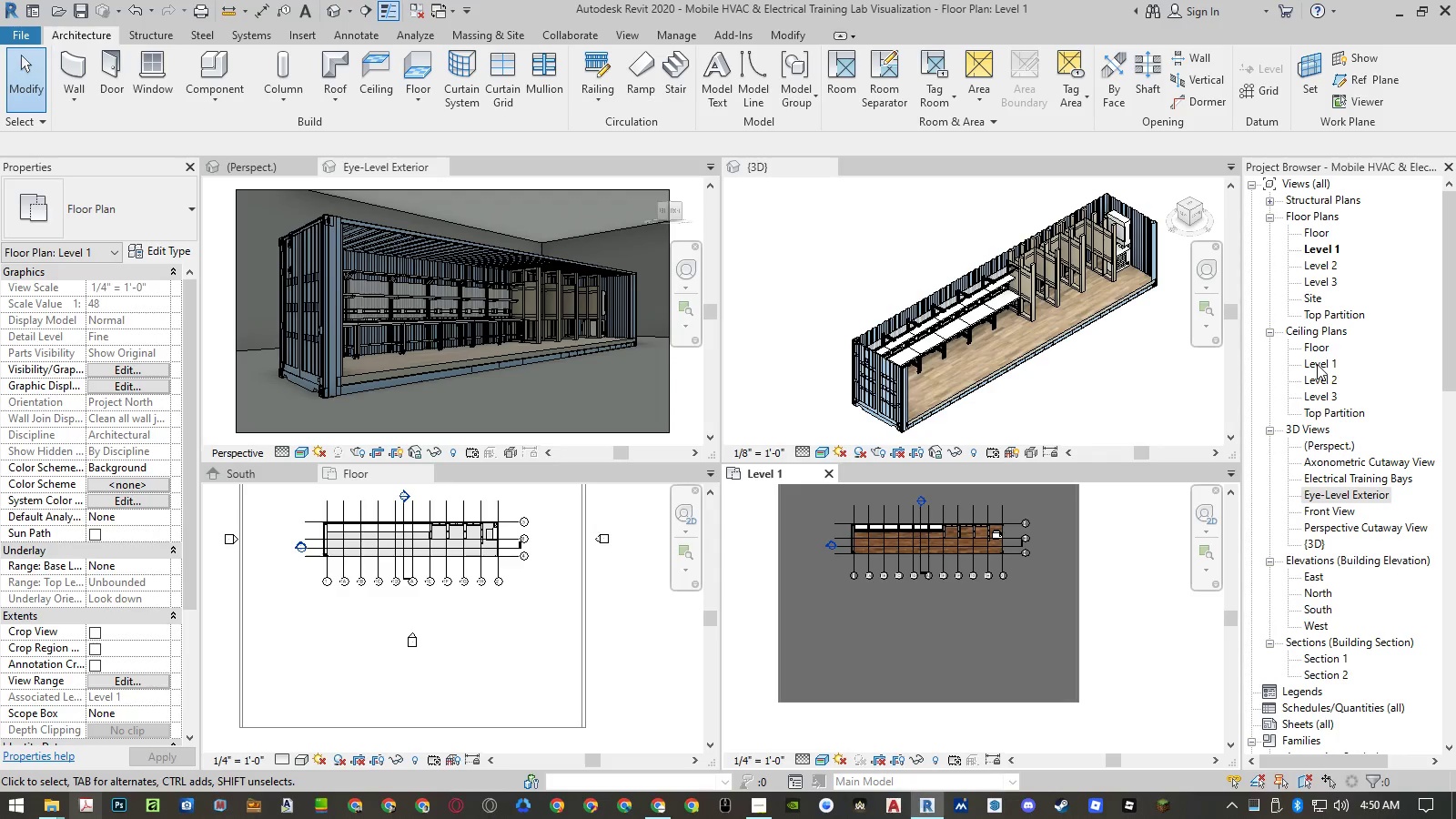 
wait(6.83)
 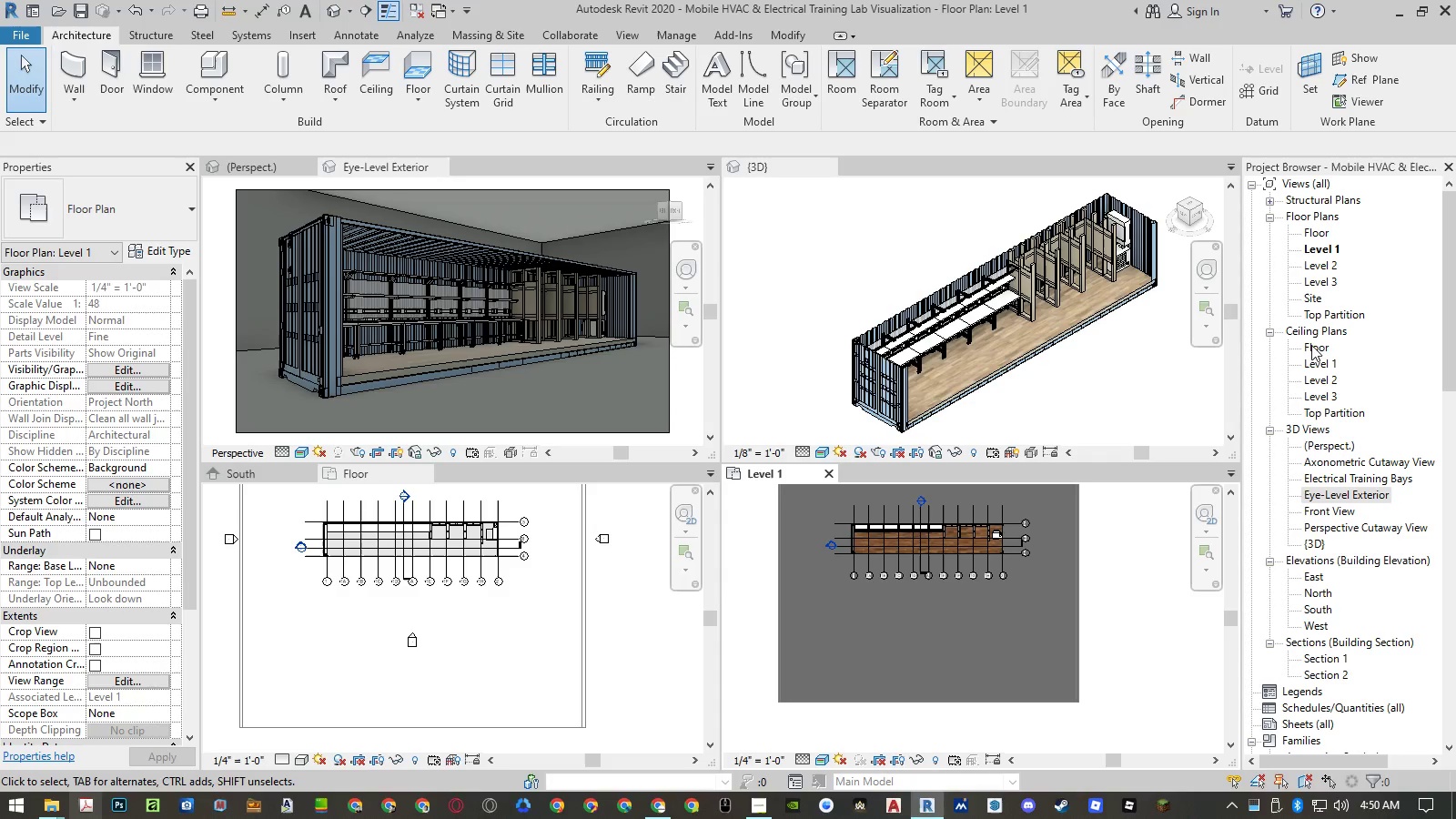 
double_click([1312, 379])
 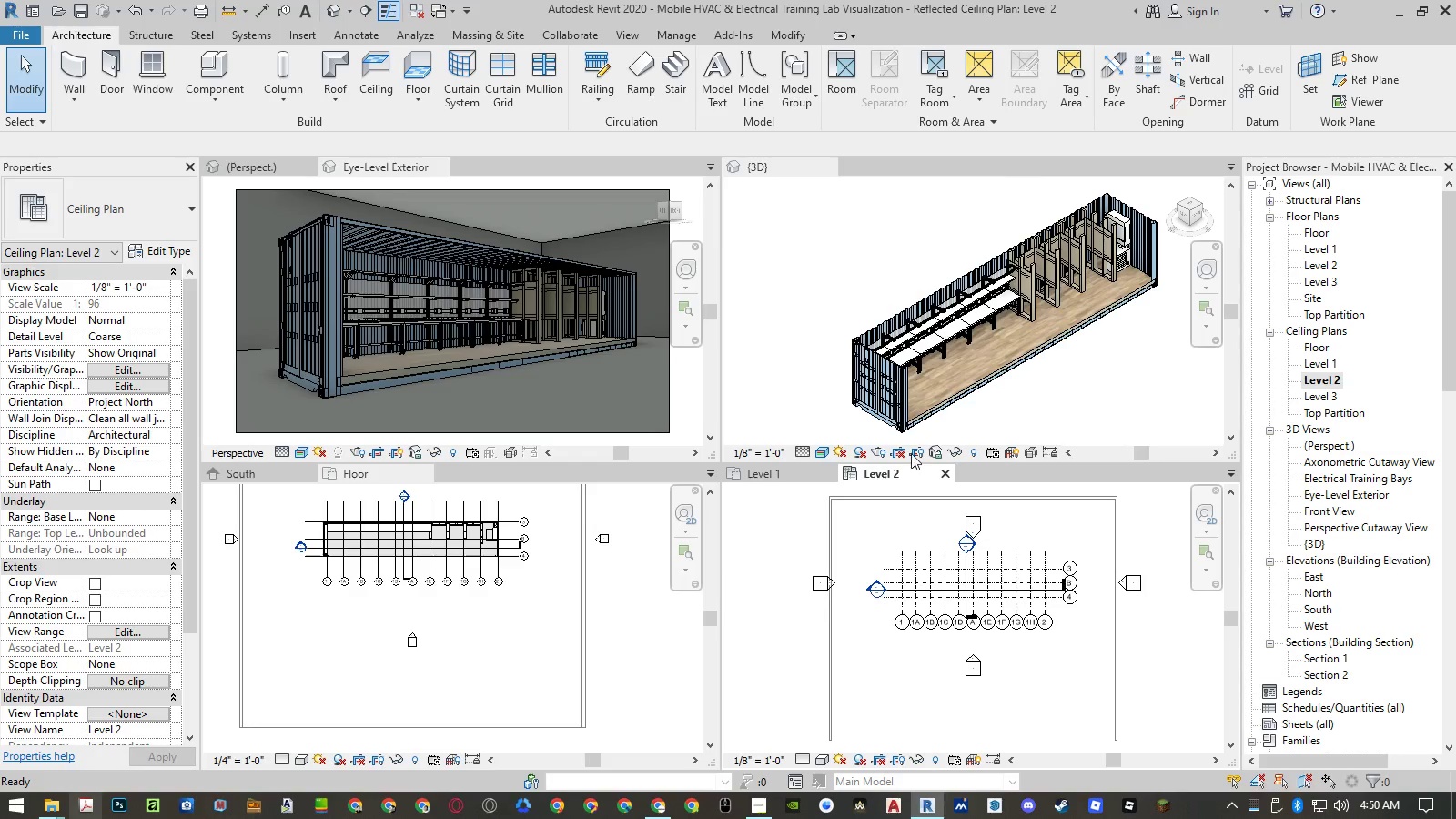 
left_click([123, 626])
 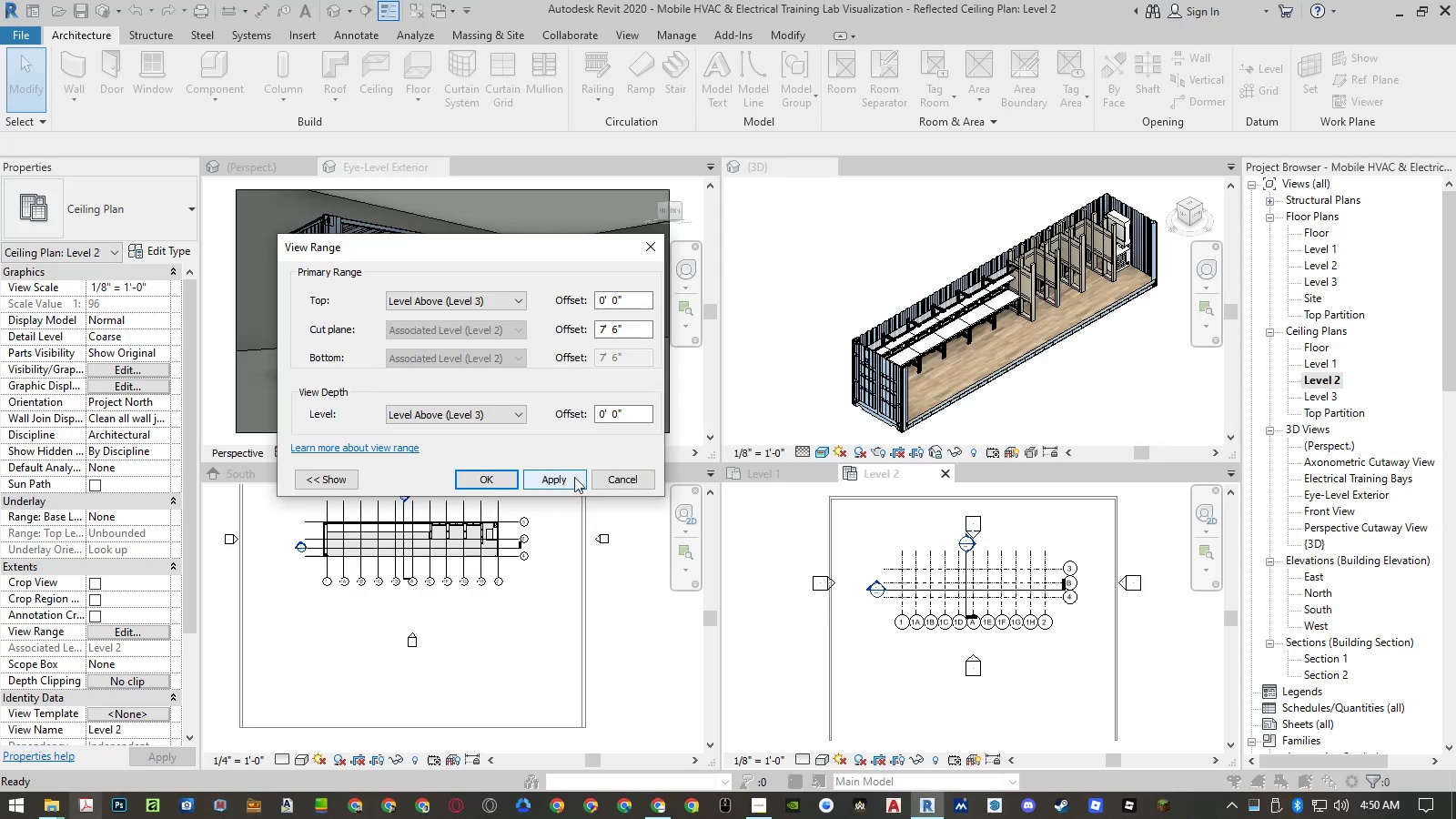 
left_click([635, 477])
 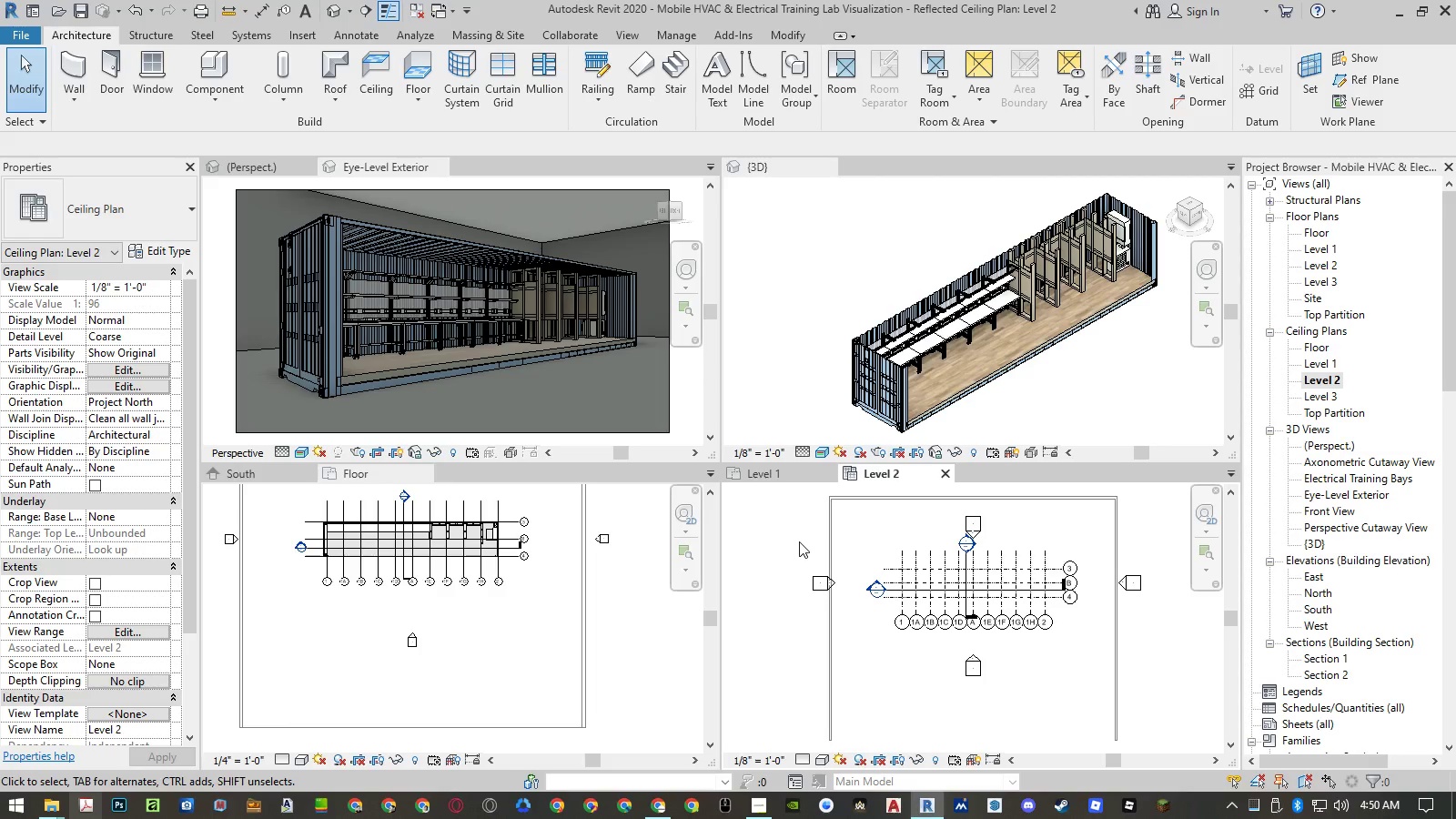 
left_click([787, 537])
 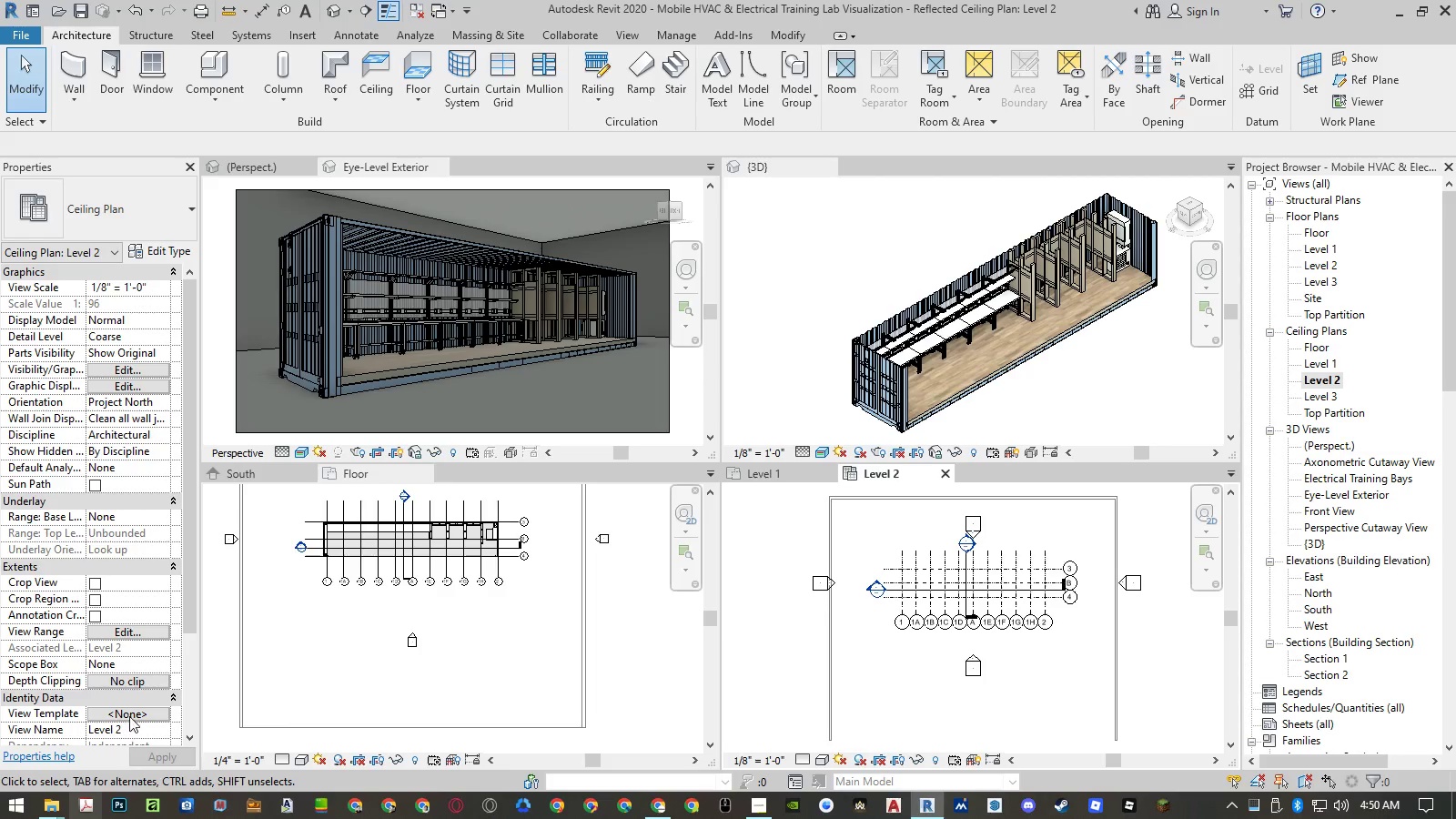 
left_click([131, 713])
 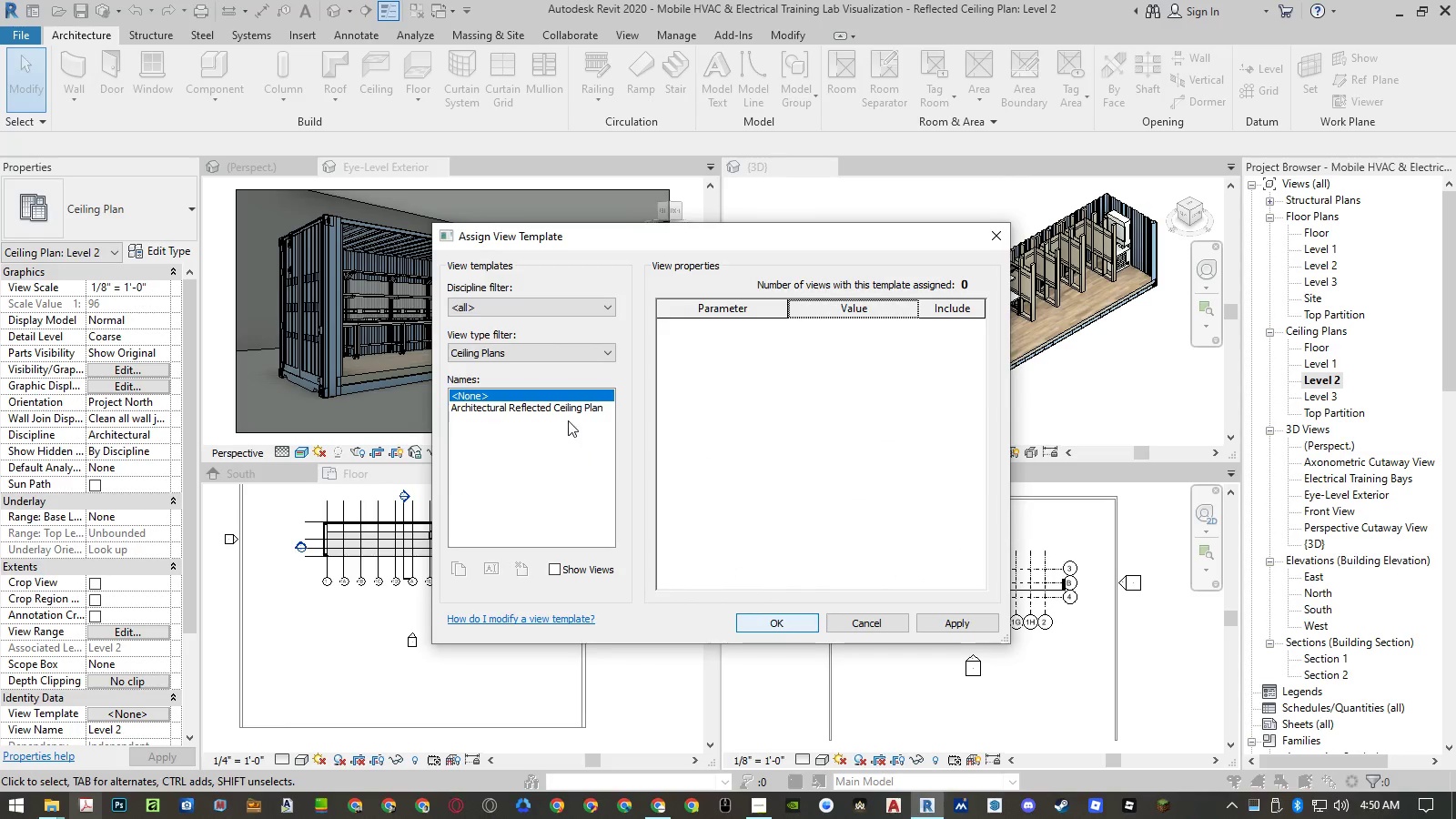 
left_click([547, 406])
 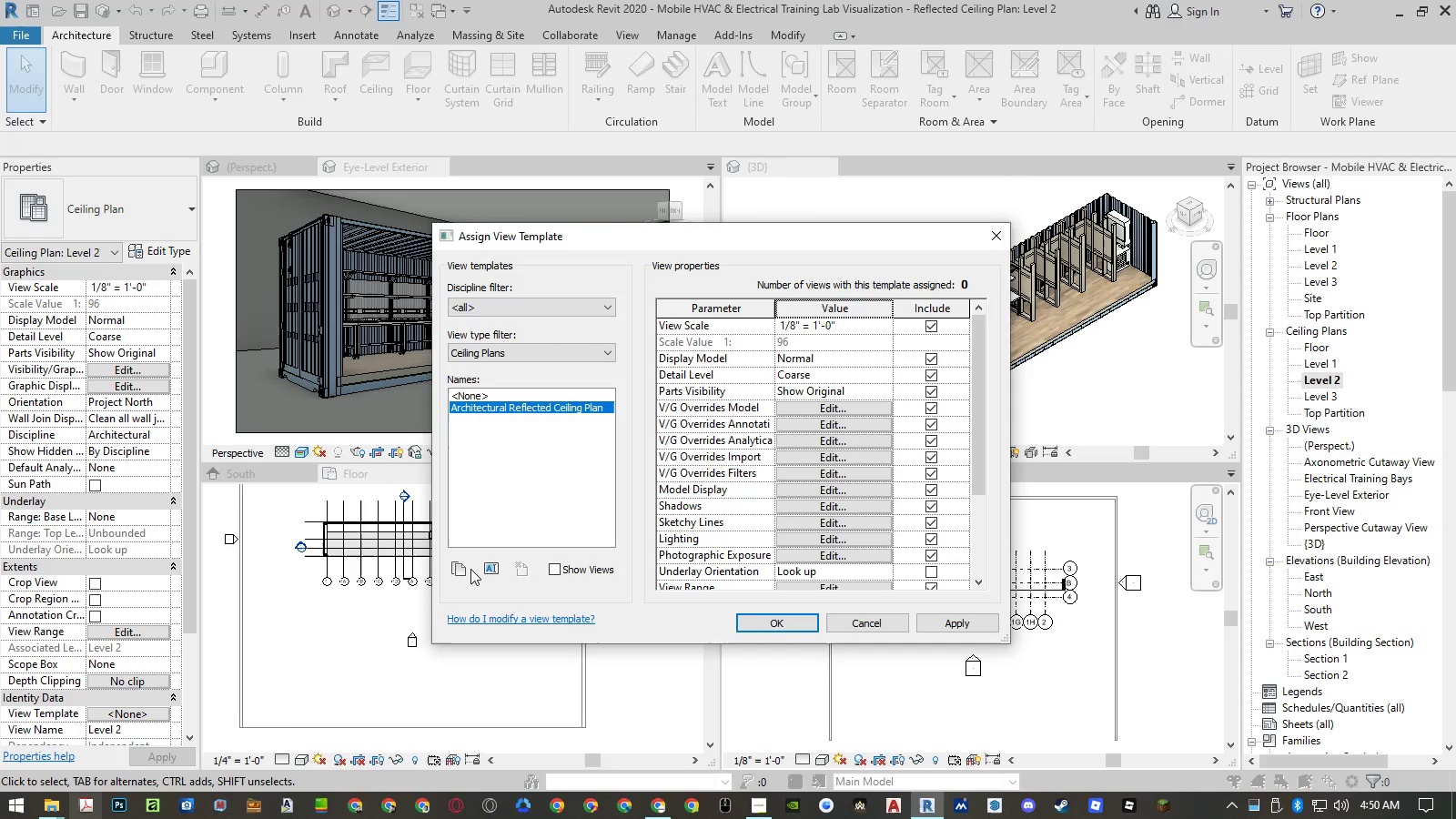 
left_click([460, 571])
 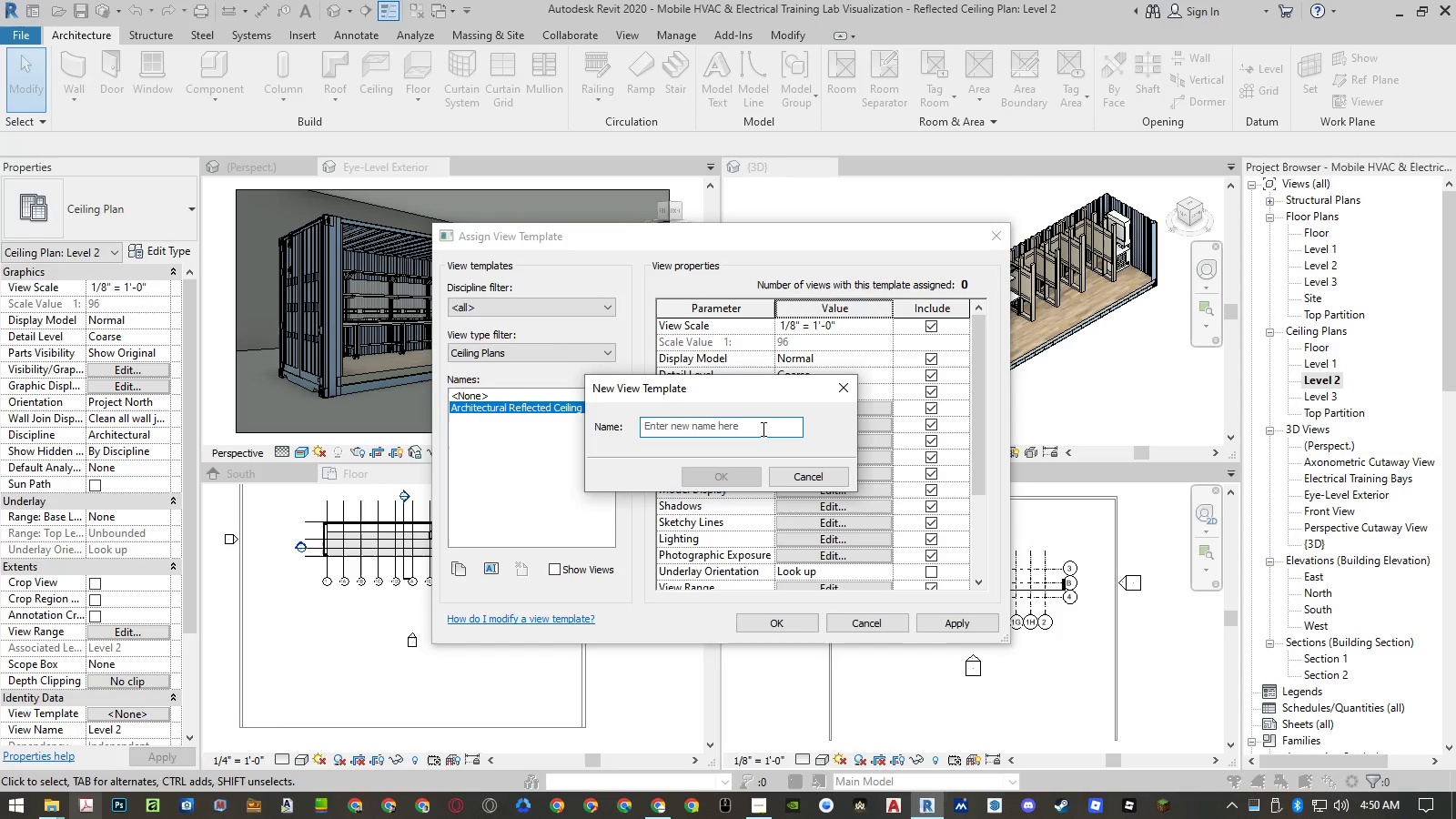 
left_click([756, 423])
 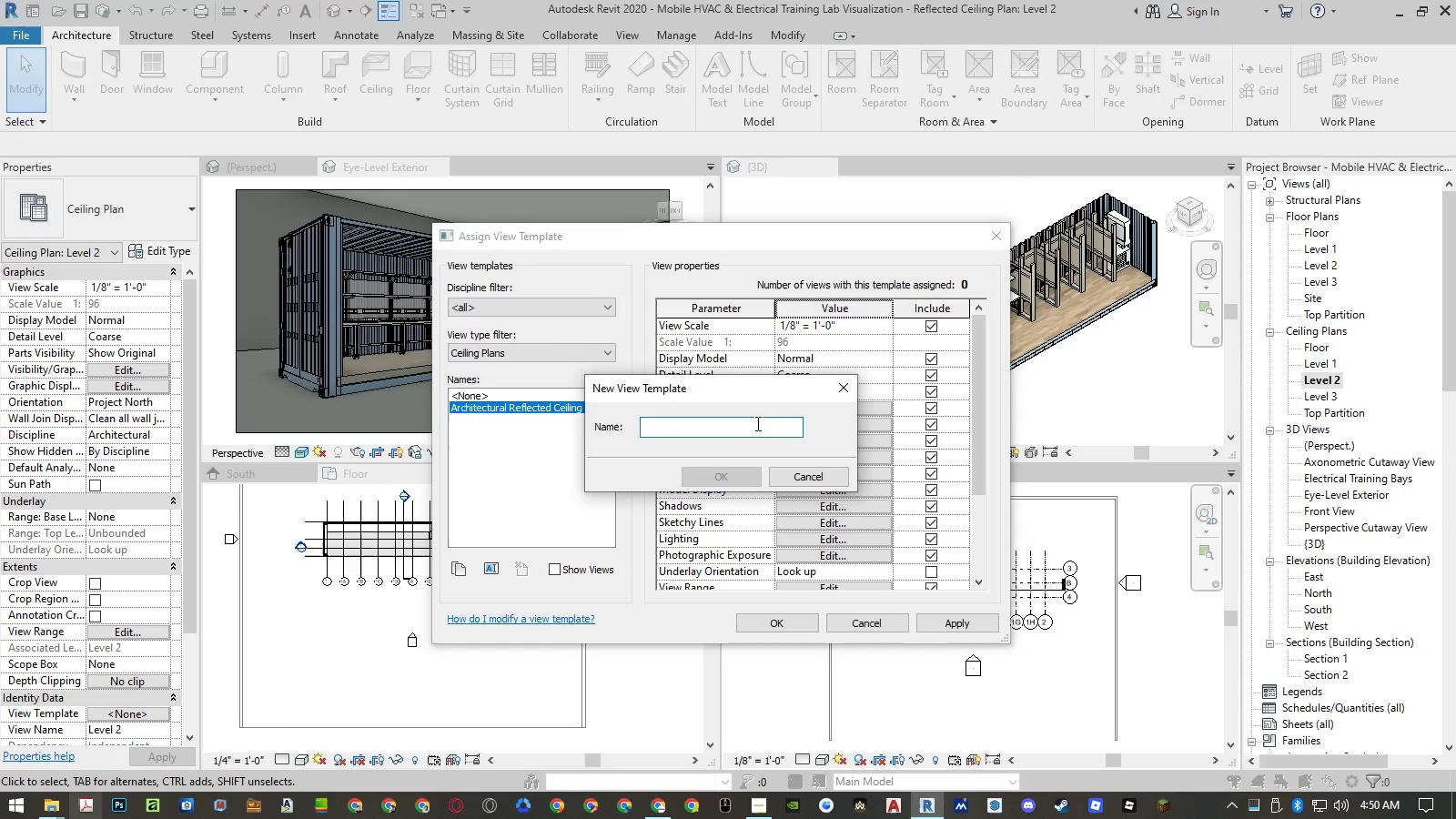 
type((c)
key(Backspace)
type(Ceiling))
 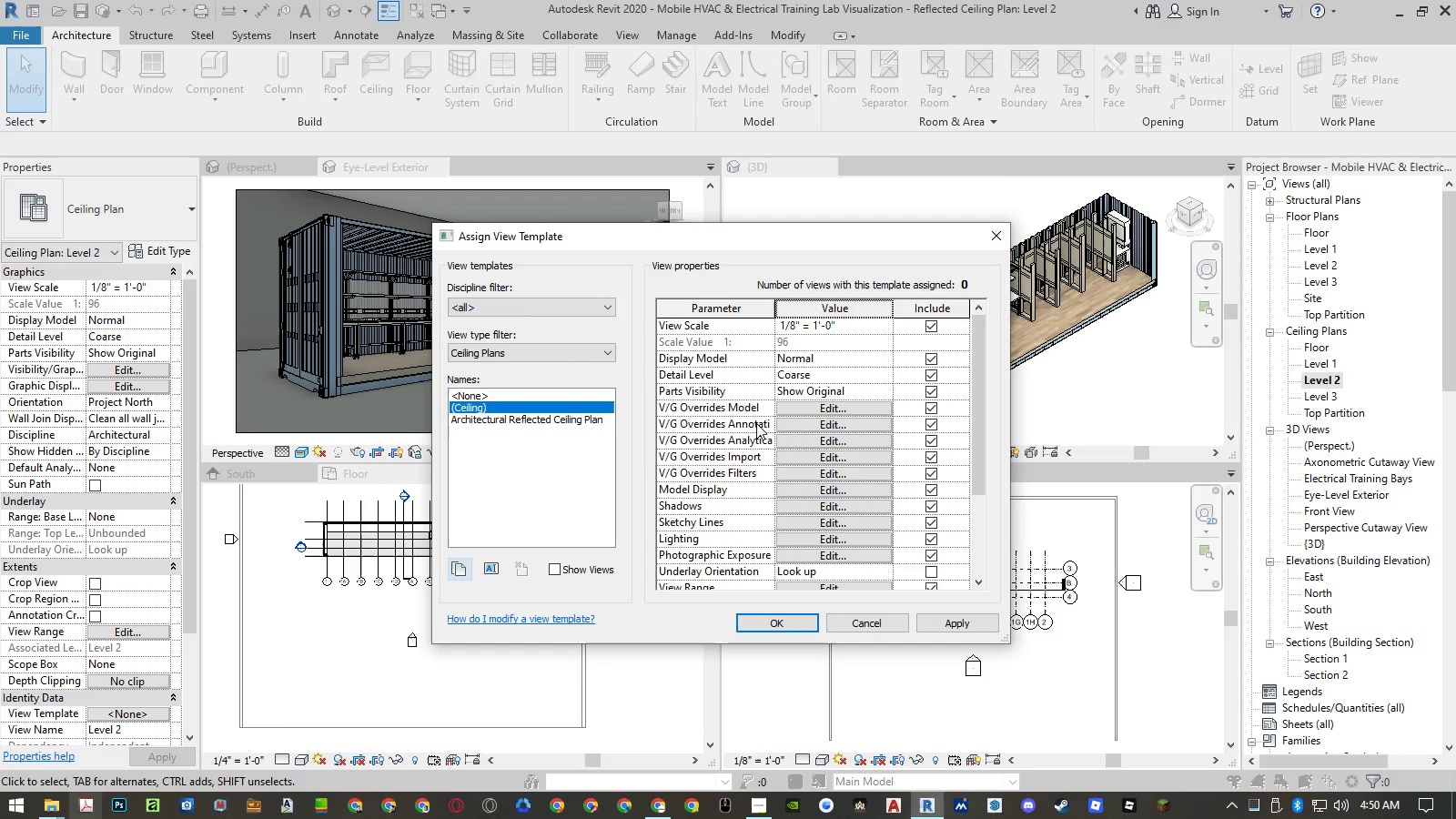 
 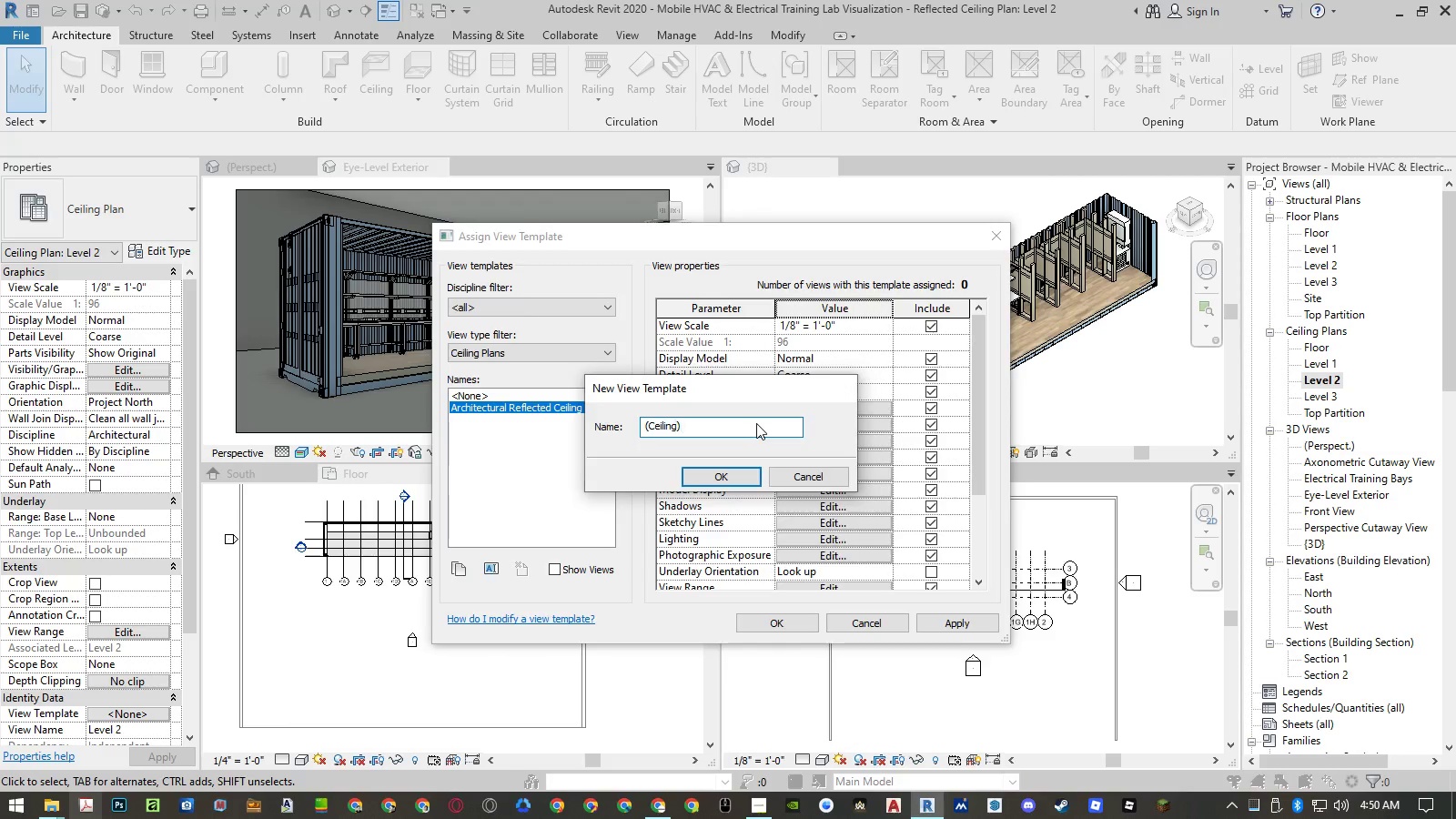 
key(Enter)
 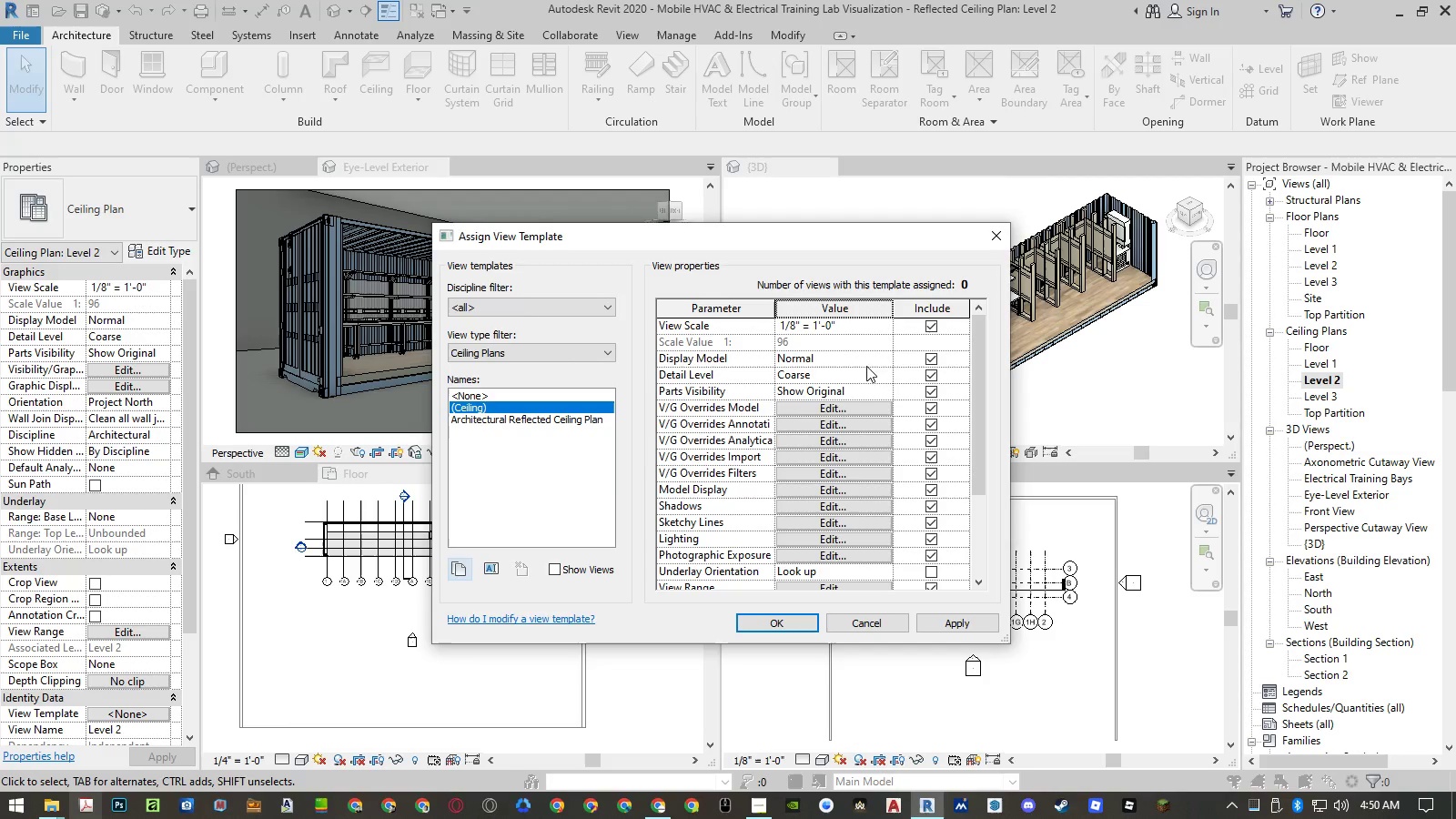 
left_click([890, 371])
 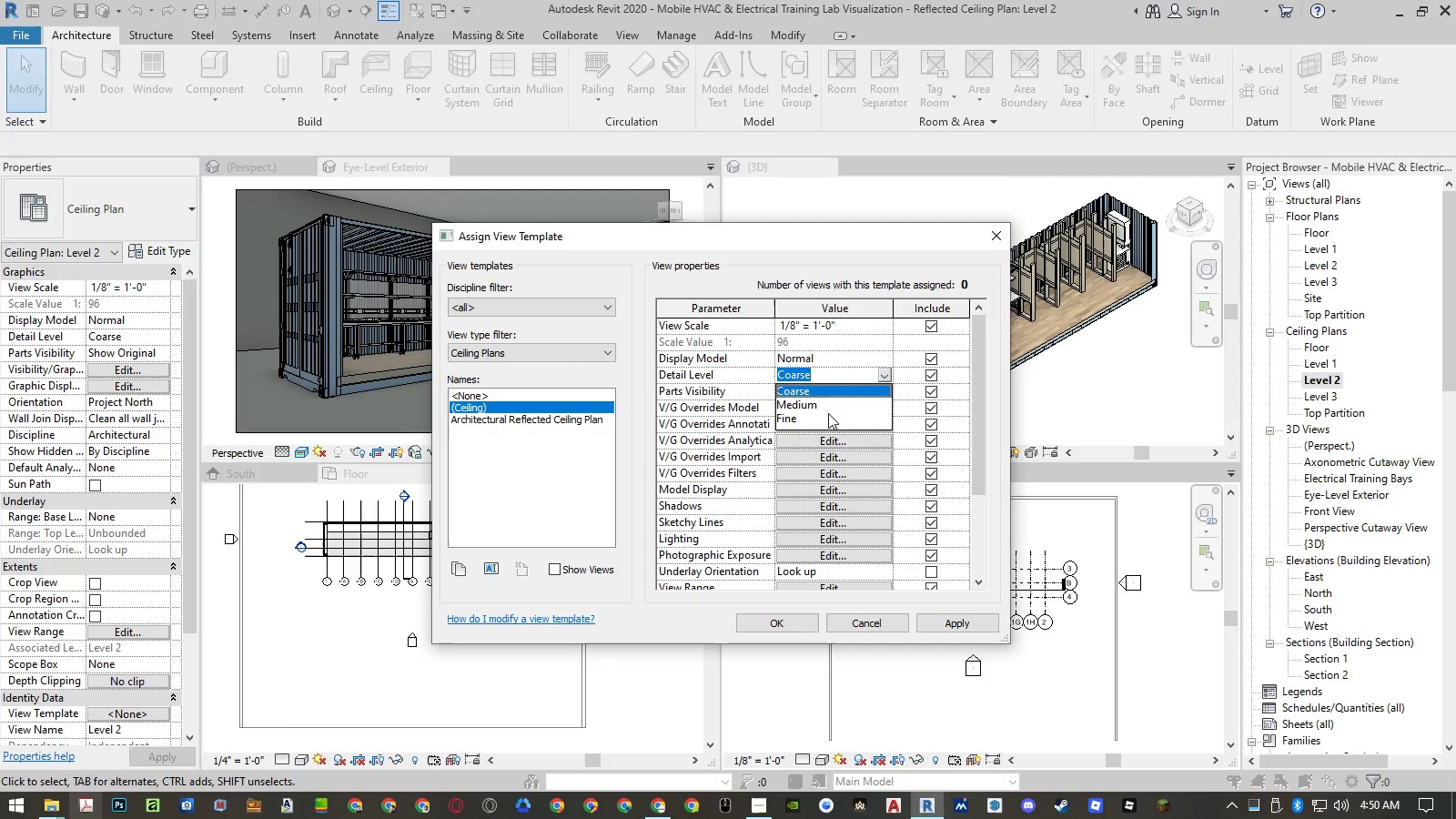 
left_click([824, 418])
 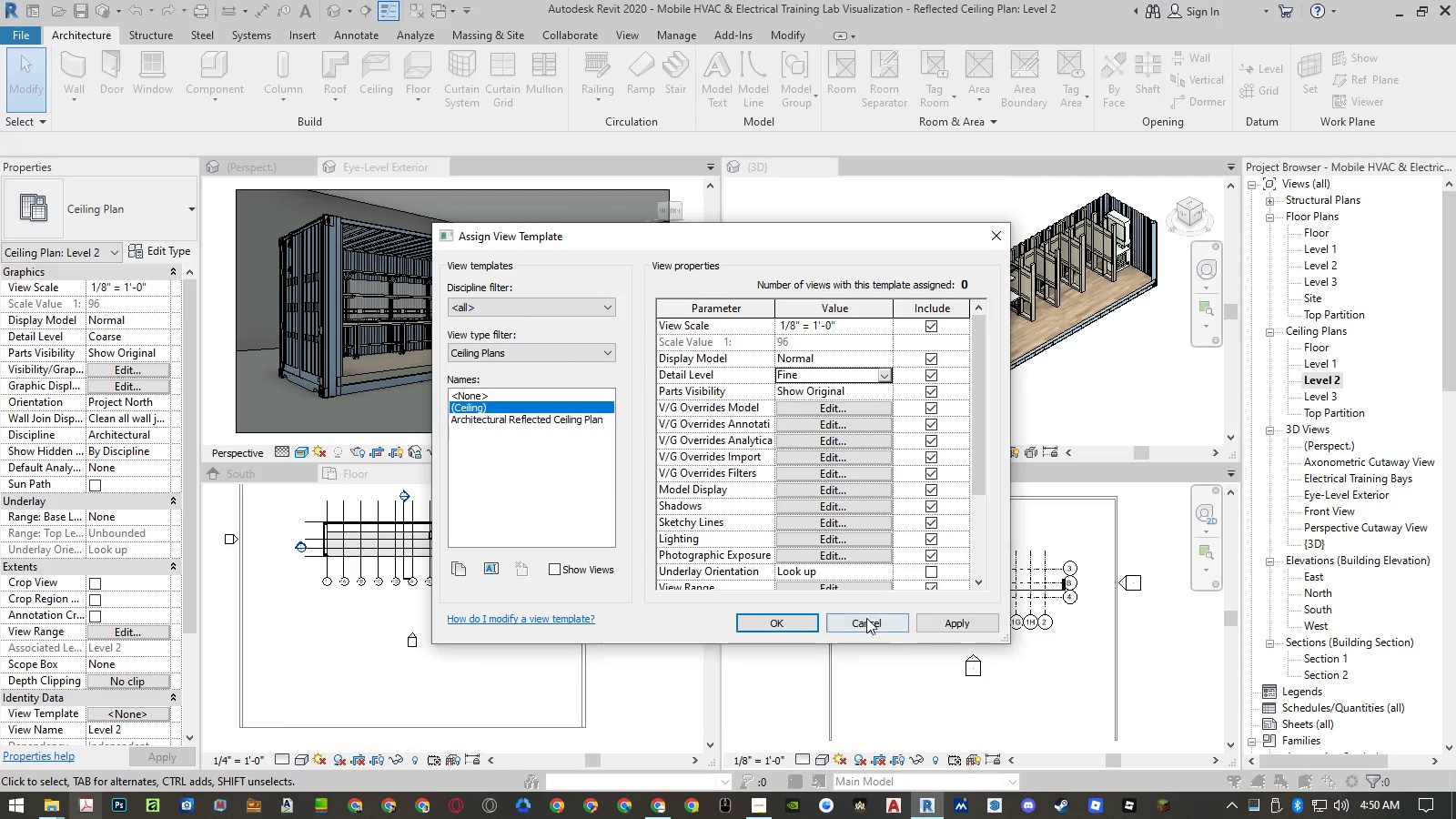 
left_click([944, 629])
 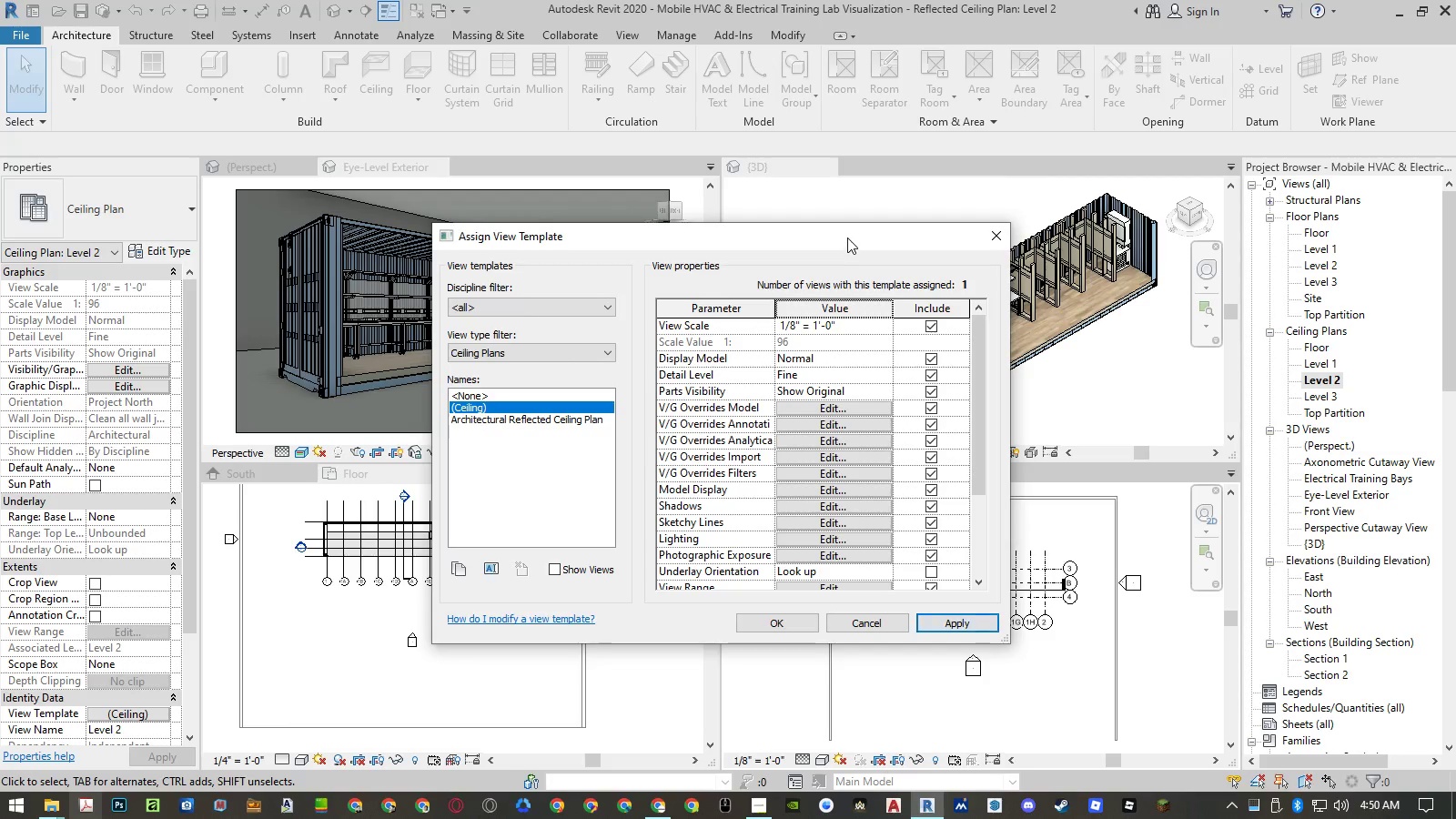 
left_click_drag(start_coordinate=[842, 238], to_coordinate=[619, 200])
 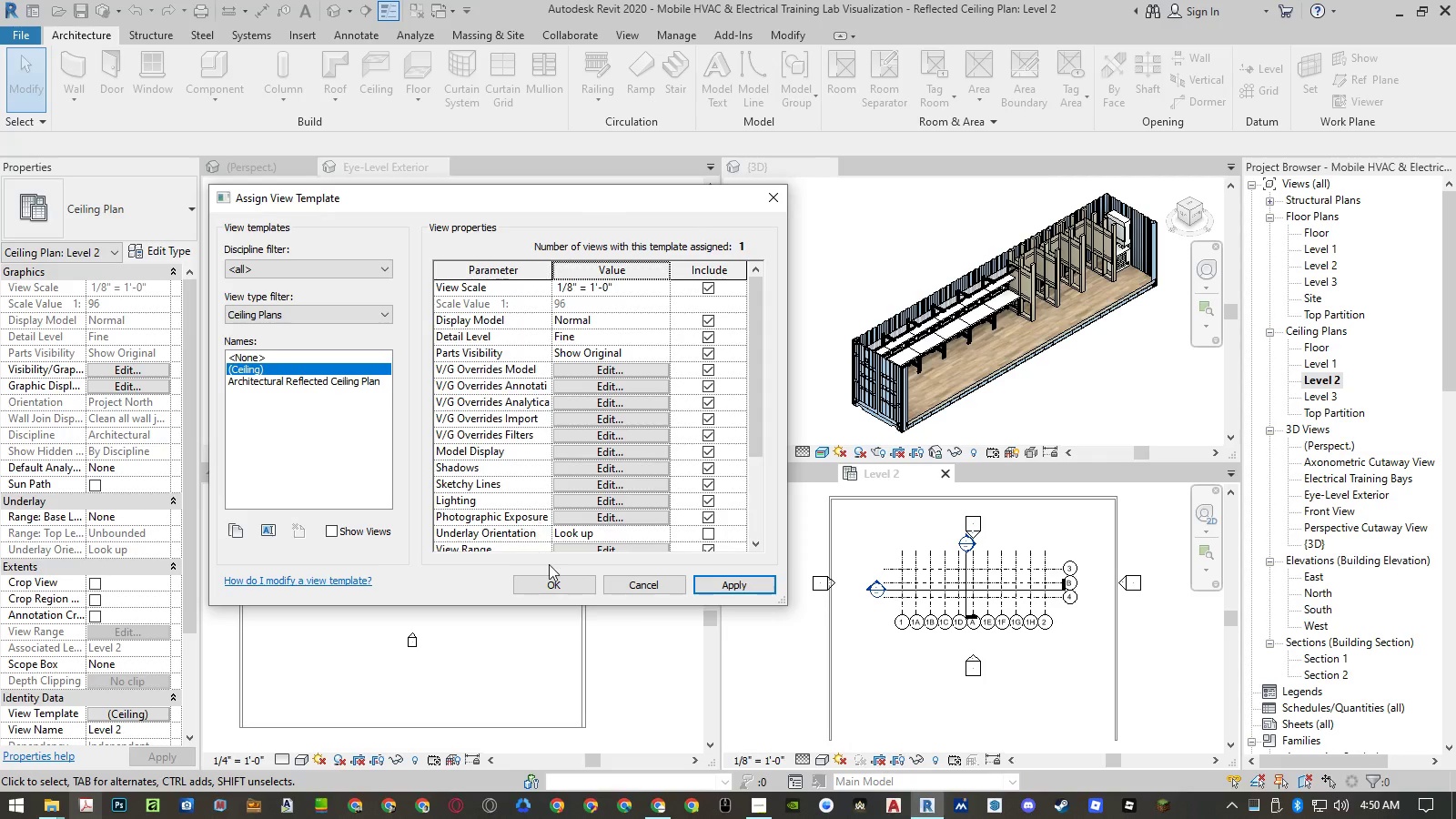 
left_click([556, 584])
 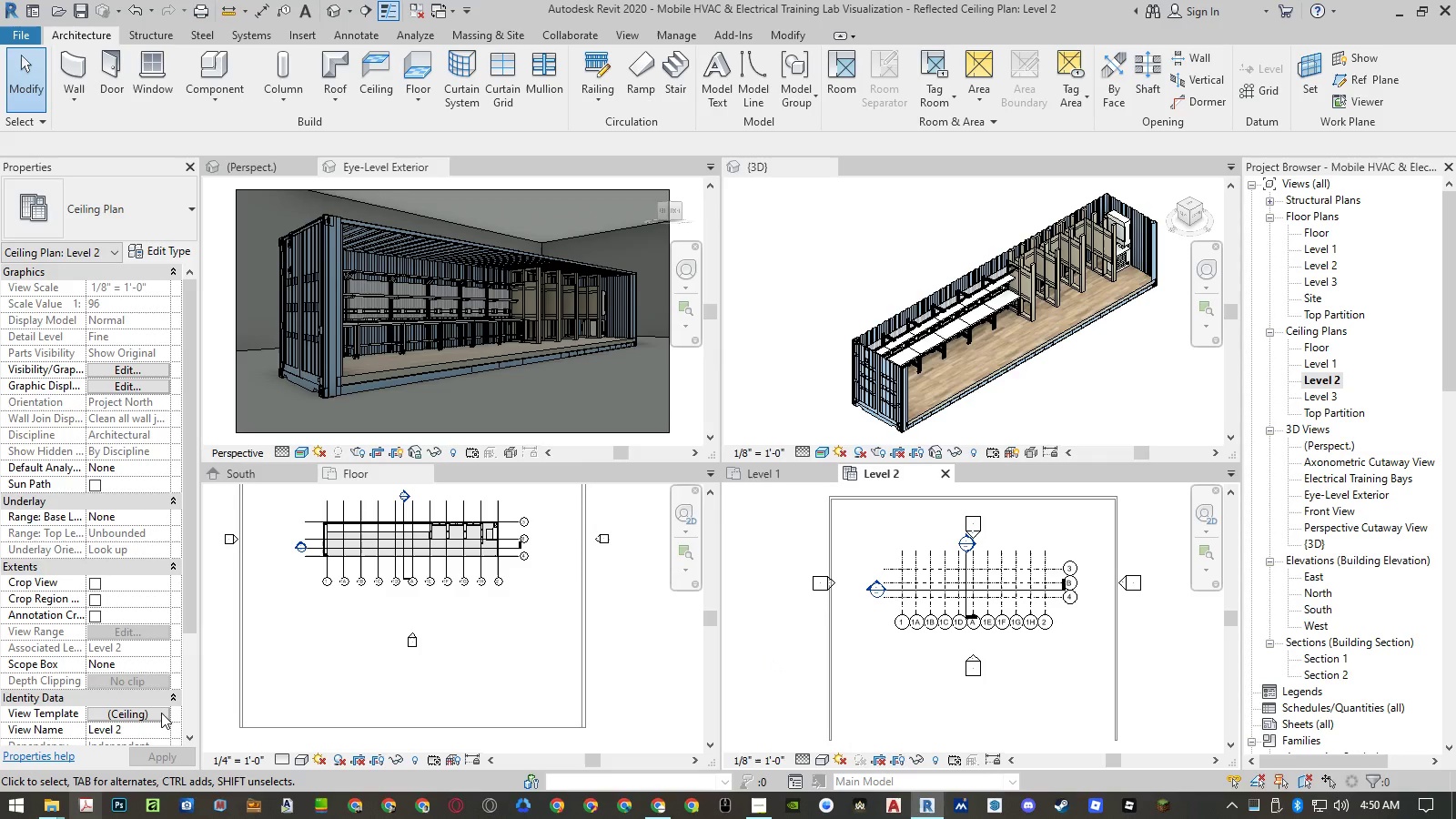 
wait(8.27)
 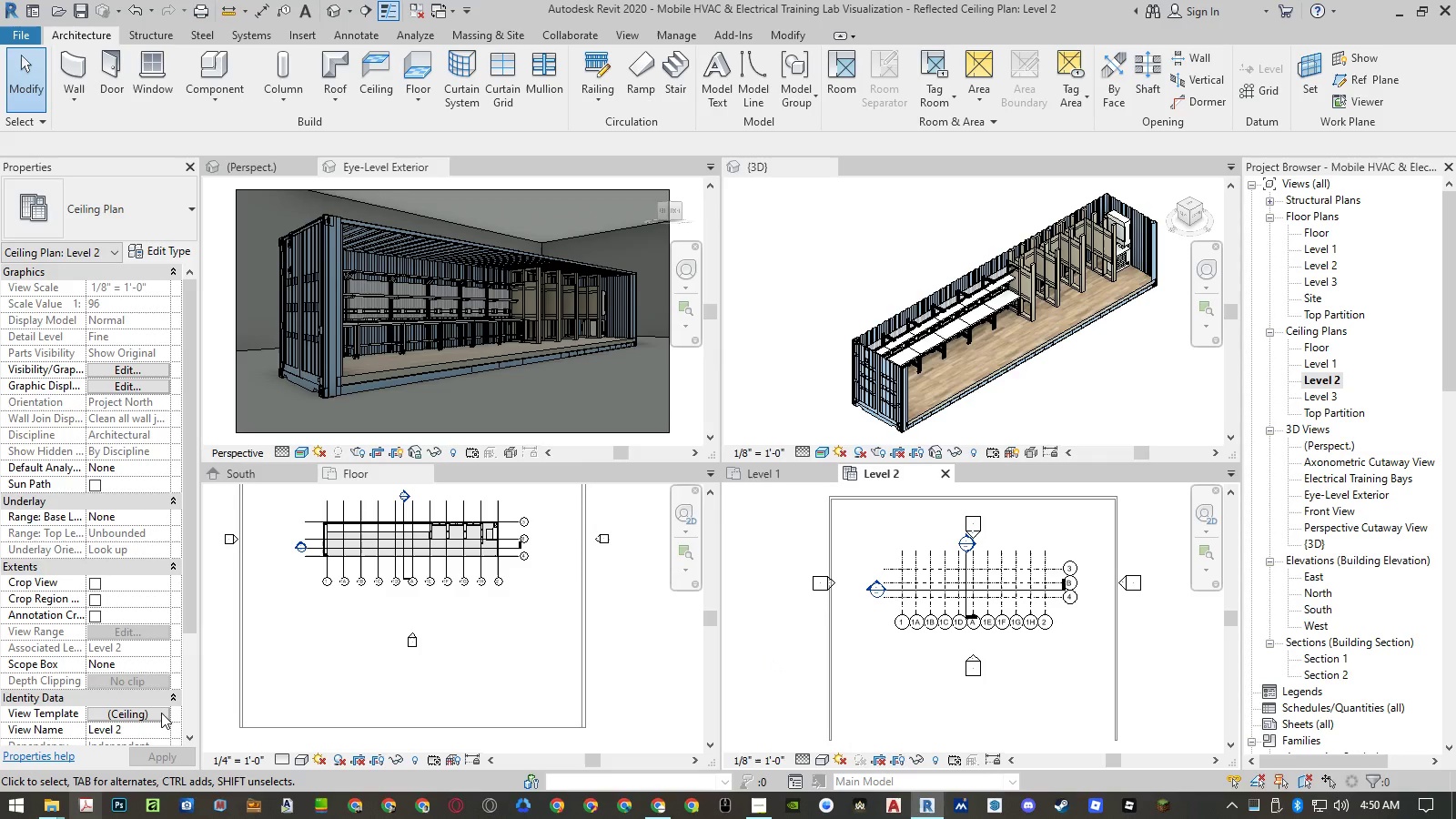 
left_click([1320, 348])
 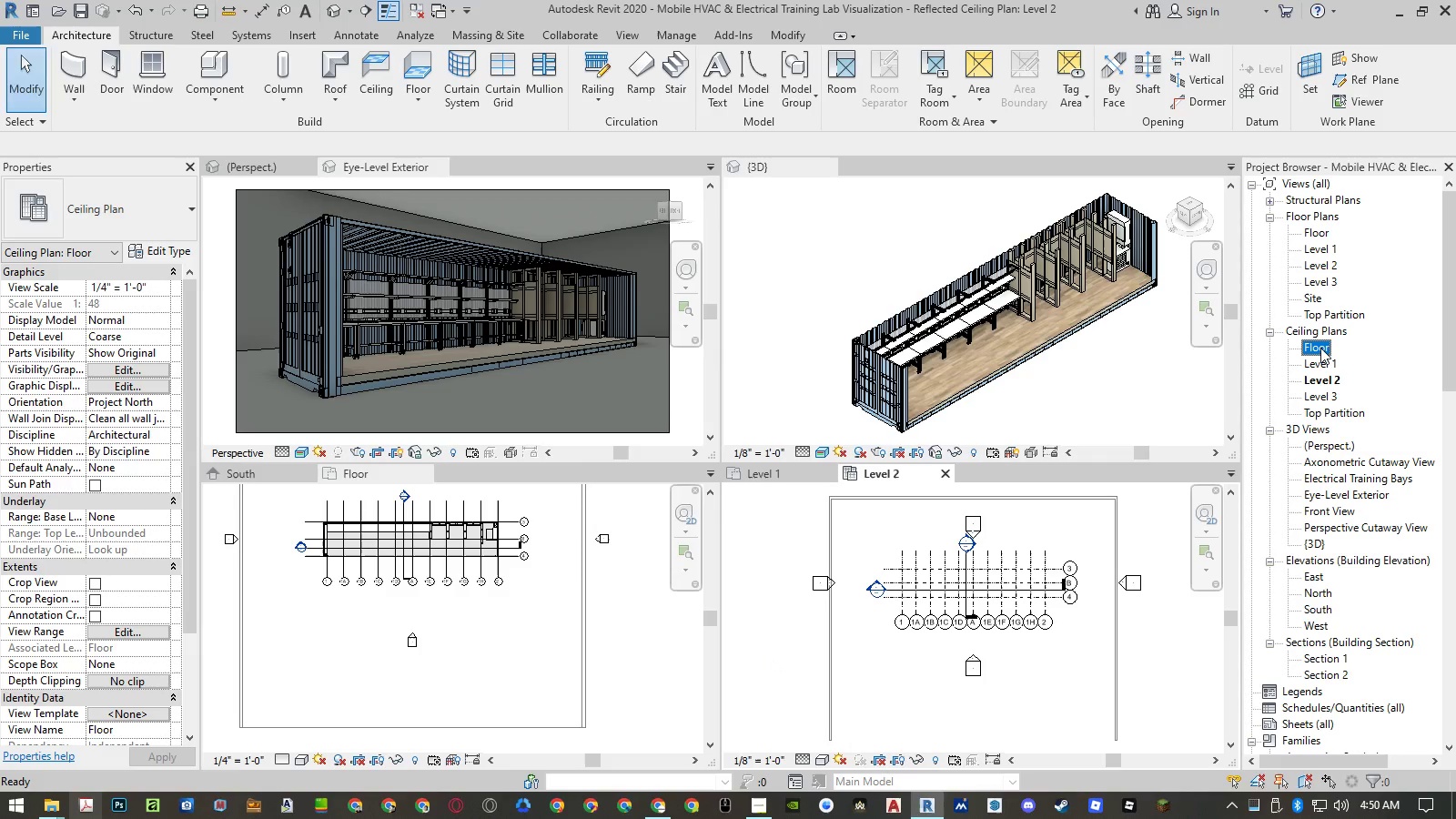 
left_click_drag(start_coordinate=[1320, 348], to_coordinate=[945, 472])
 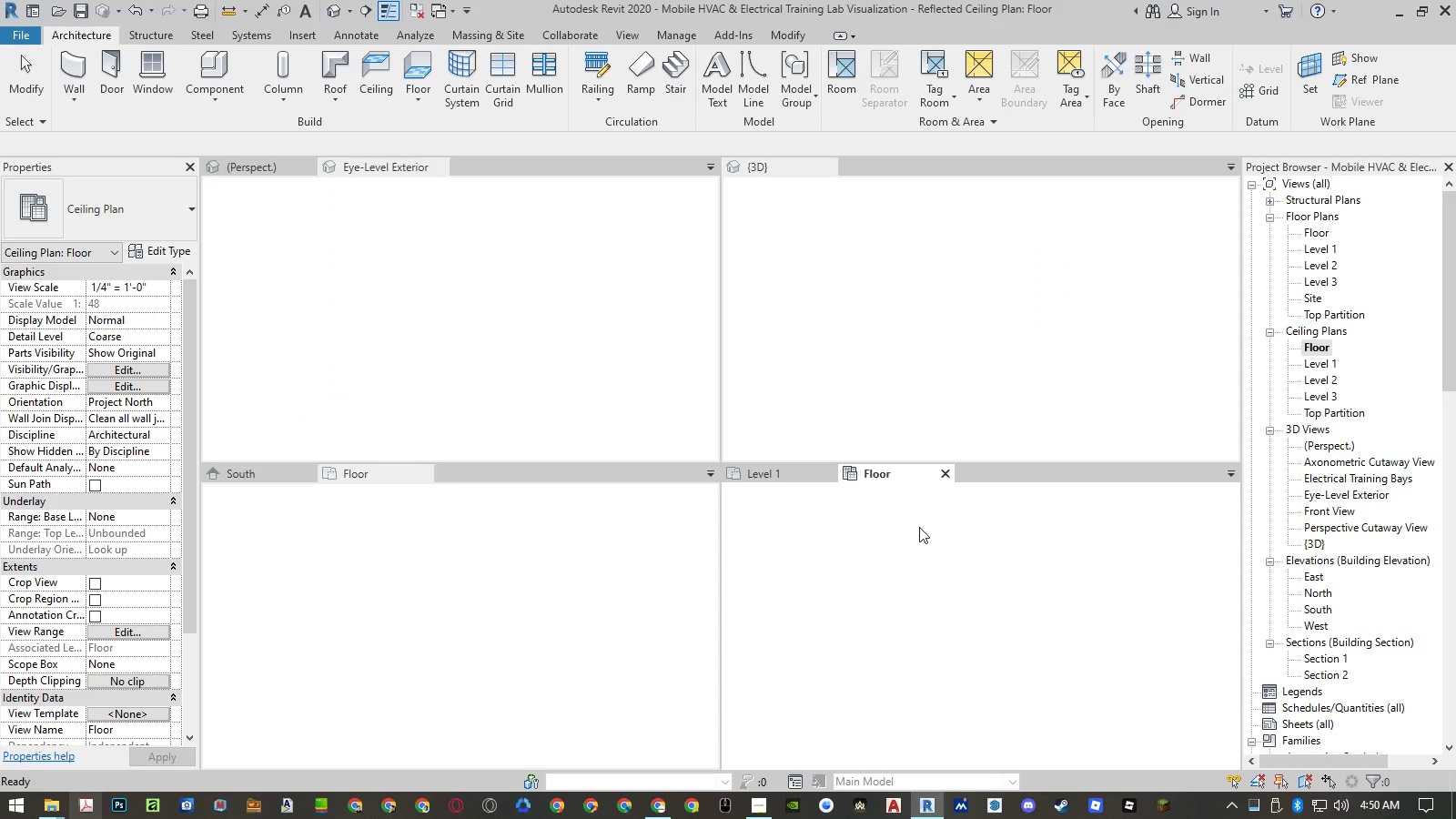 
left_click([945, 472])
 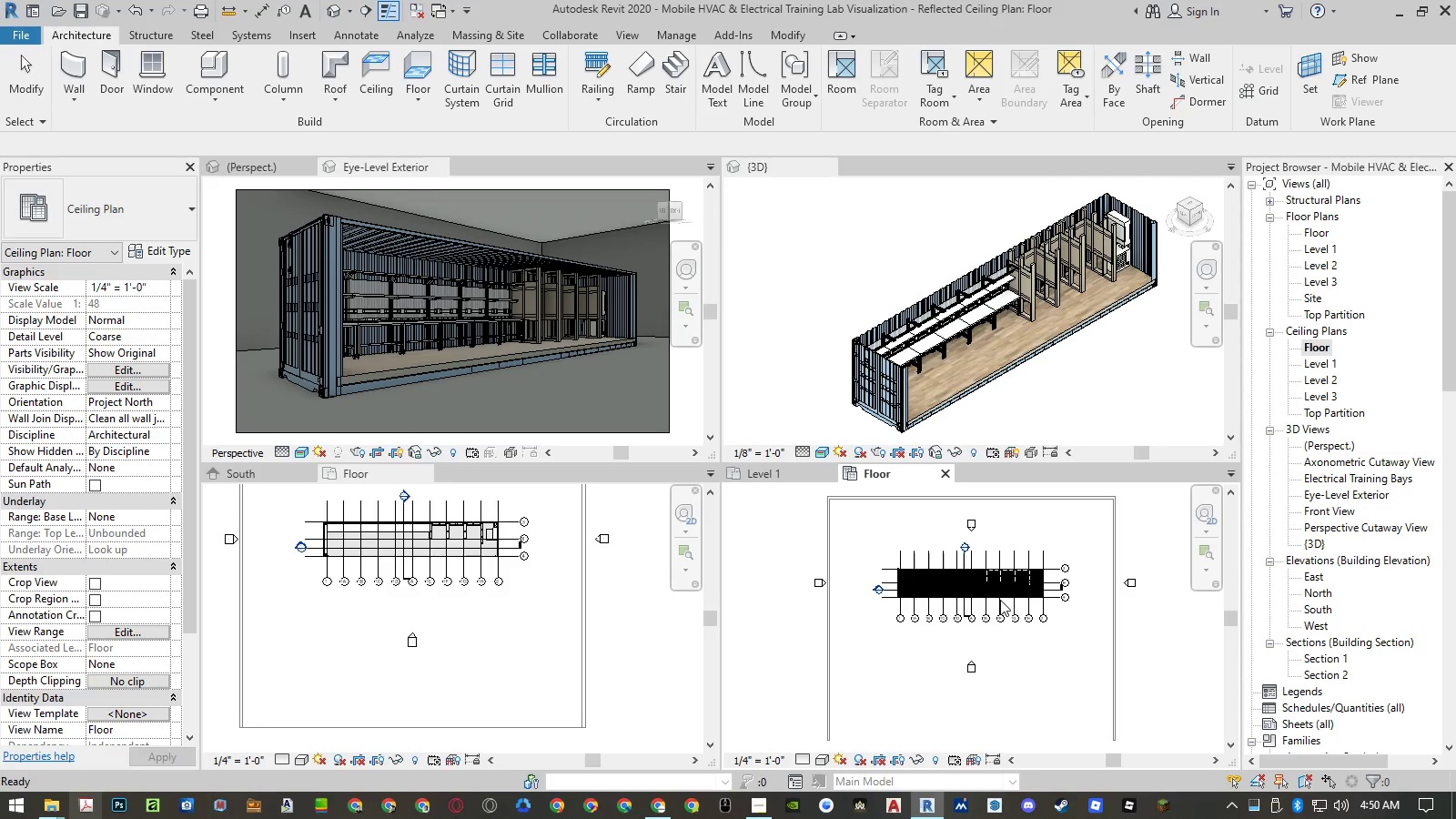 
scroll: coordinate [1067, 535], scroll_direction: up, amount: 9.0
 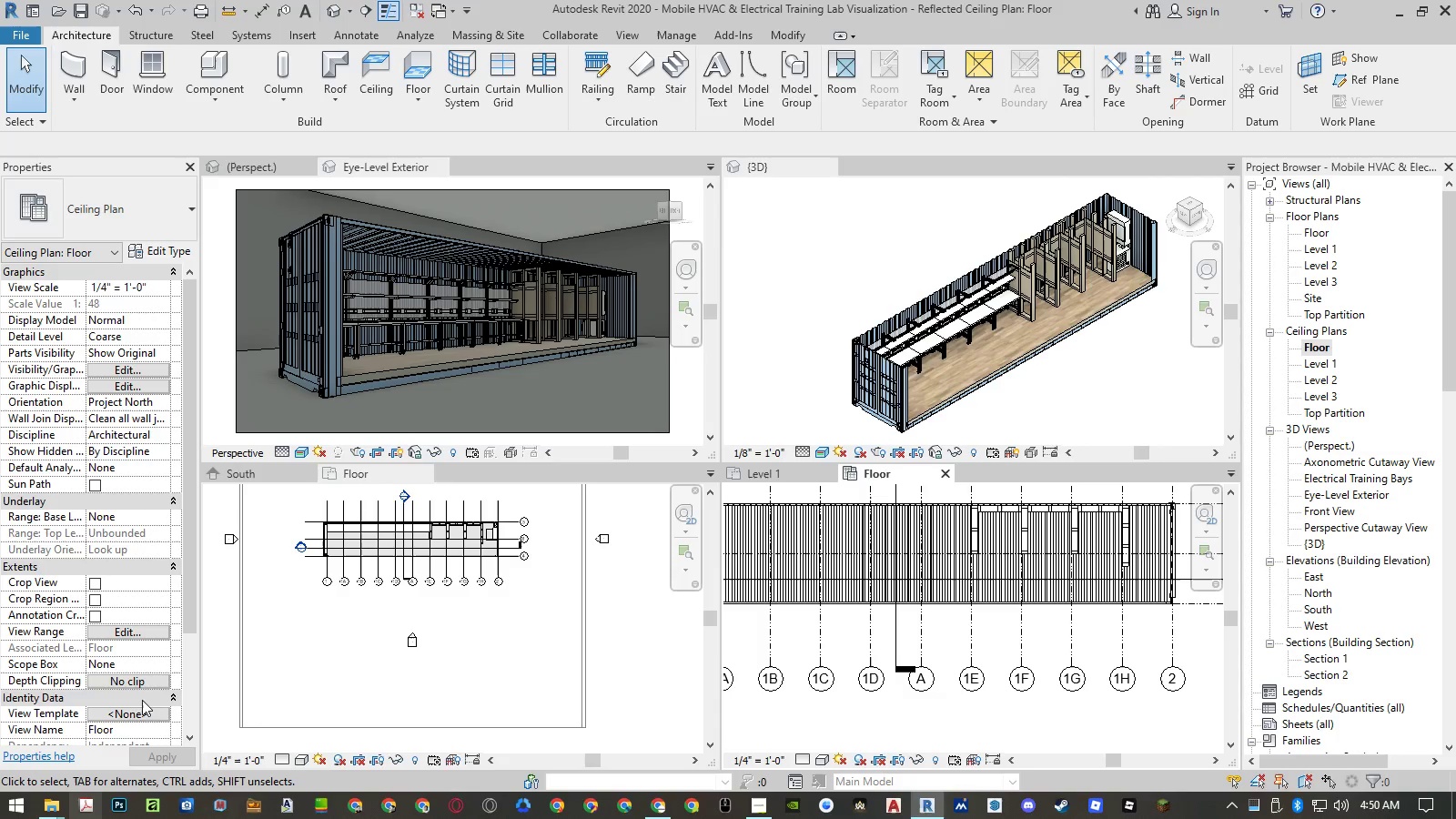 
left_click([137, 713])
 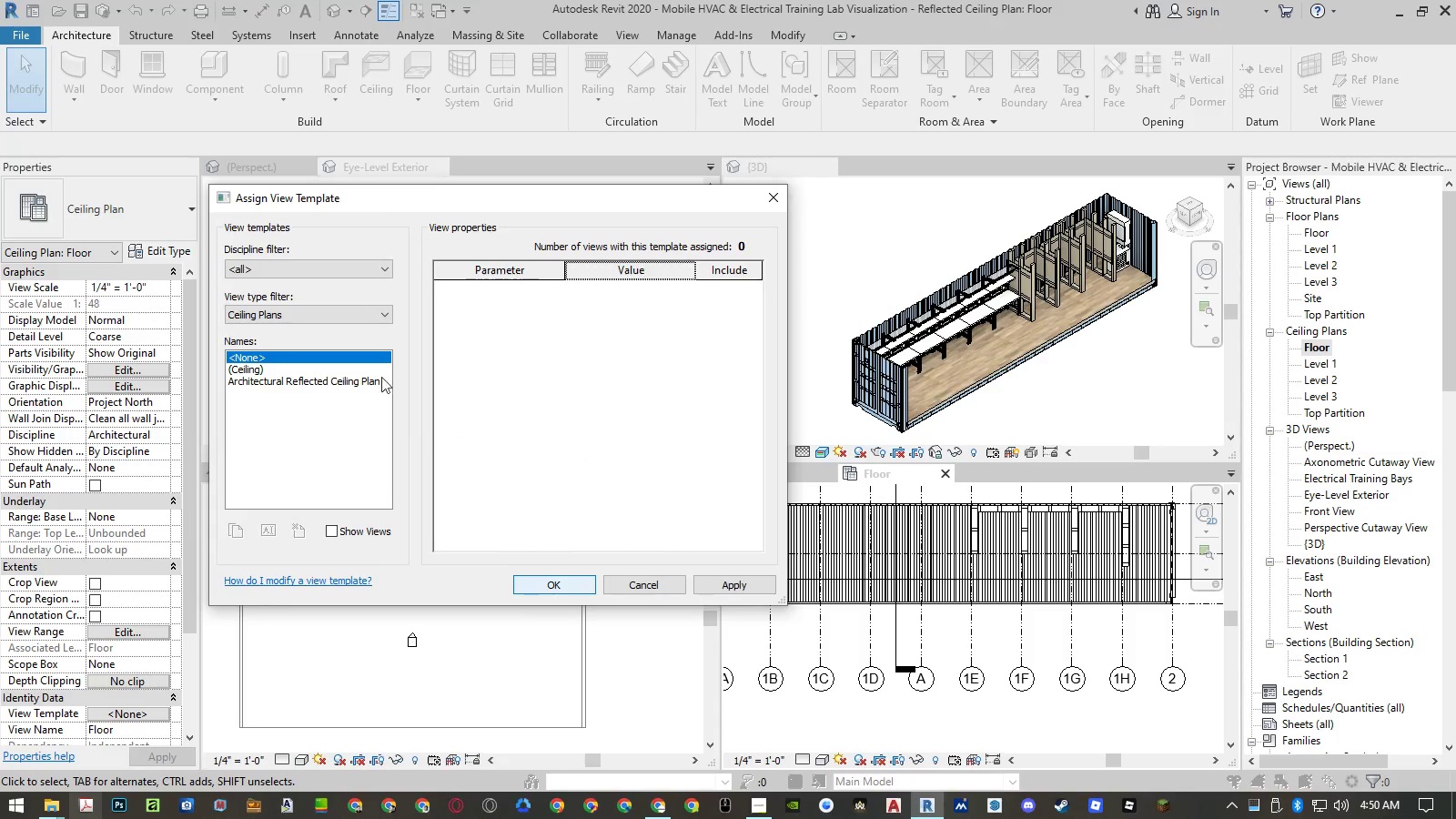 
double_click([317, 370])
 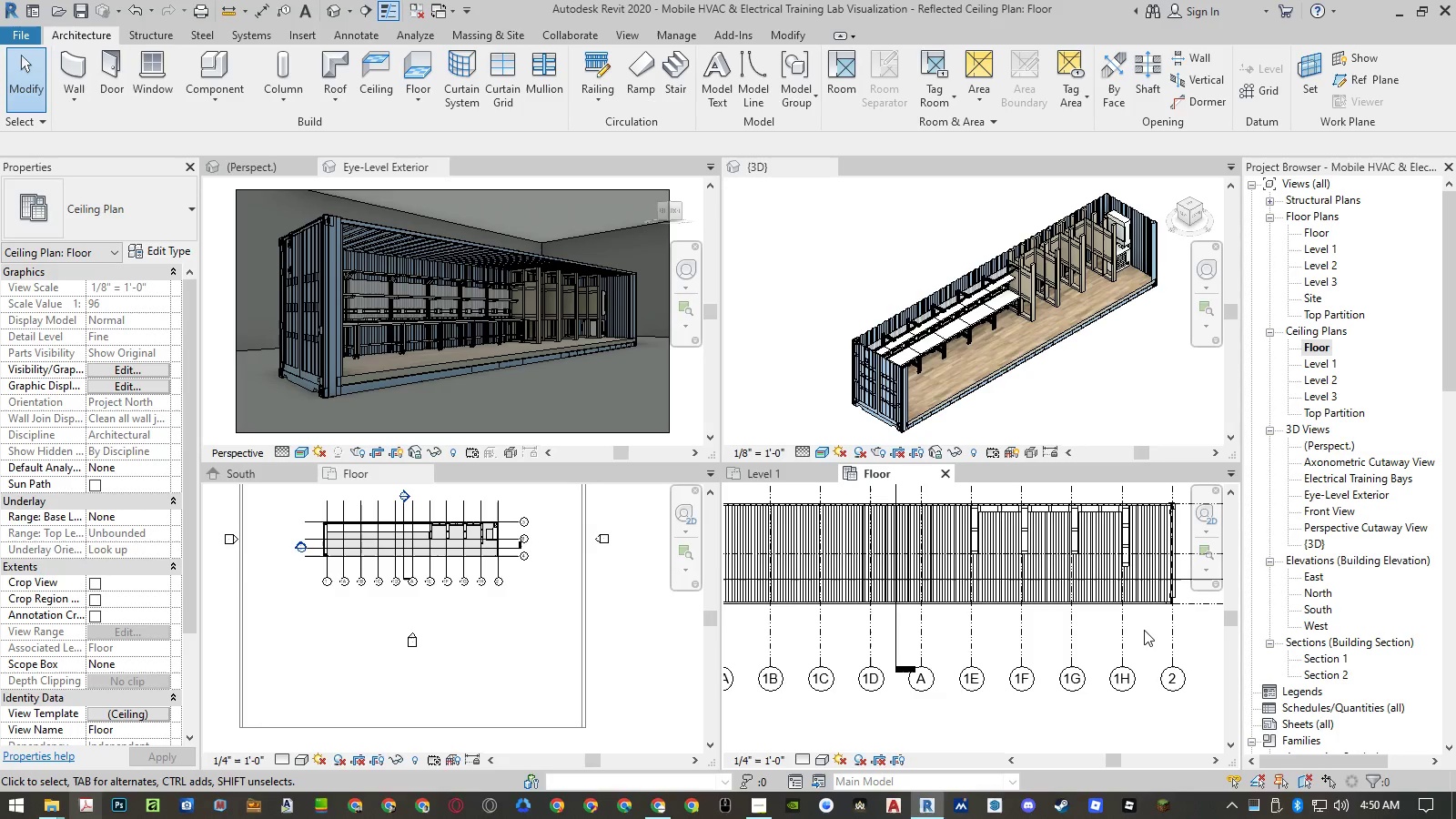 
scroll: coordinate [1106, 618], scroll_direction: down, amount: 3.0
 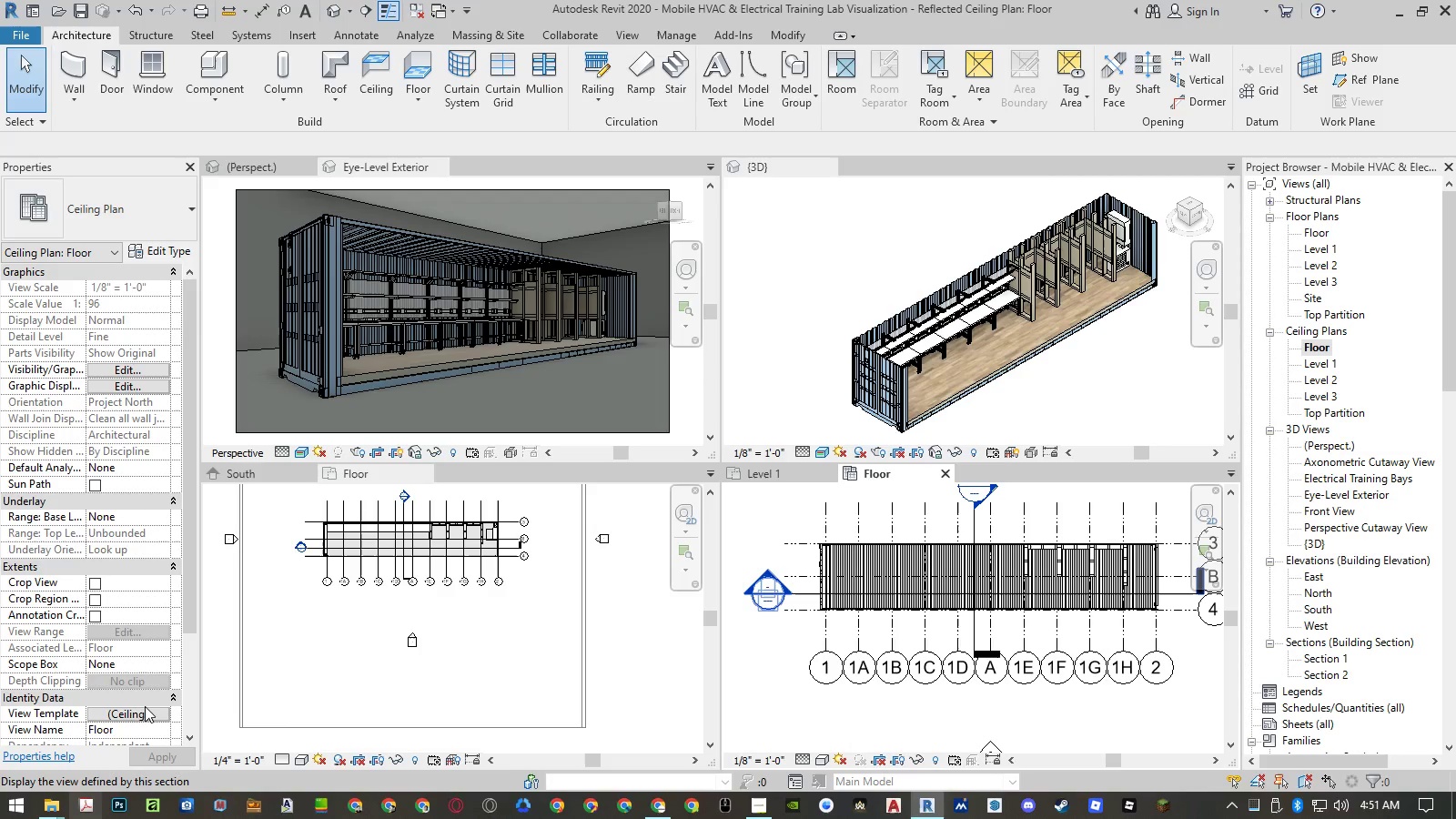 
left_click([139, 713])
 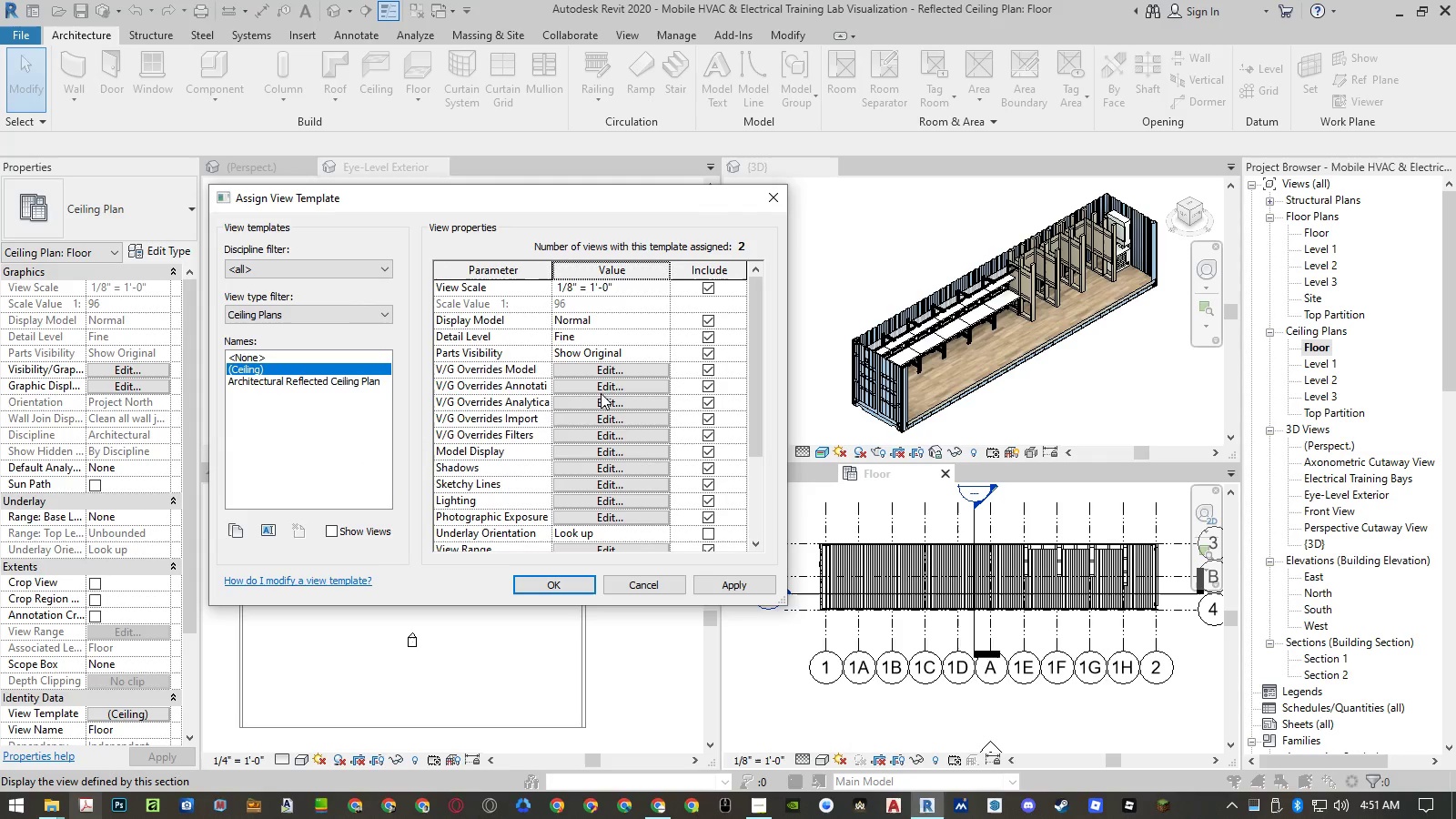 
left_click([602, 388])
 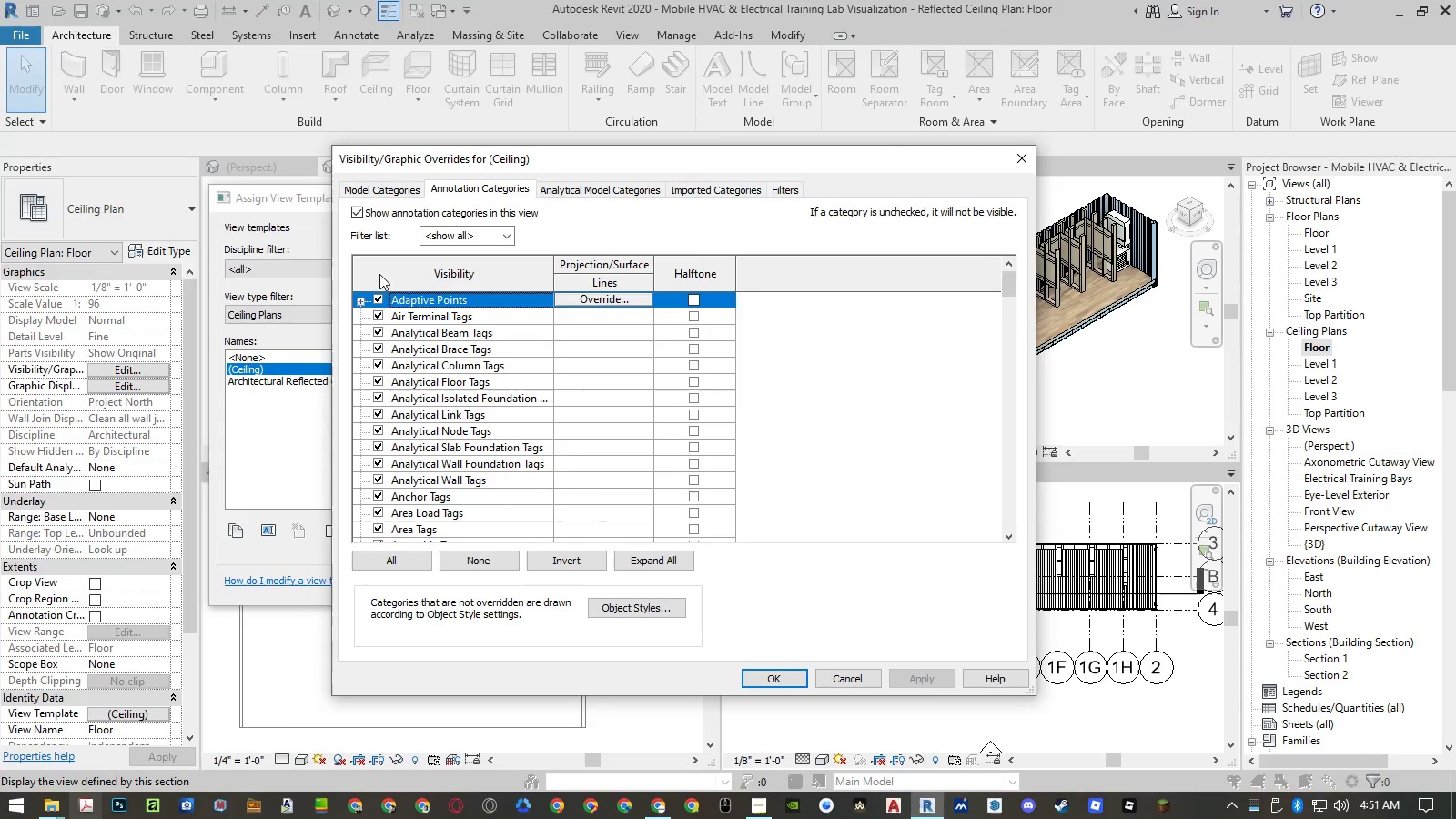 
left_click([398, 562])
 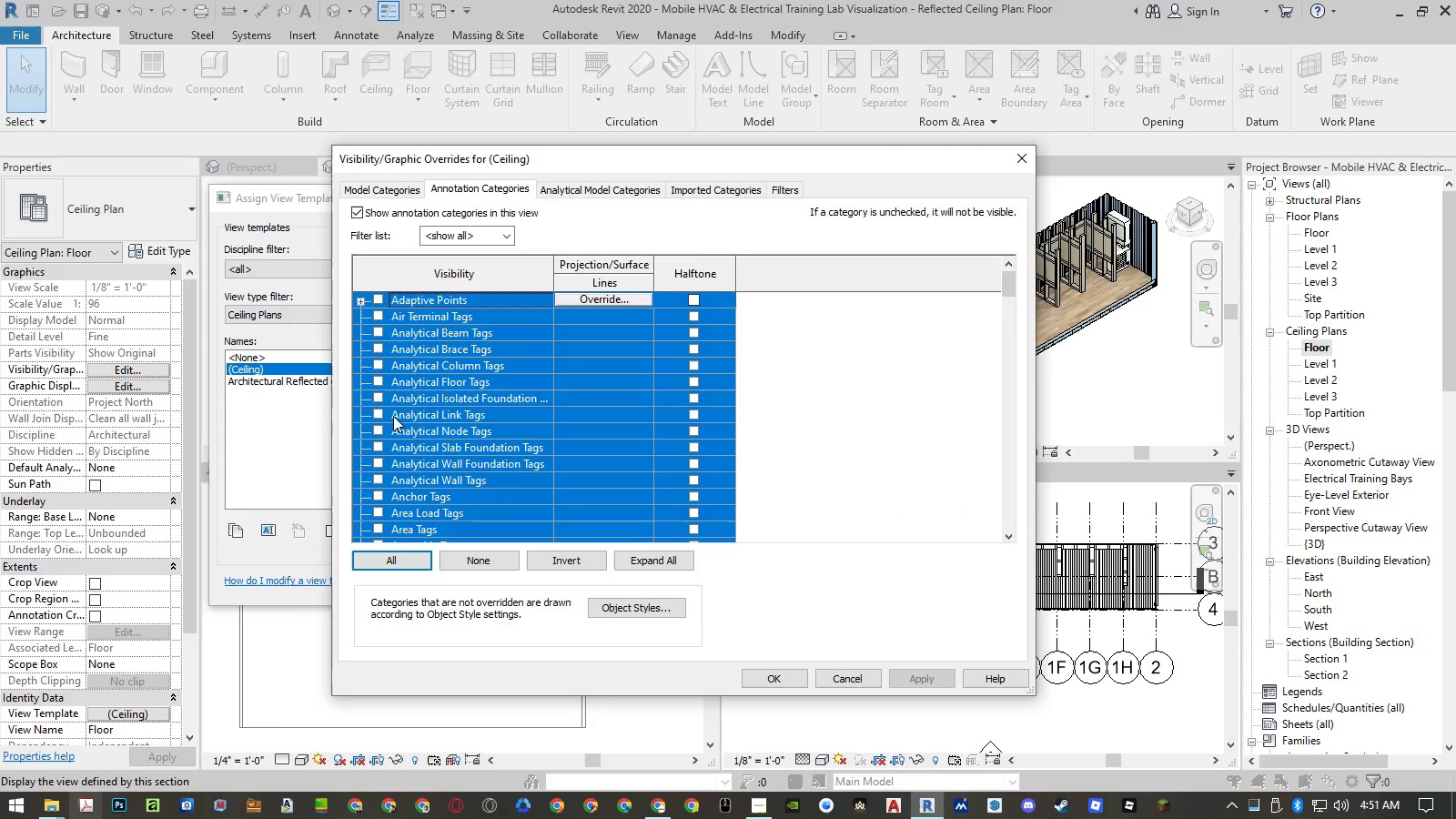 
double_click([448, 417])
 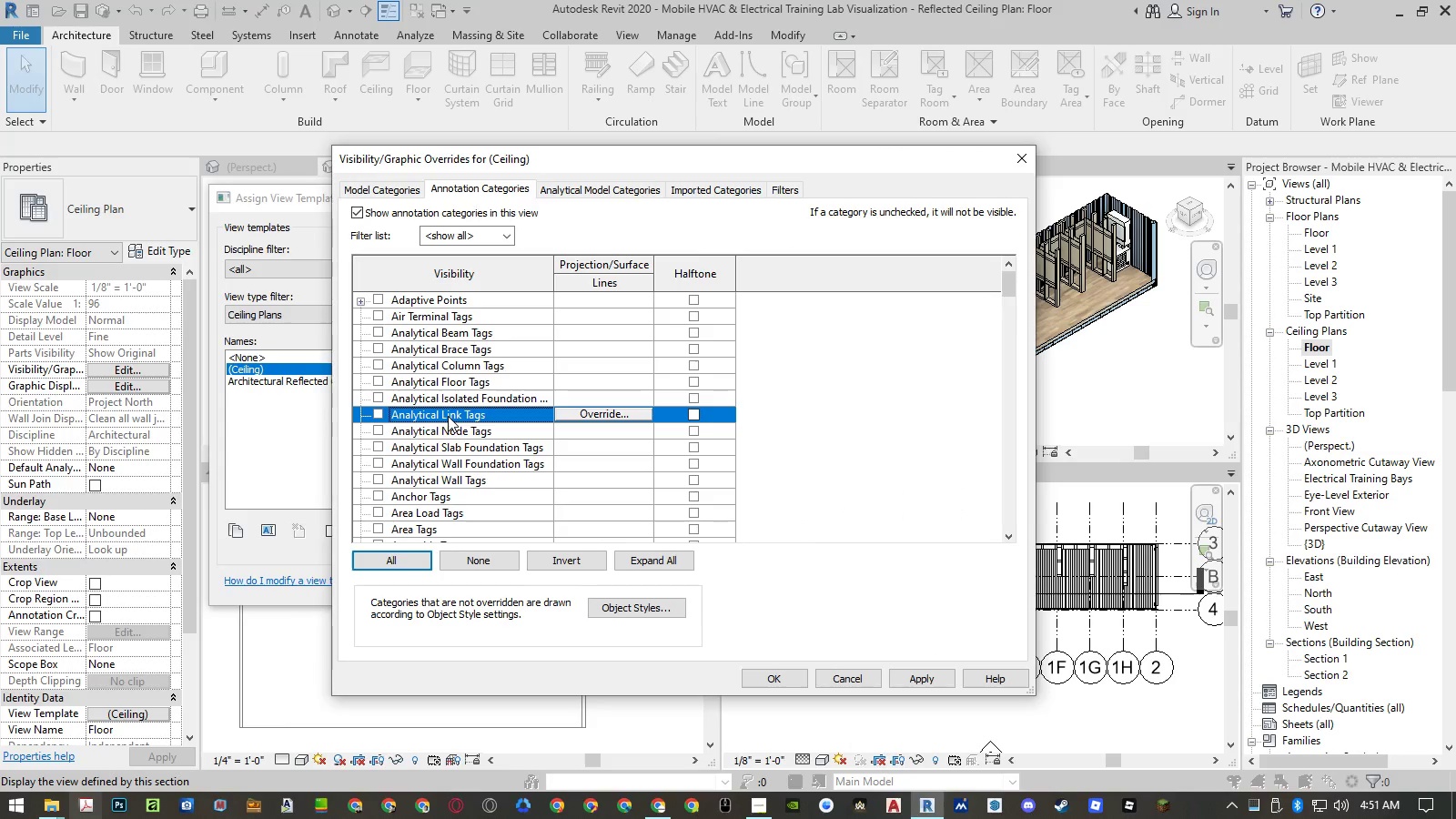 
type(se)
 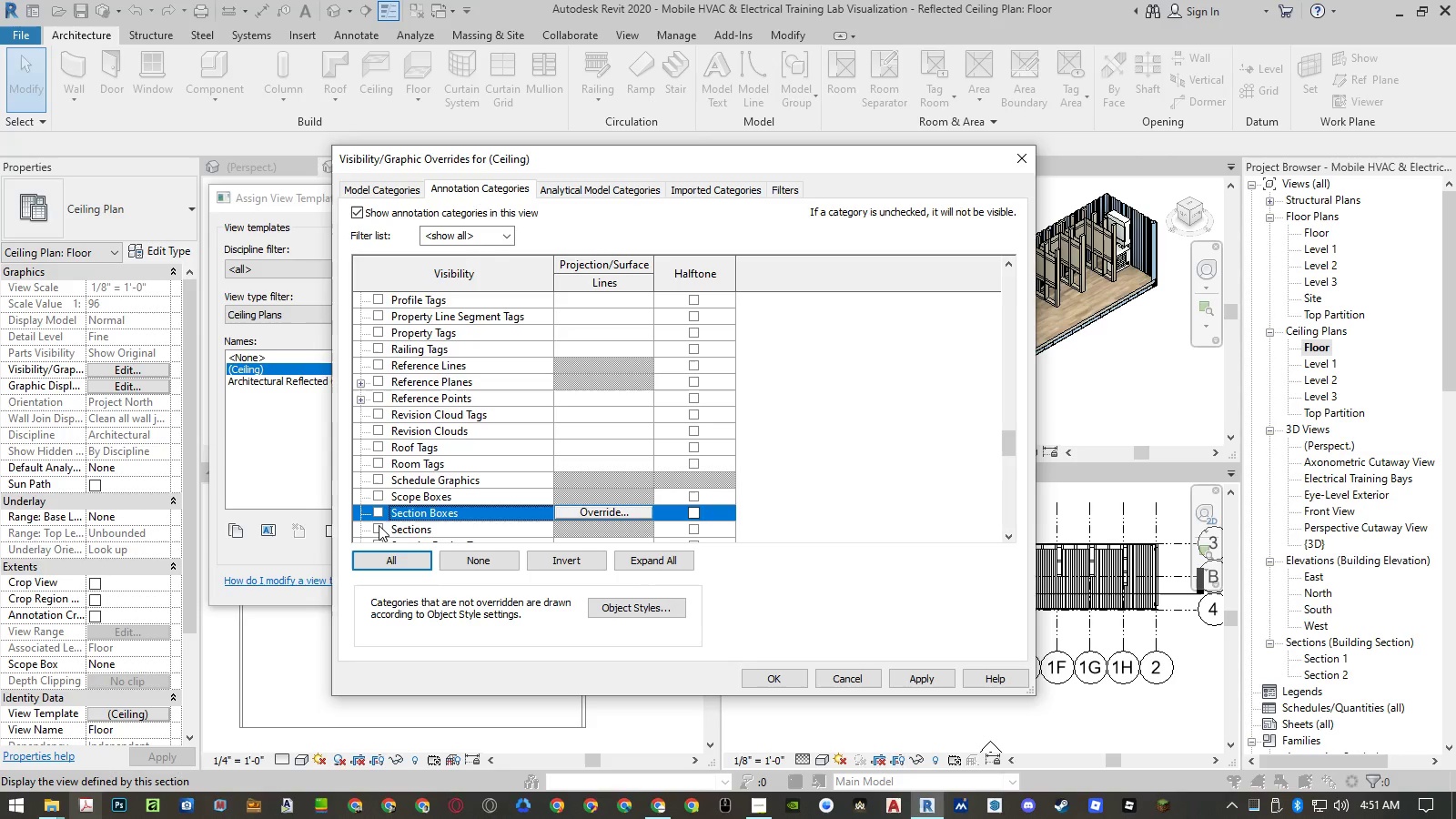 
left_click([416, 482])
 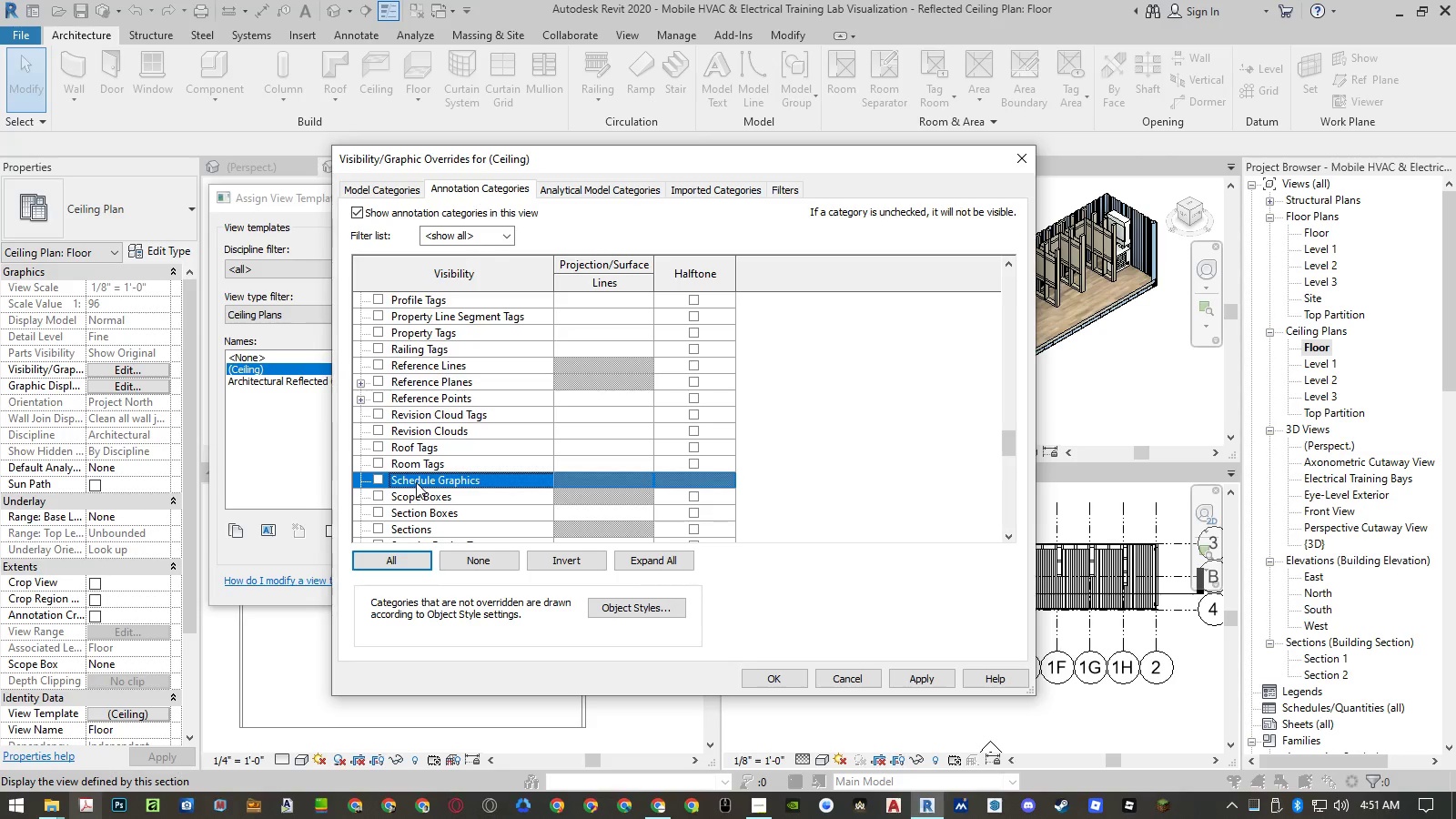 
key(Control+A)
 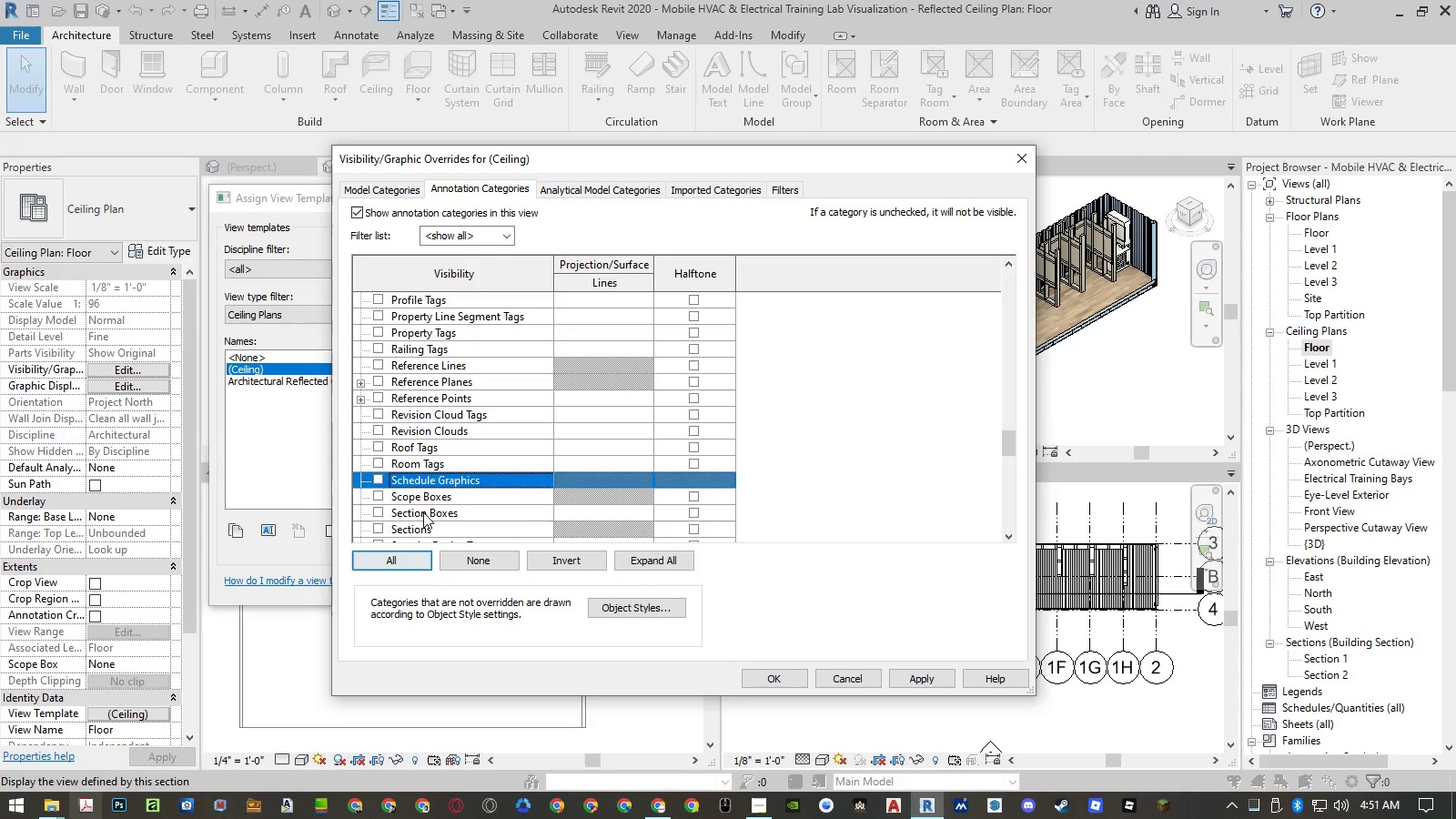 
left_click([404, 560])
 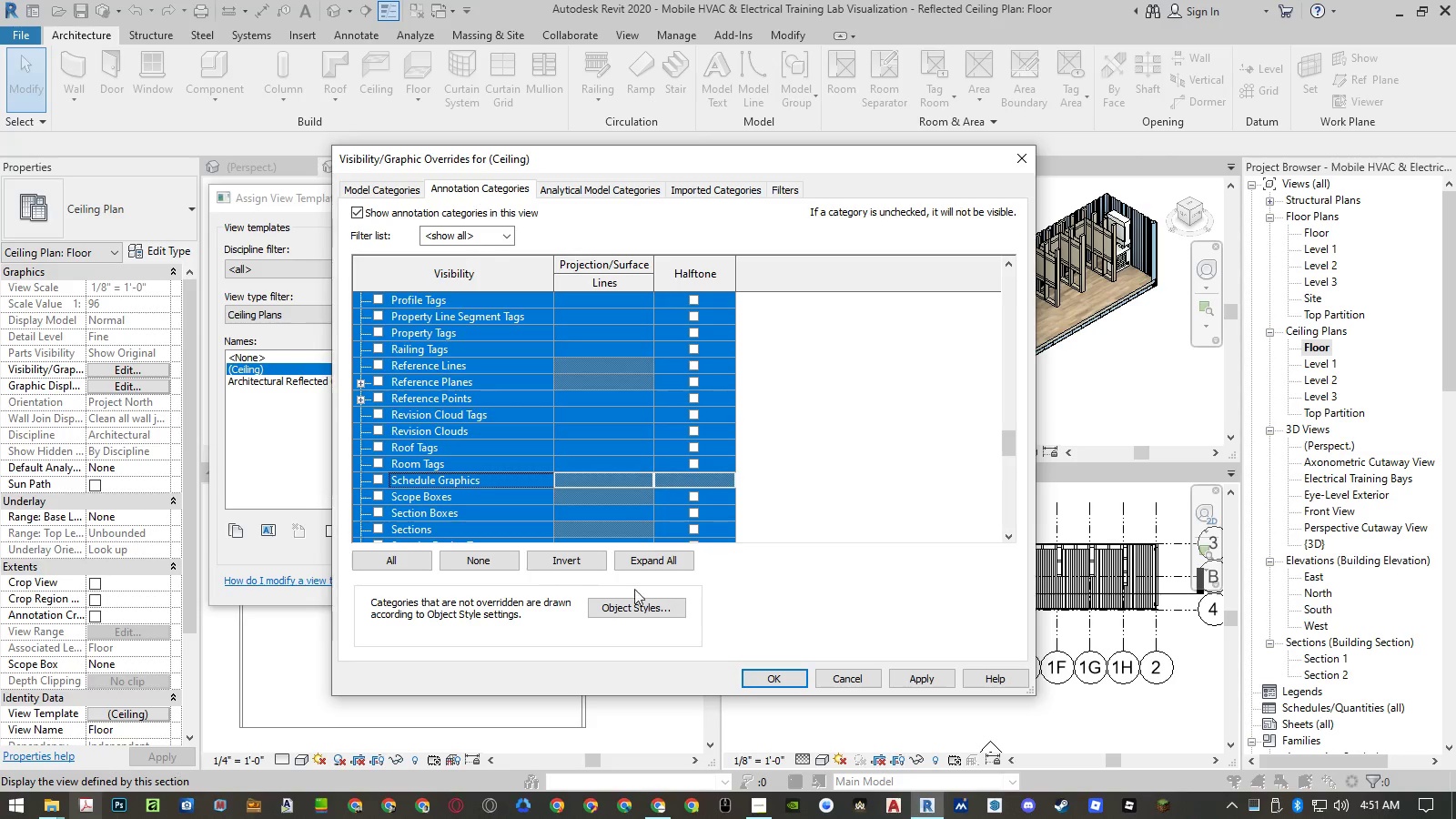 
left_click([851, 670])
 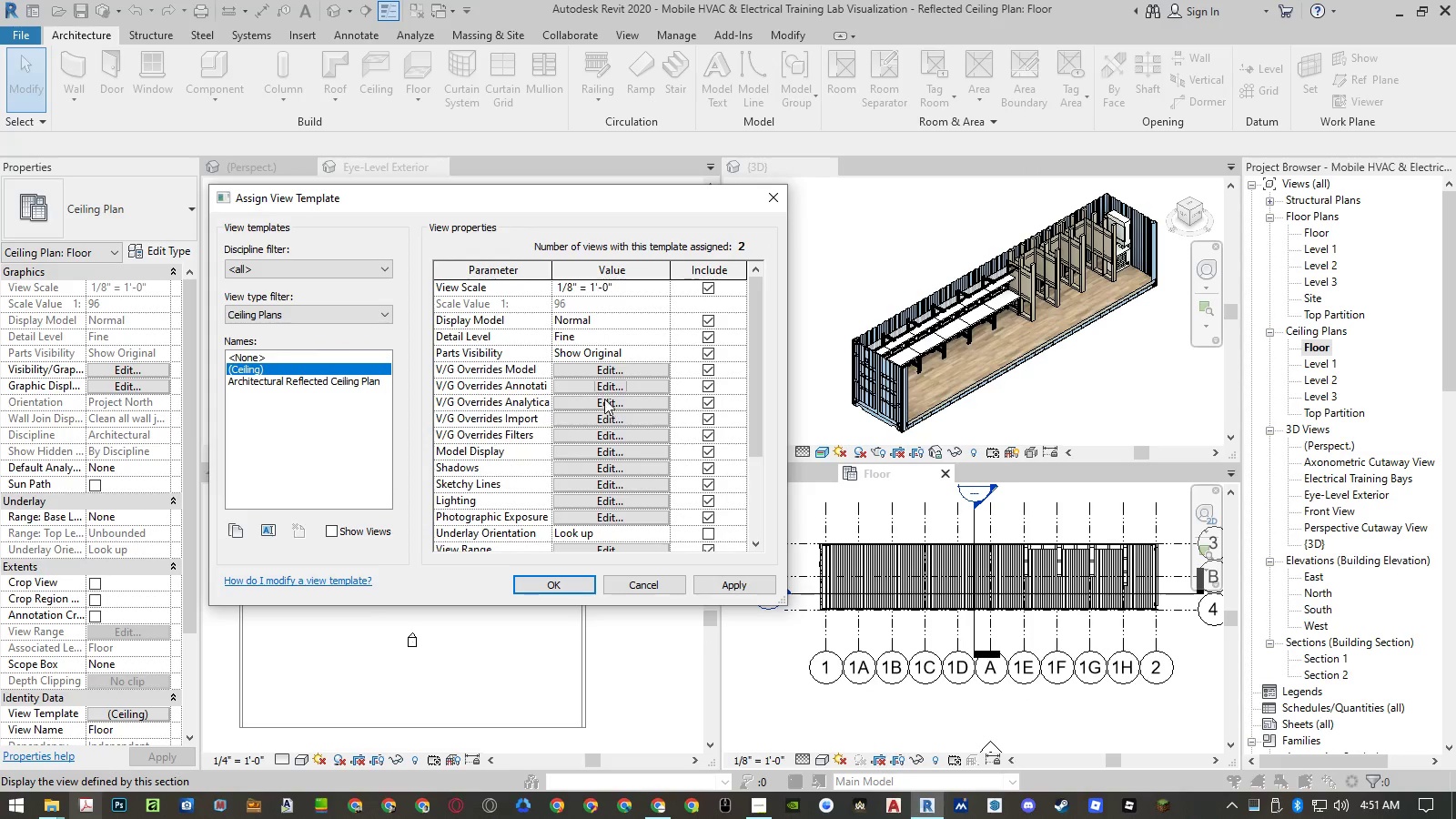 
left_click([603, 387])
 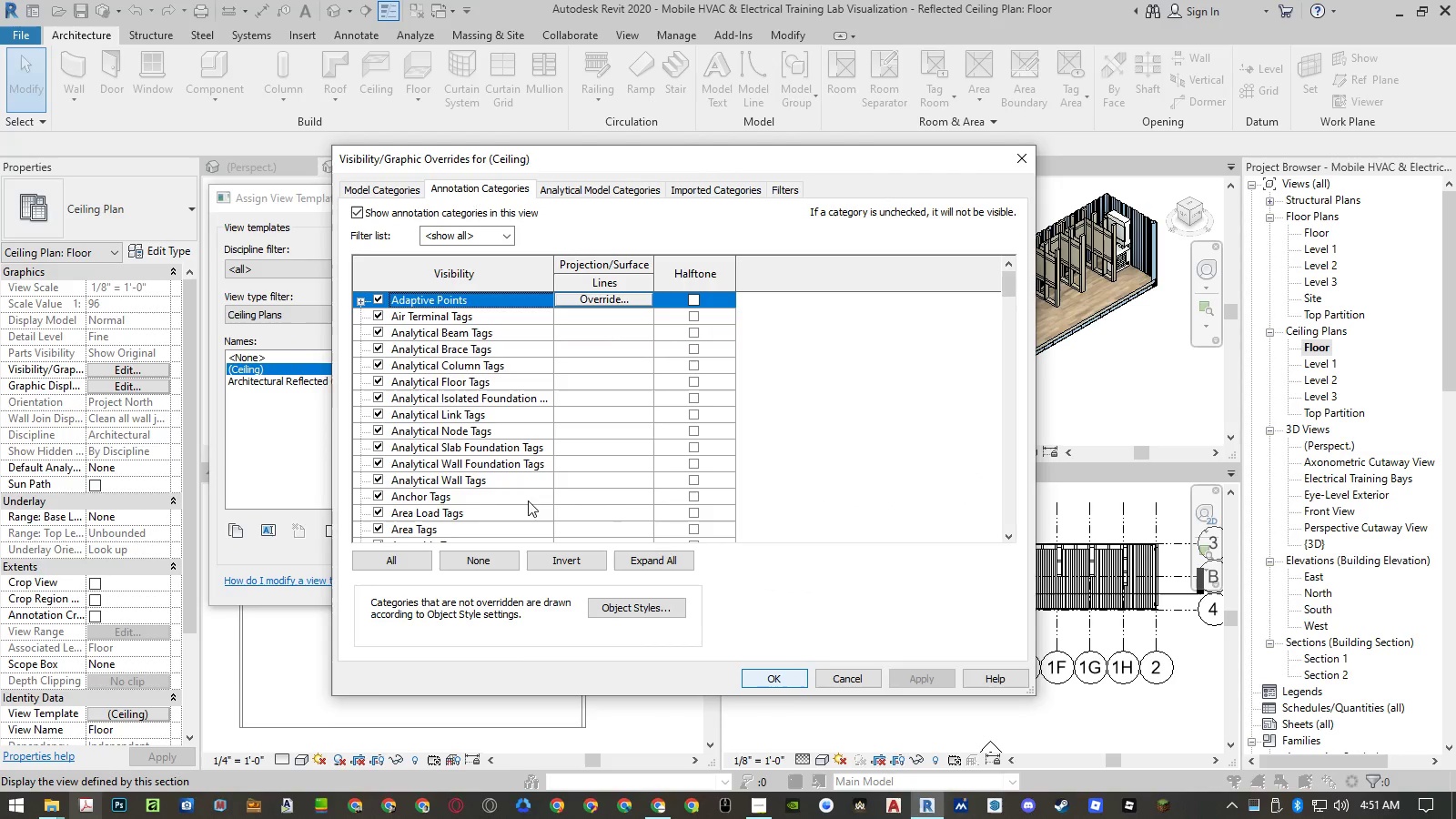 
left_click([476, 454])
 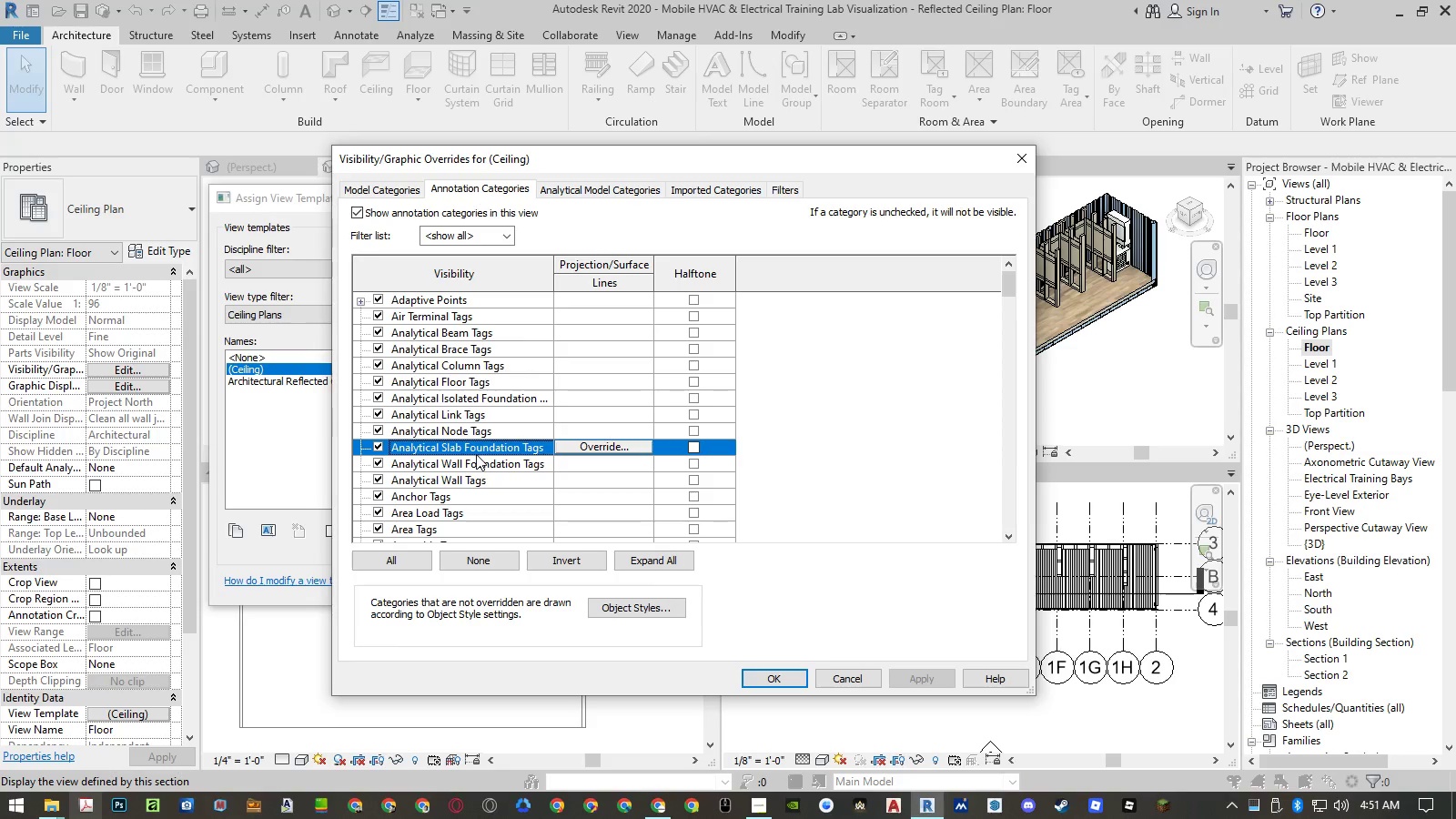 
type(se)
 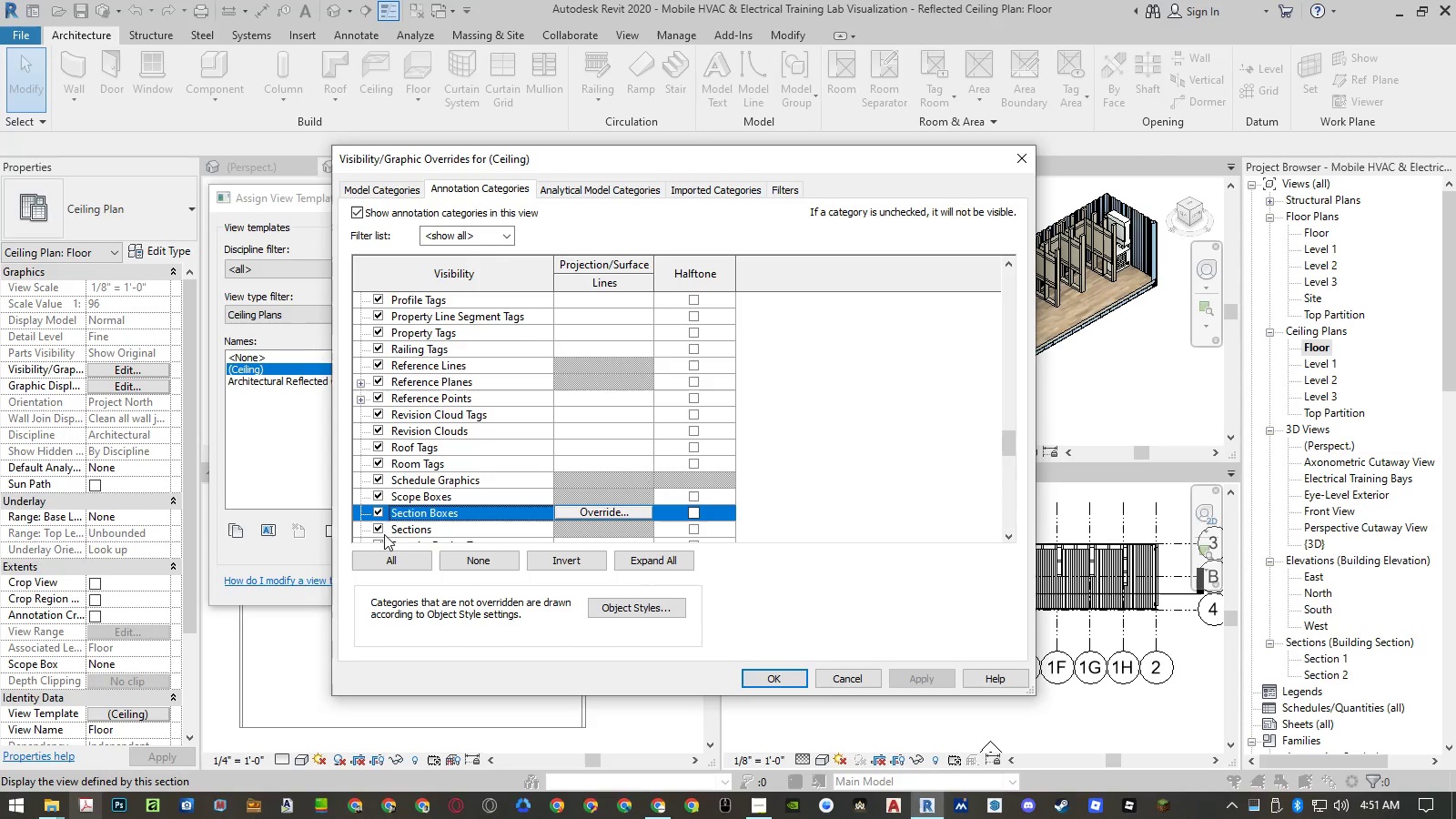 
left_click([379, 529])
 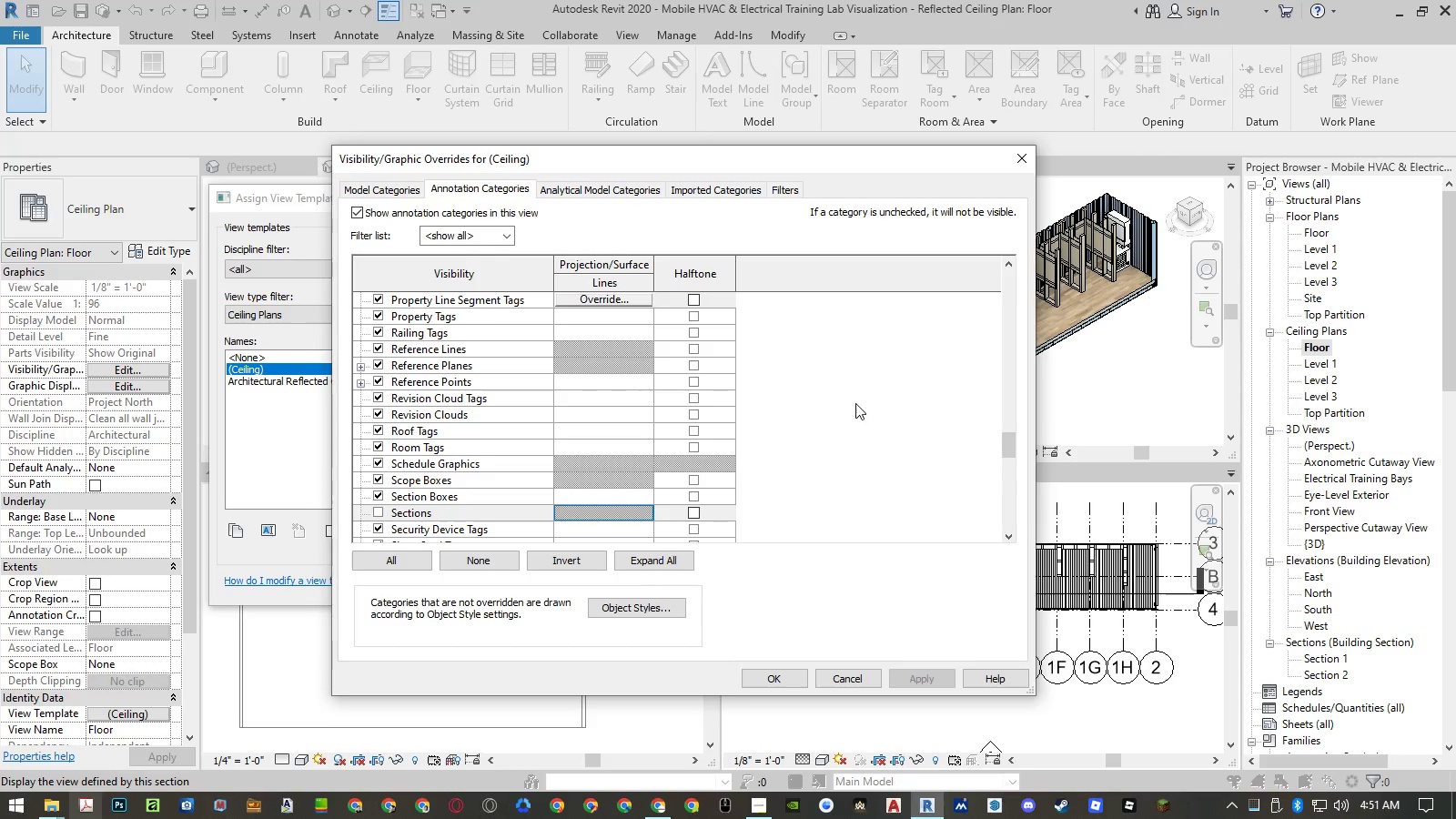 
left_click_drag(start_coordinate=[830, 167], to_coordinate=[704, 171])
 